 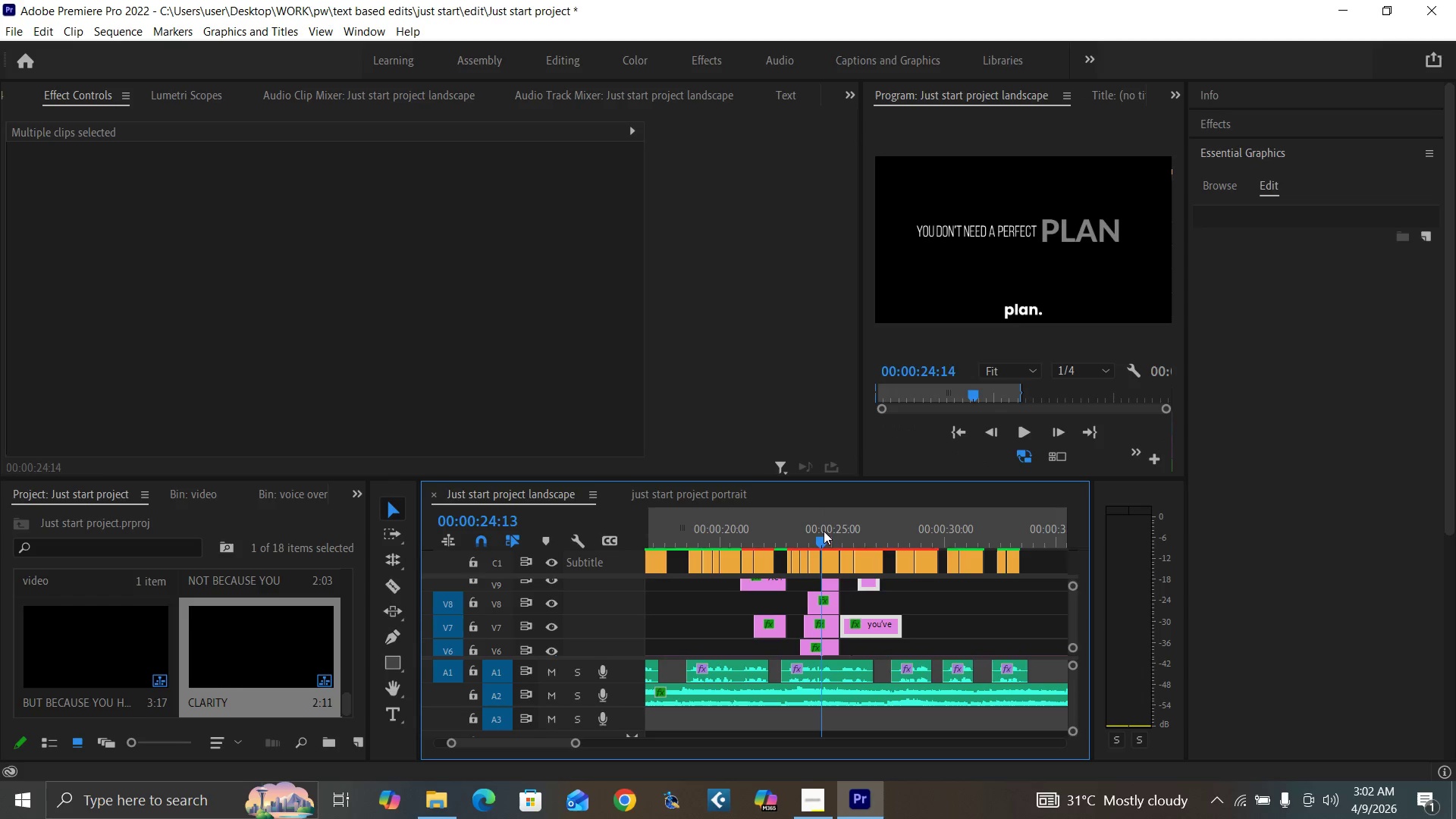 
key(Control+S)
 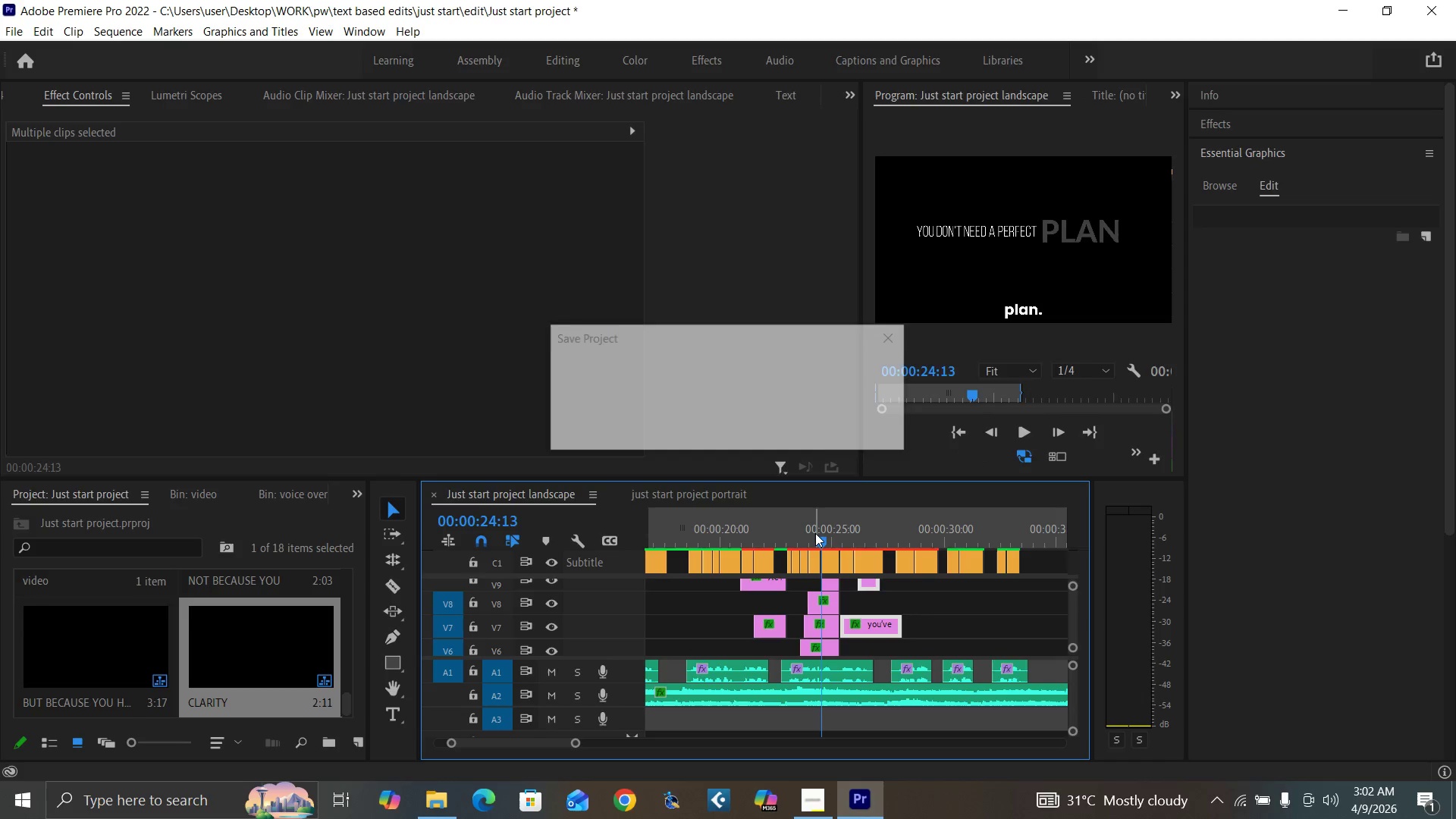 
key(Space)
 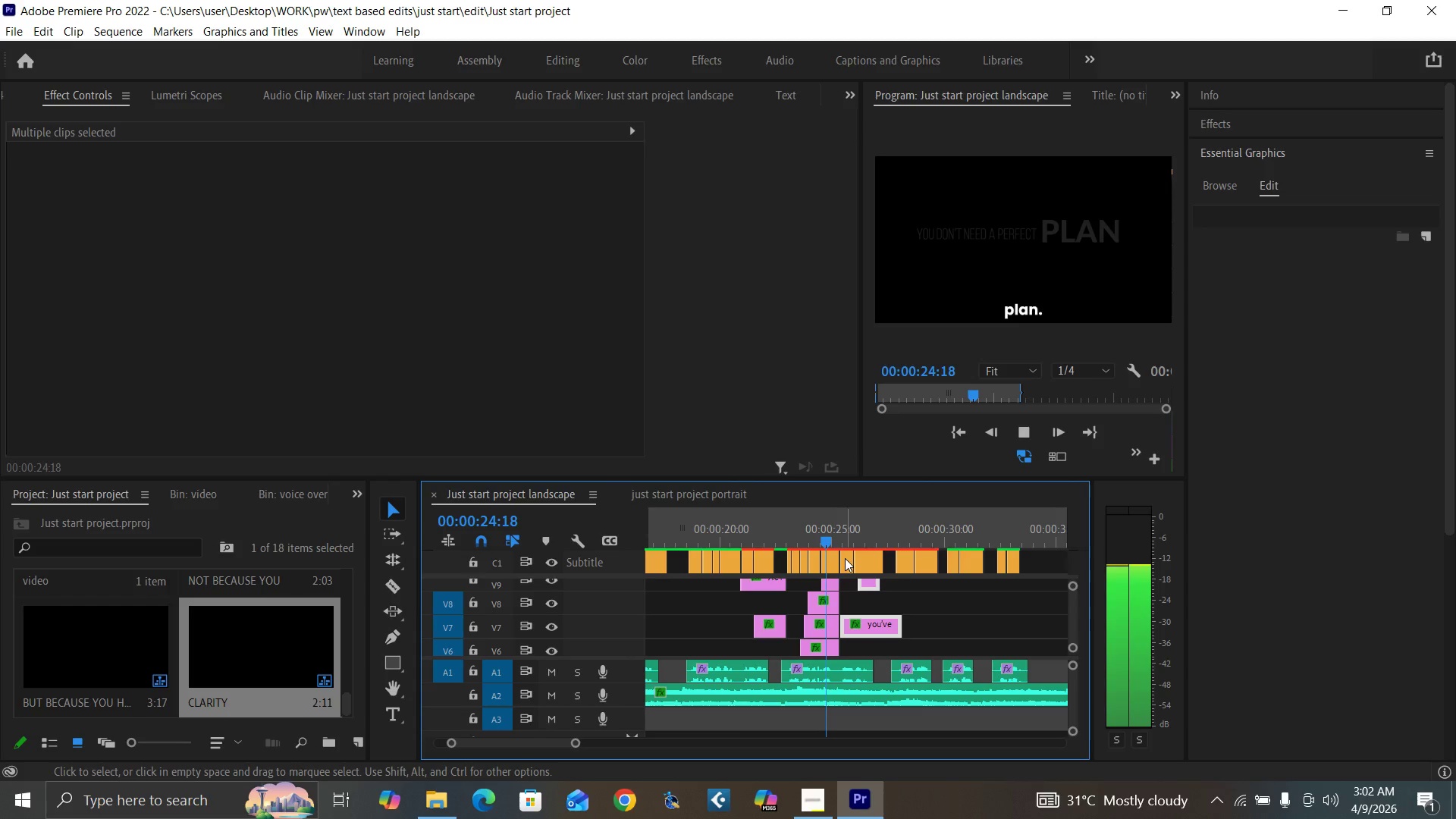 
key(Space)
 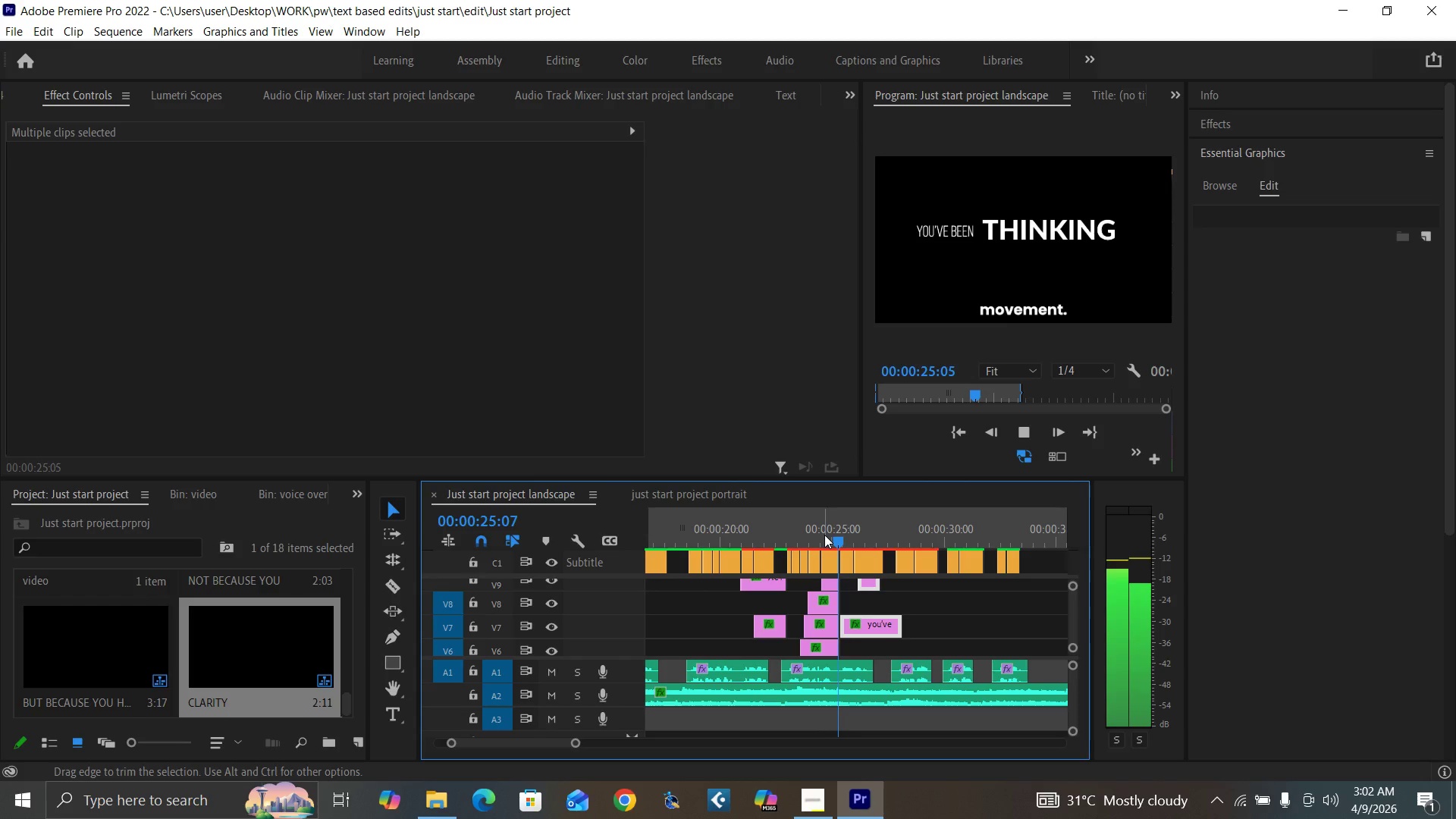 
left_click([827, 535])
 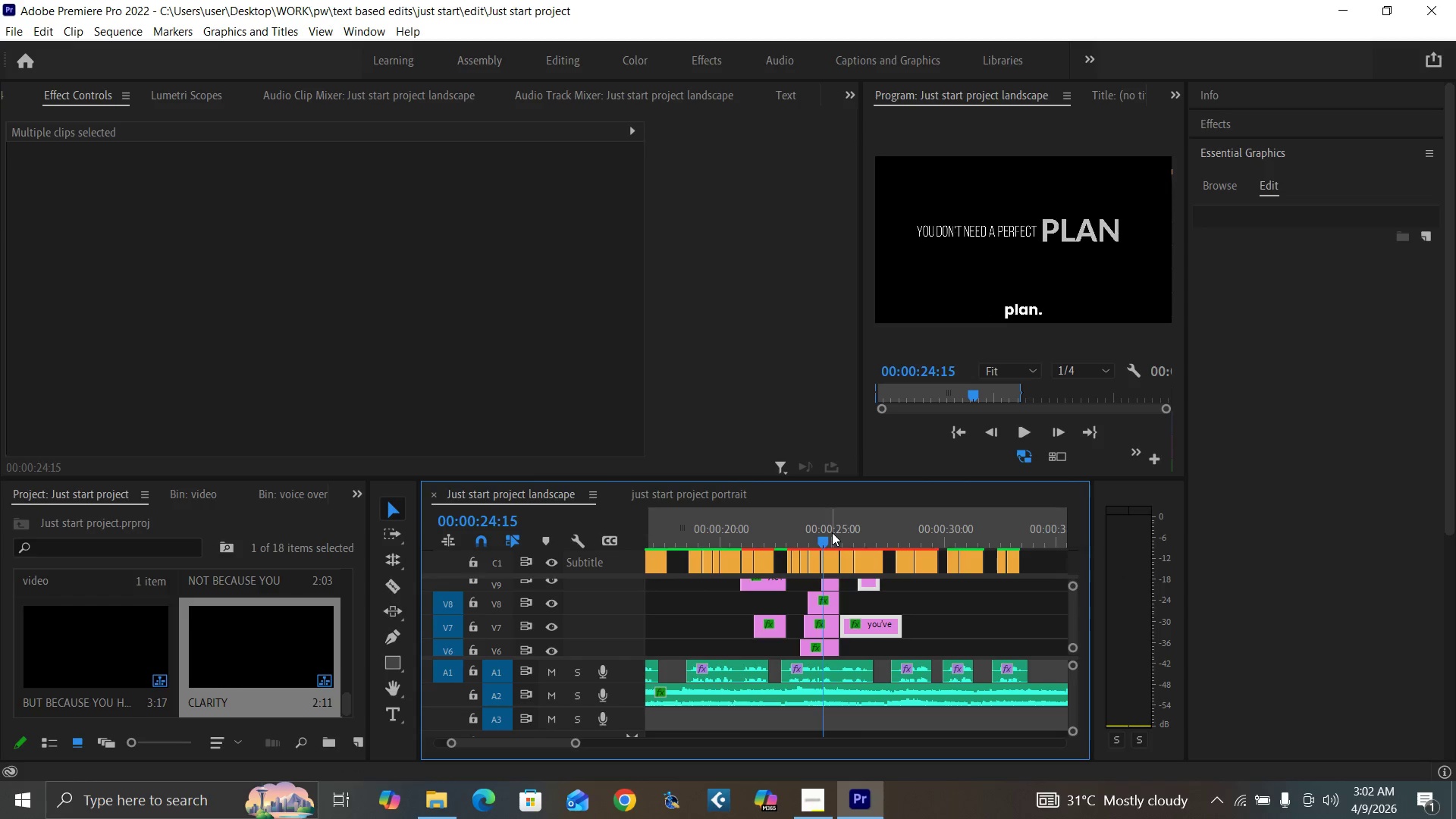 
key(Space)
 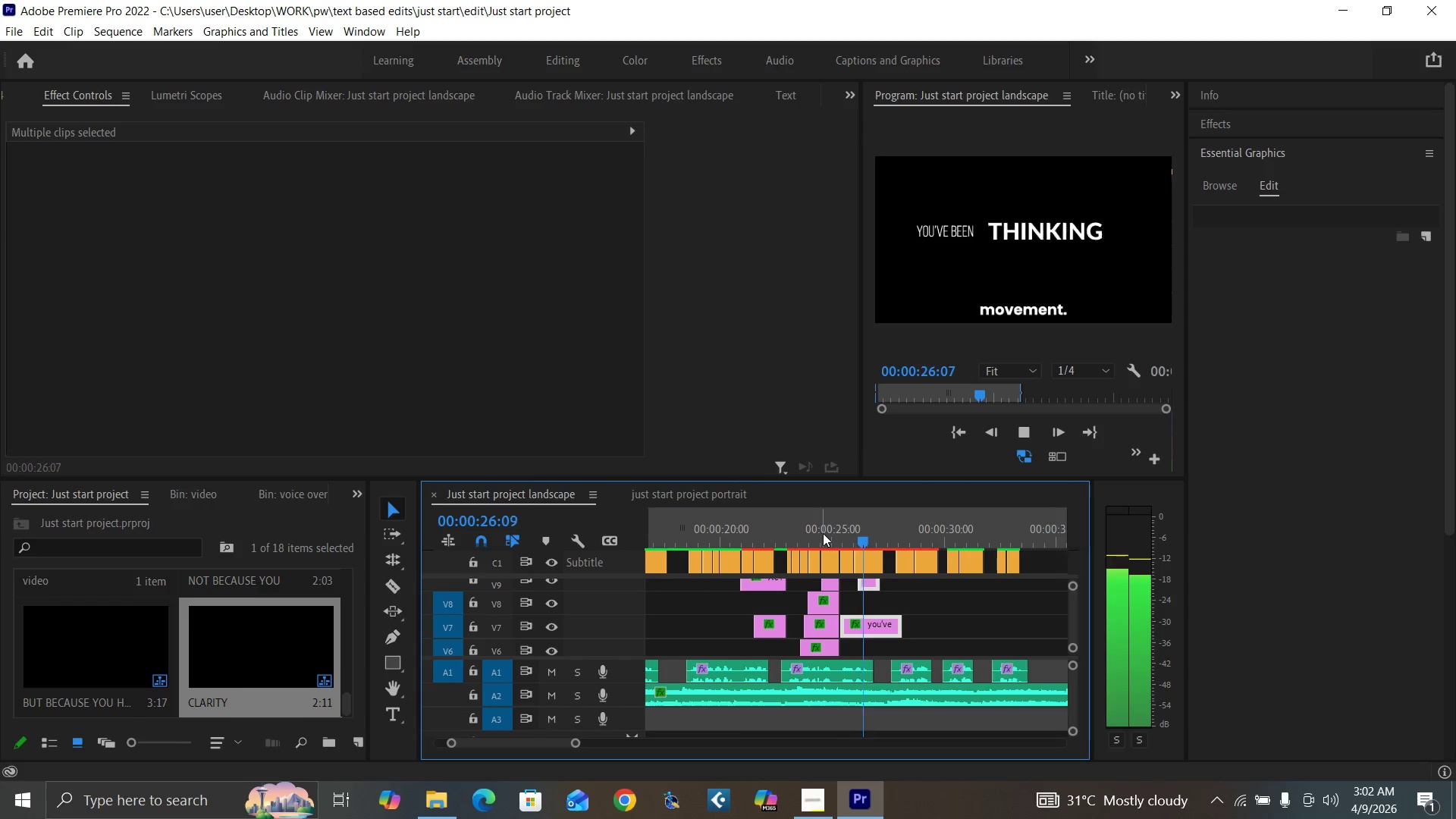 
key(Space)
 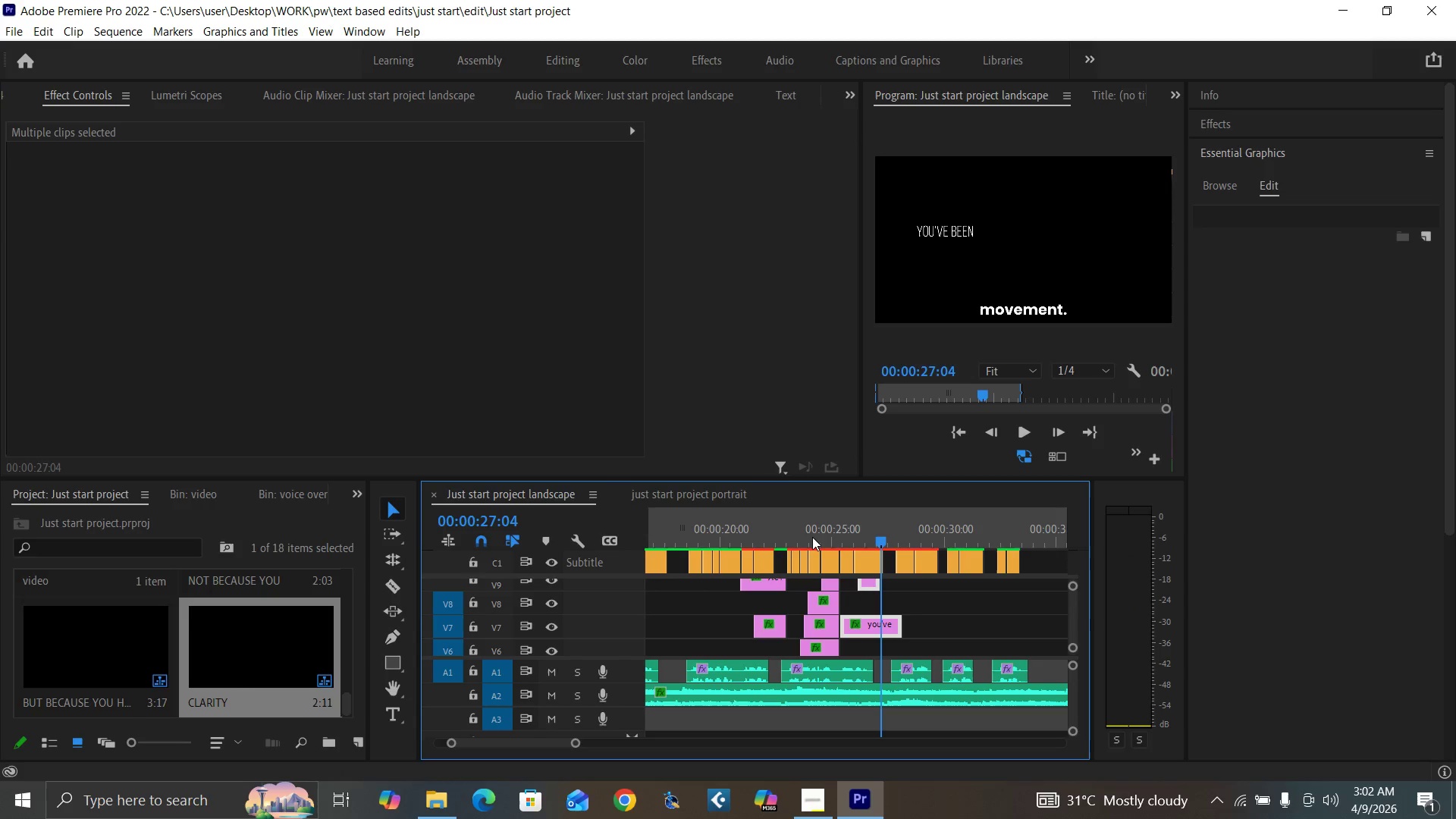 
left_click([804, 537])
 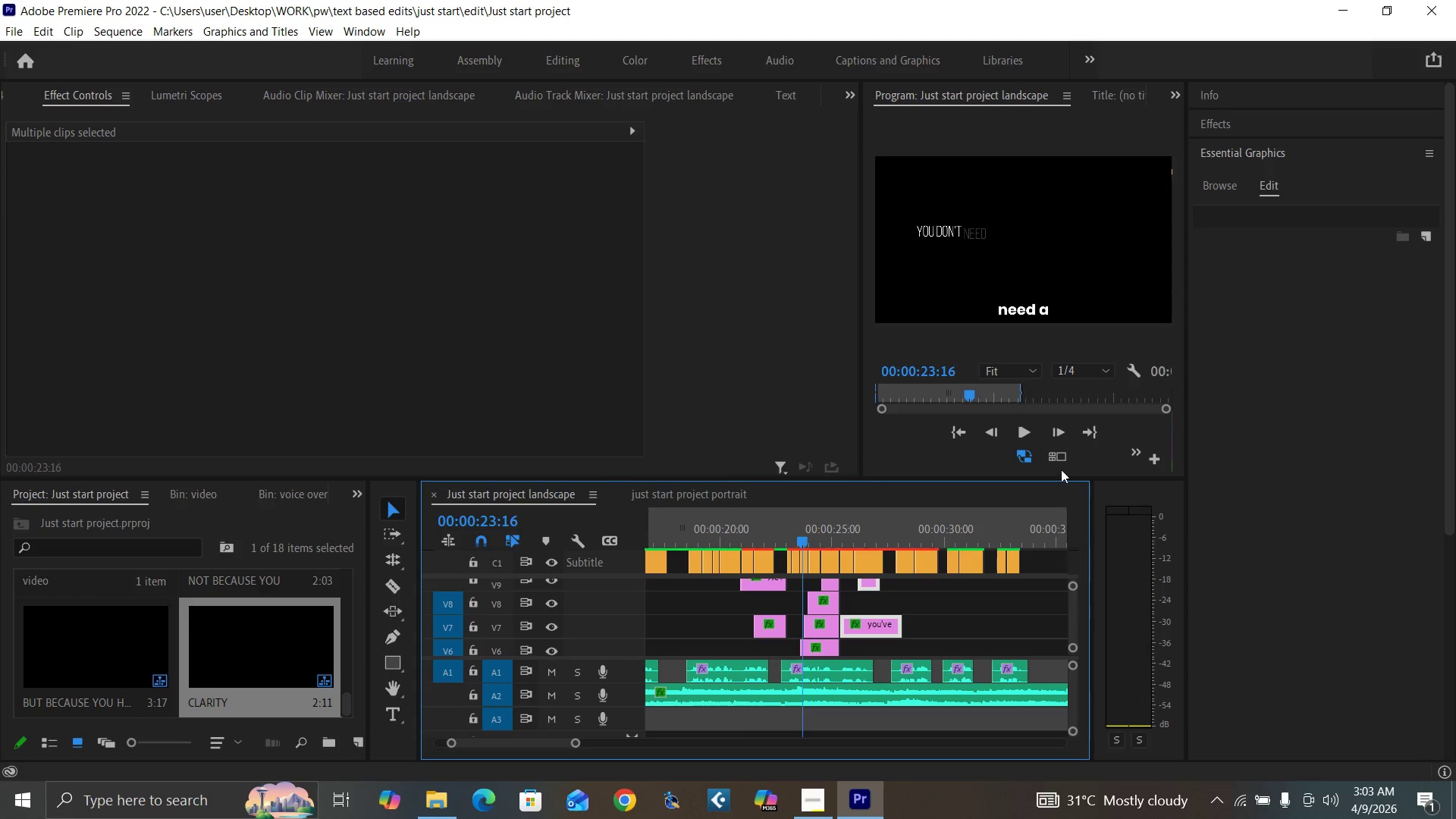 
wait(5.78)
 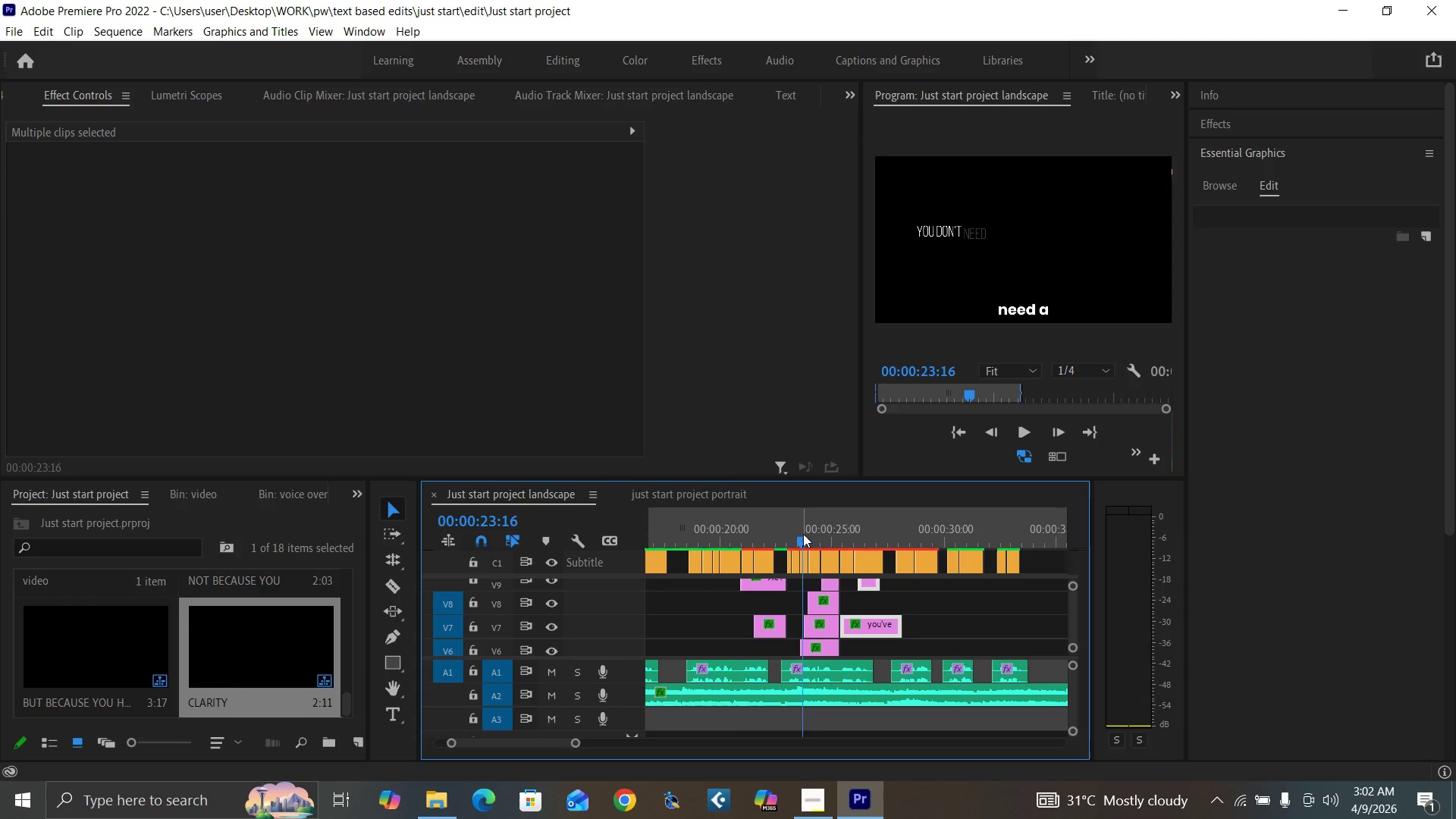 
left_click([787, 536])
 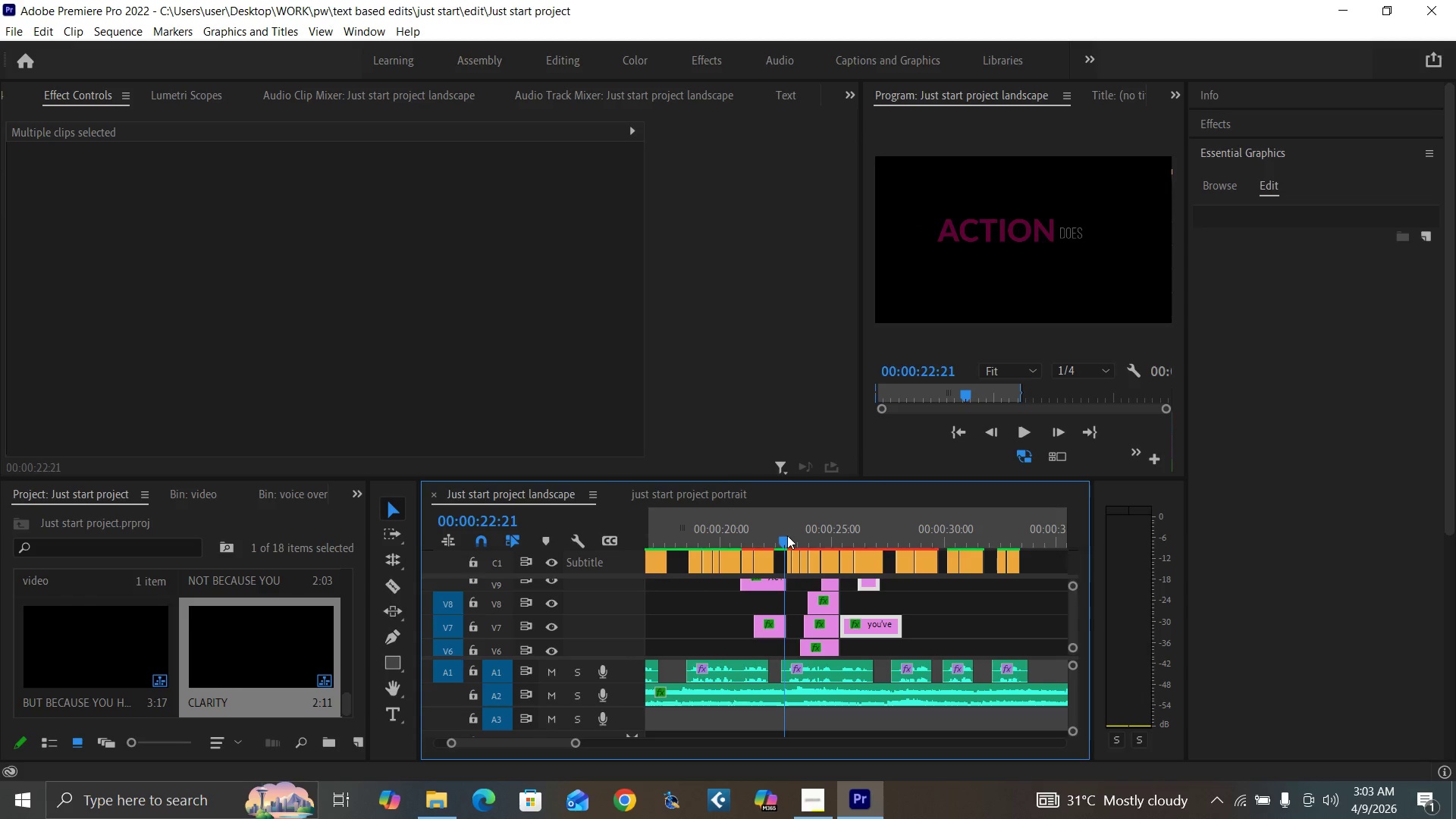 
key(Space)
 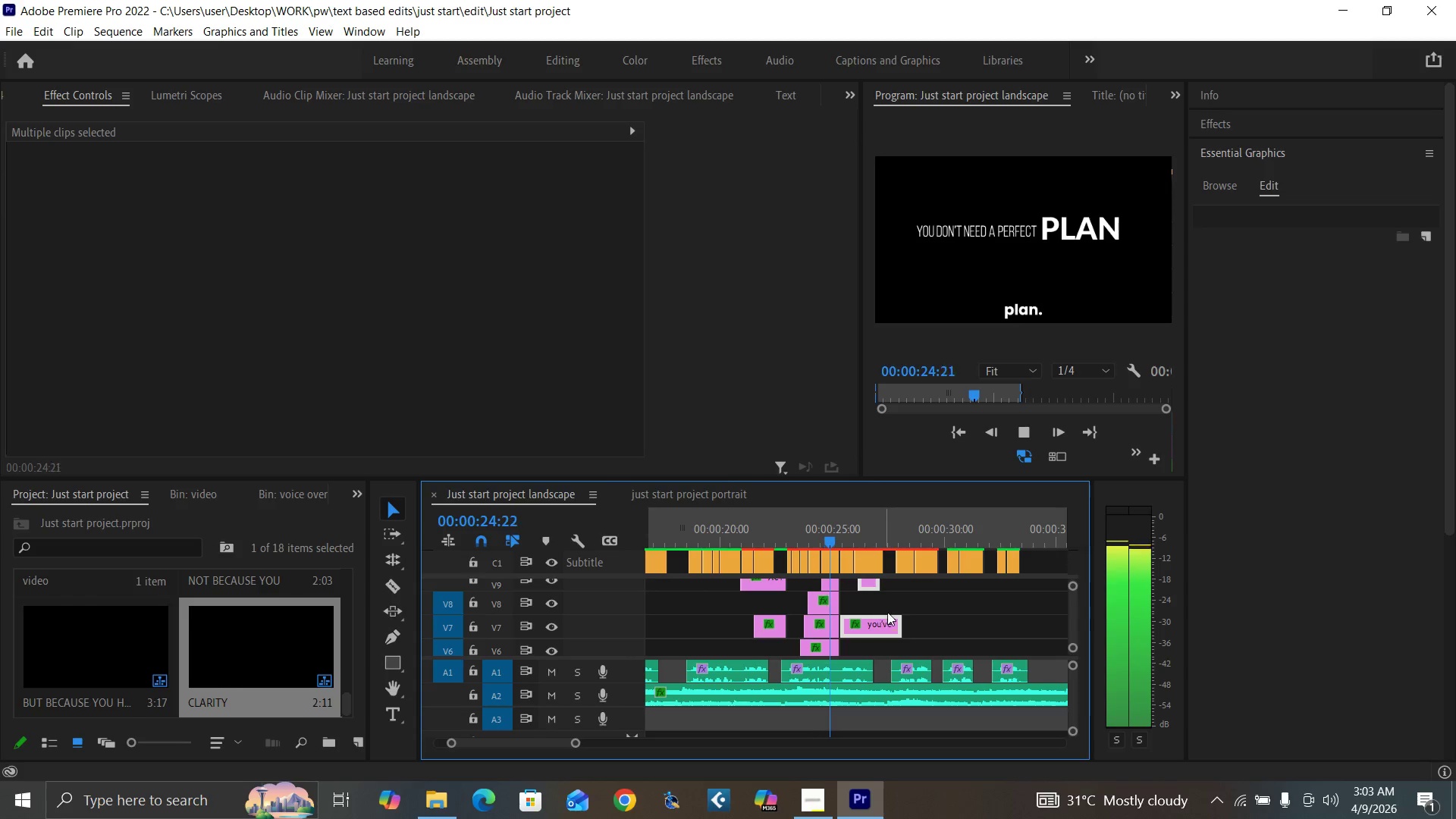 
key(Space)
 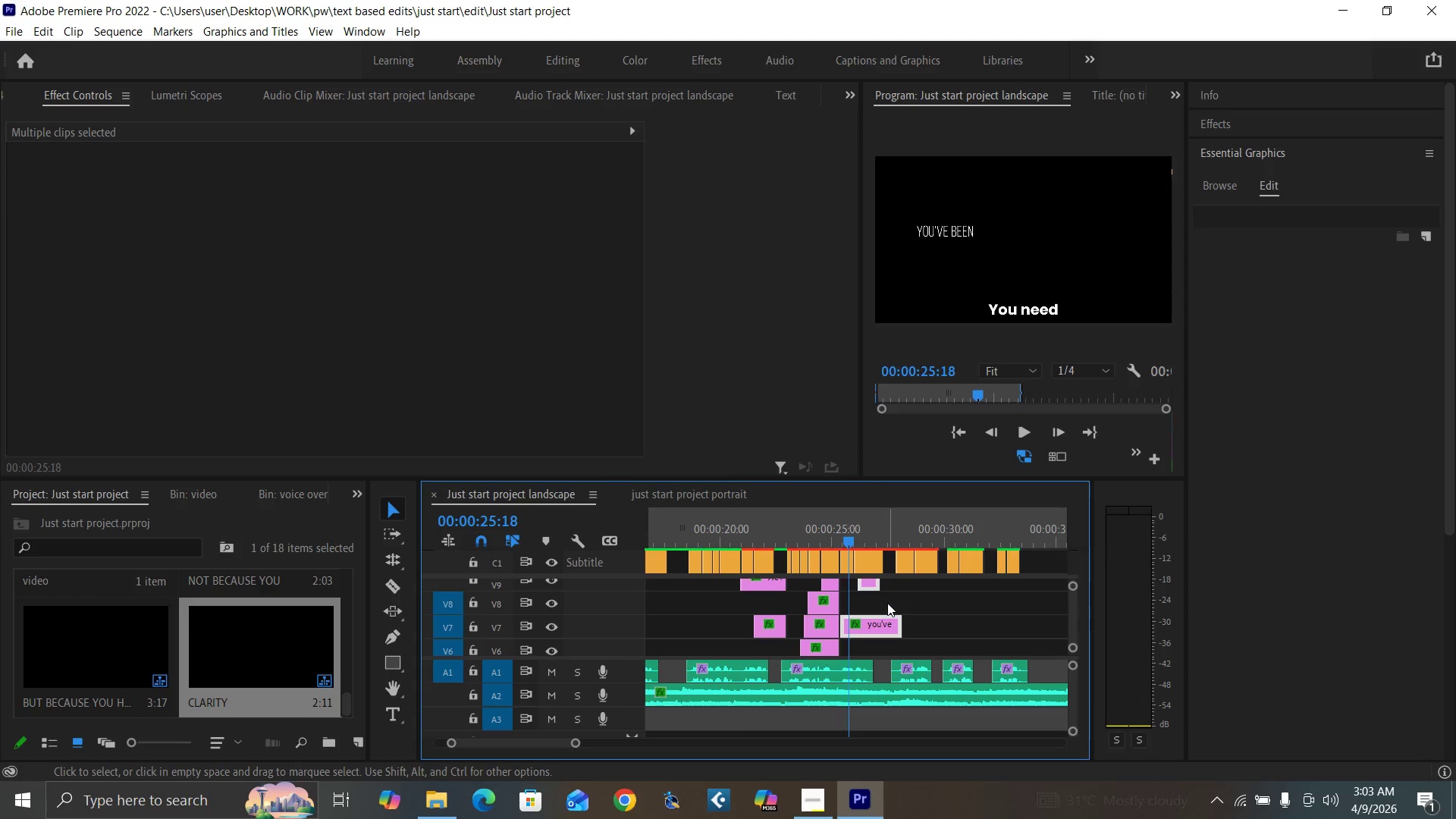 
key(Equal)
 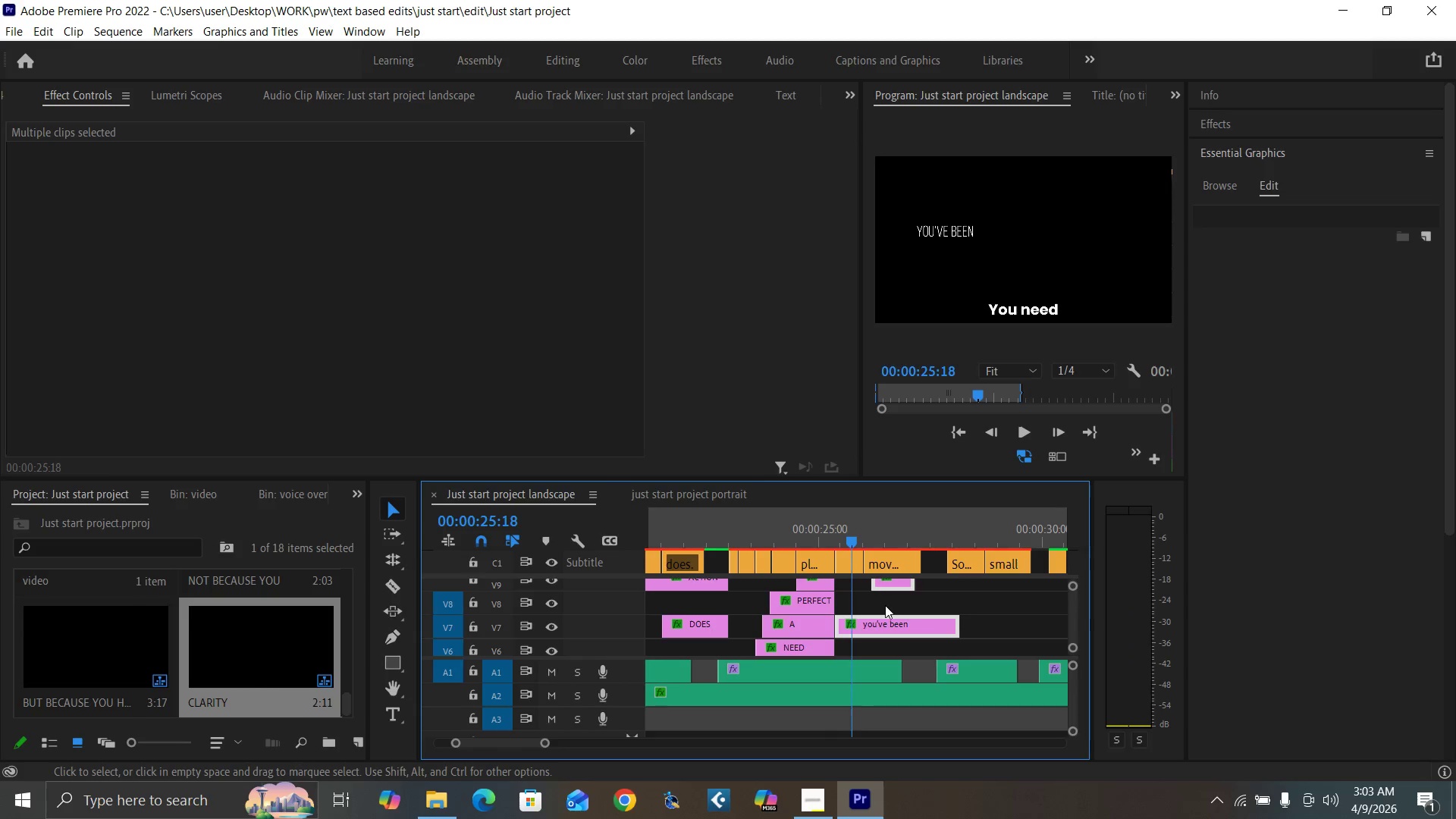 
key(Equal)
 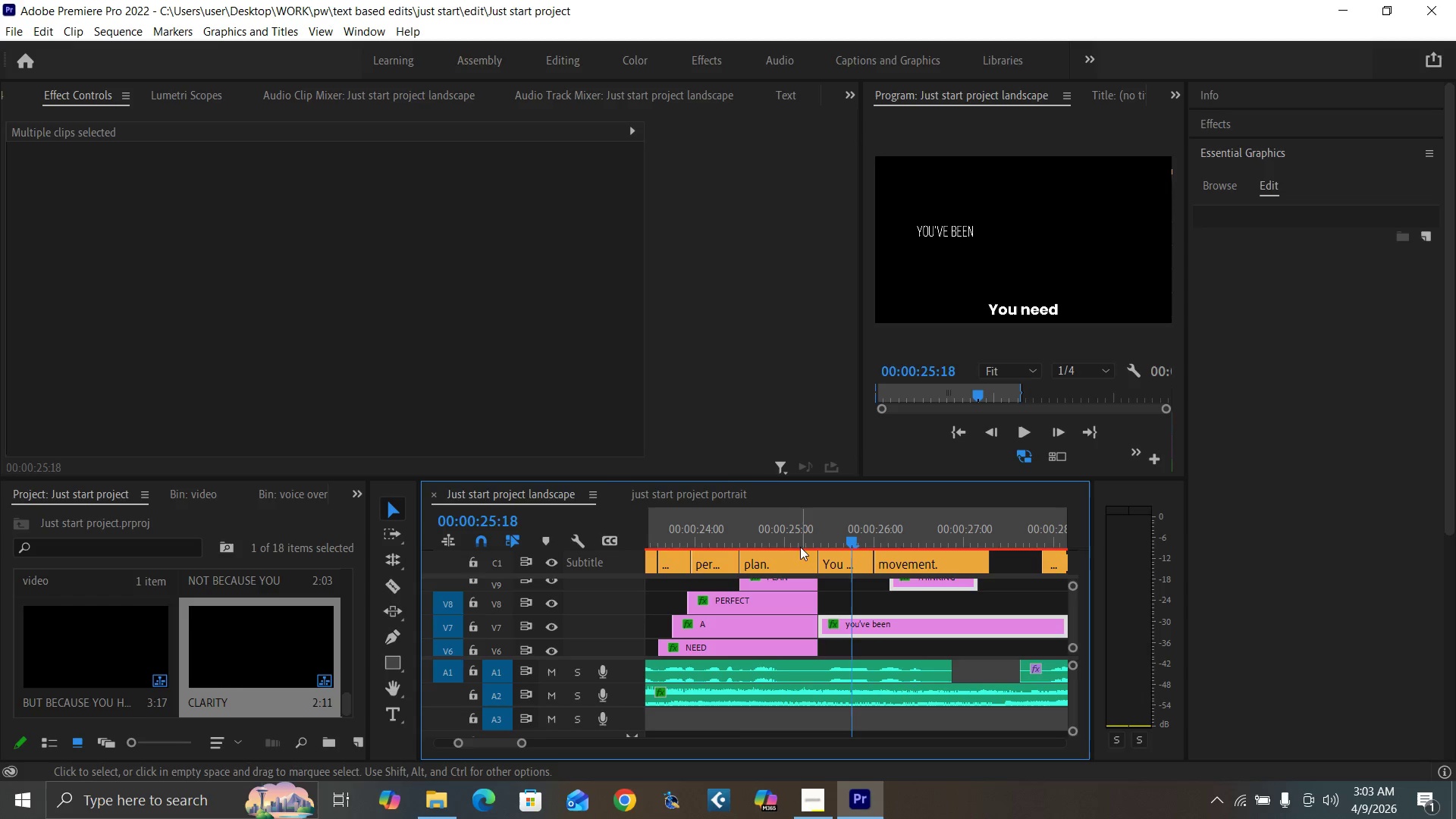 
left_click([780, 535])
 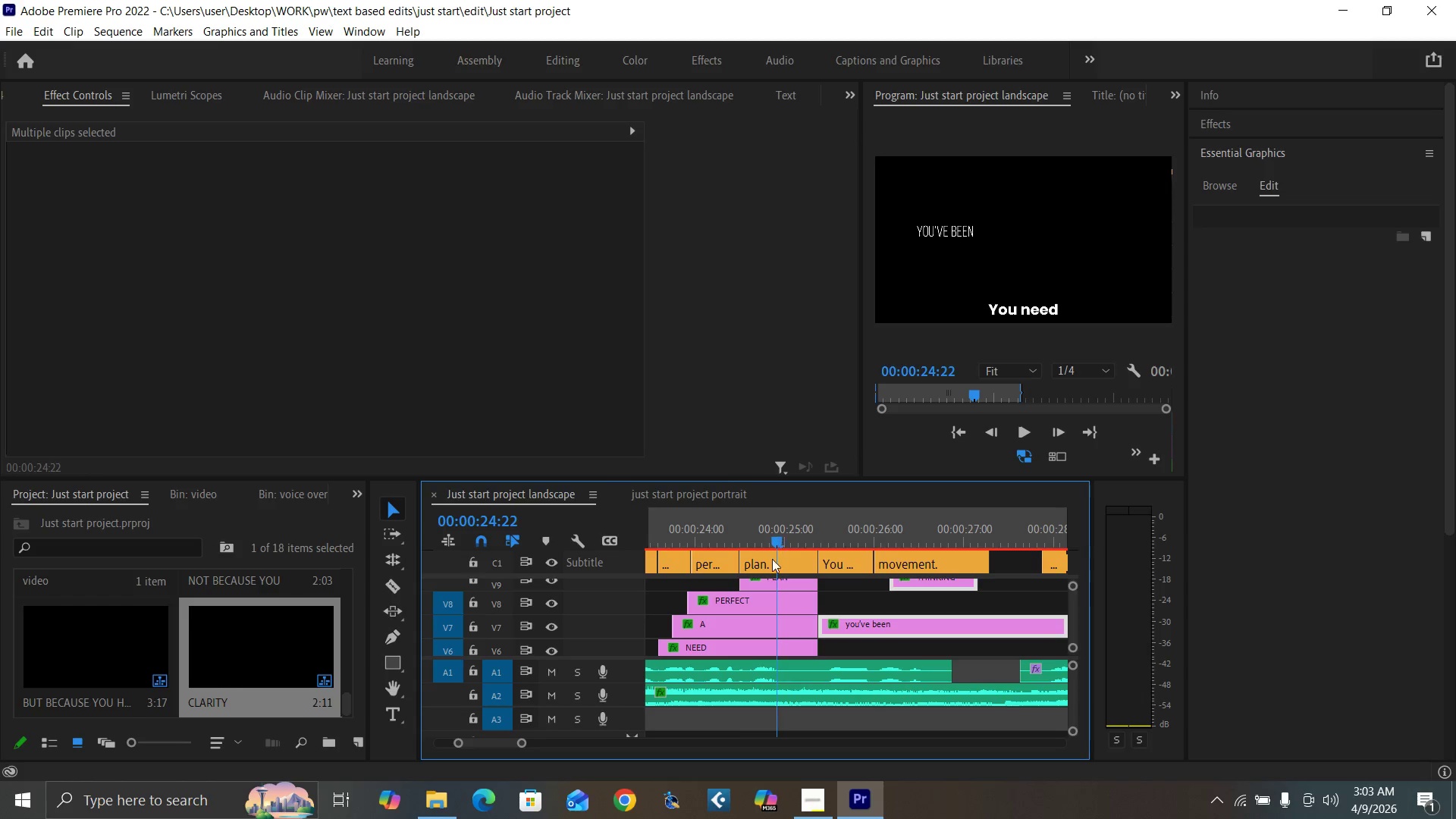 
key(Space)
 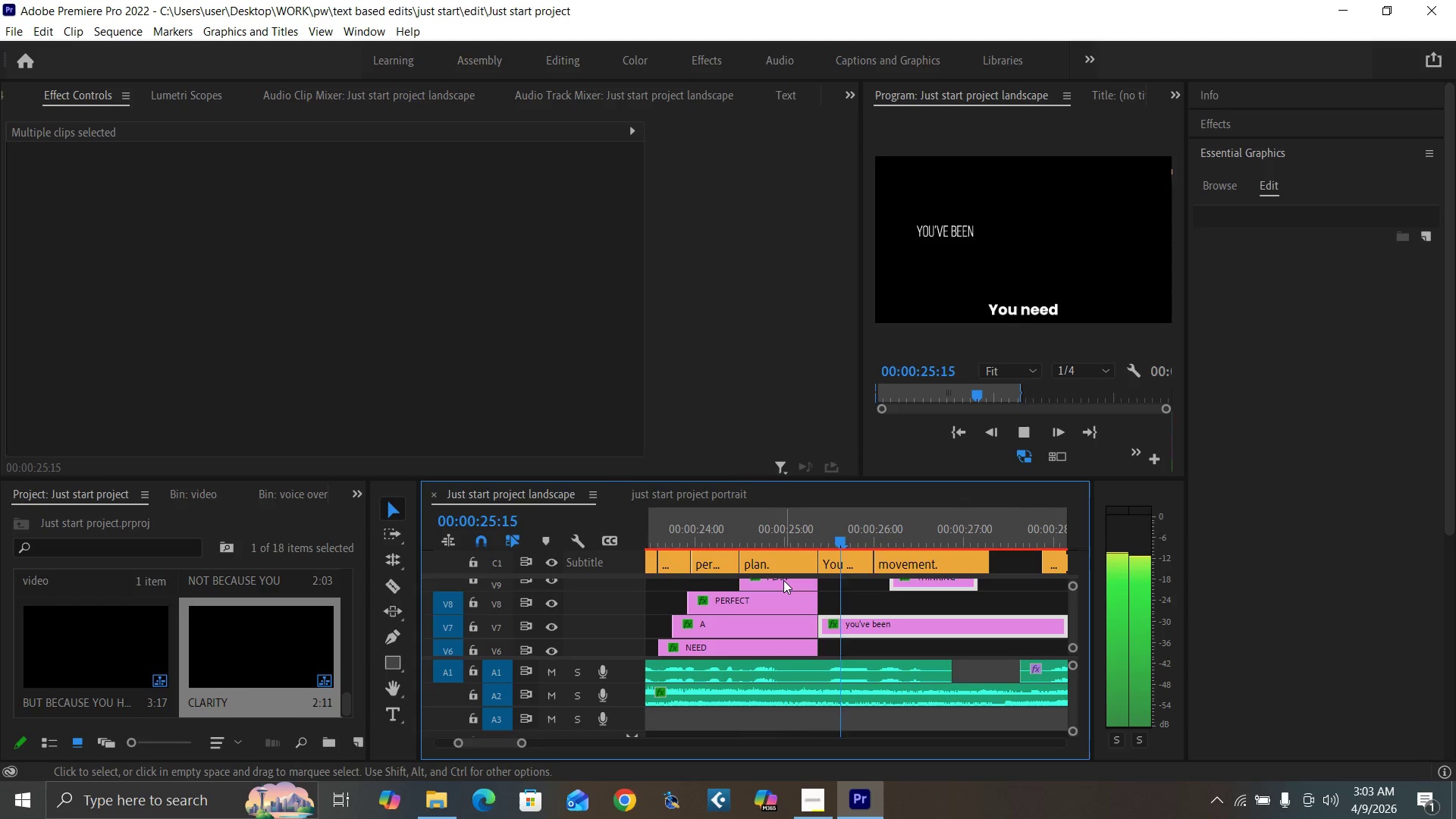 
key(Space)
 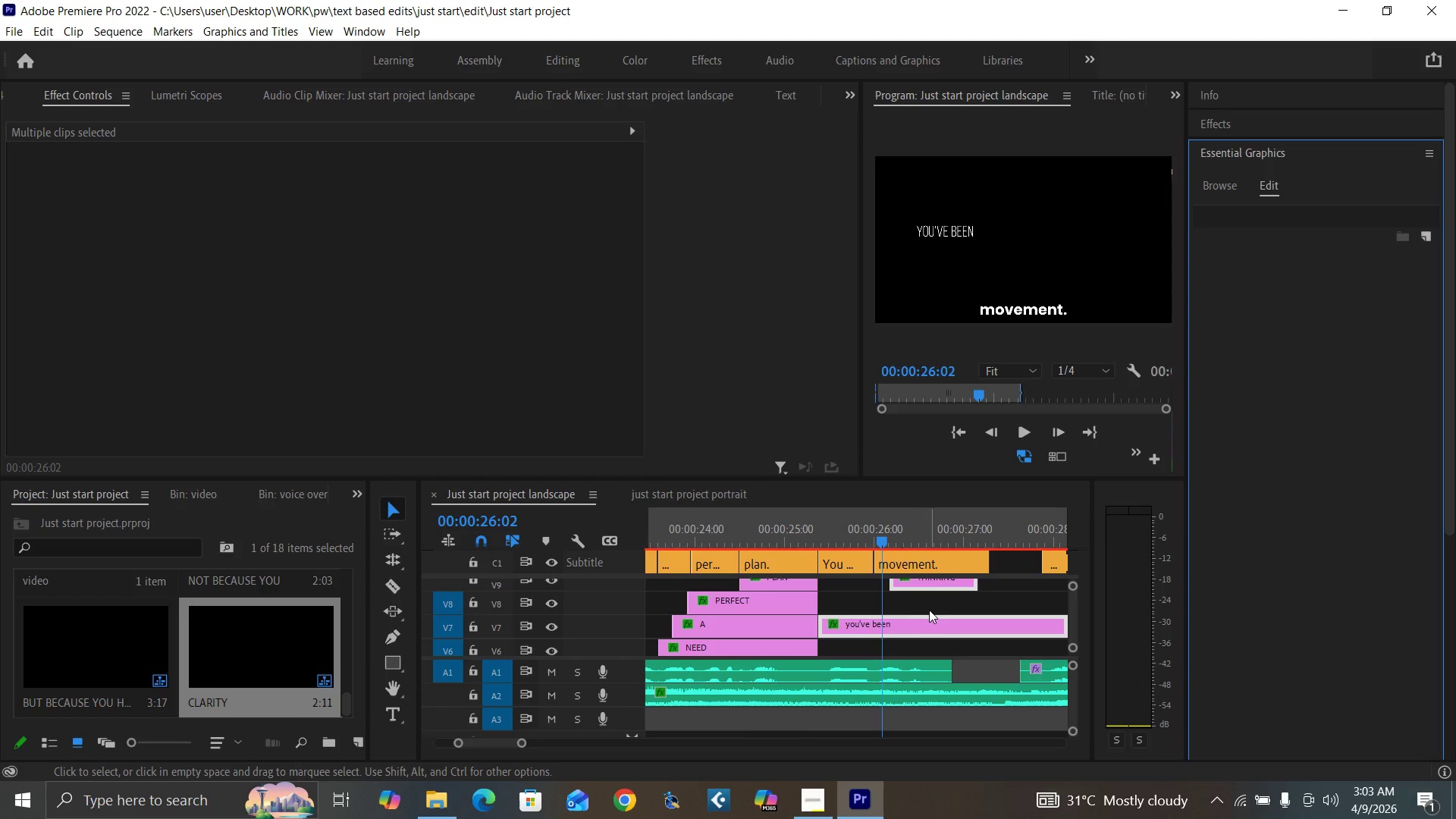 
left_click([927, 623])
 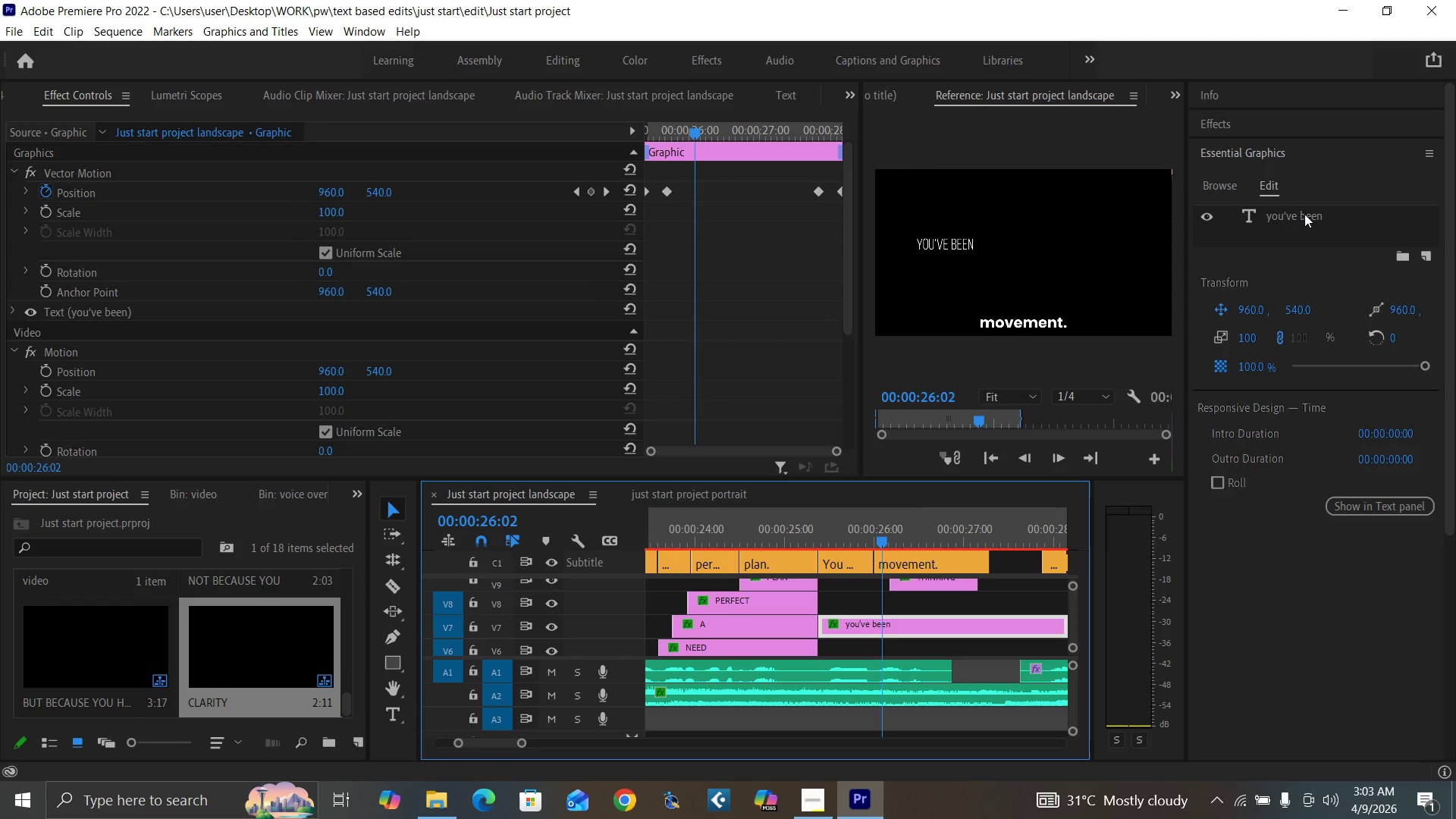 
triple_click([1304, 216])
 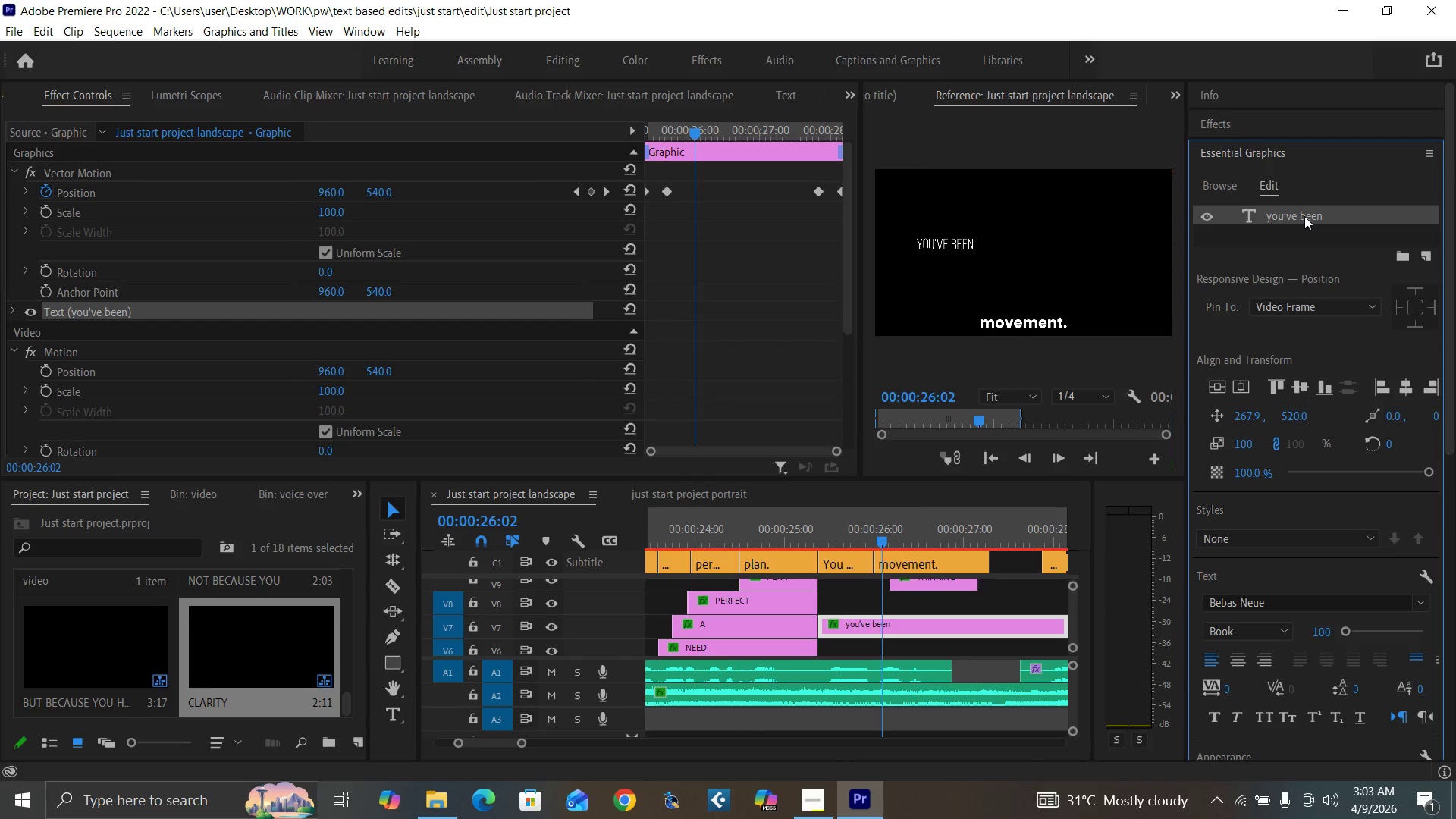 
triple_click([1304, 216])
 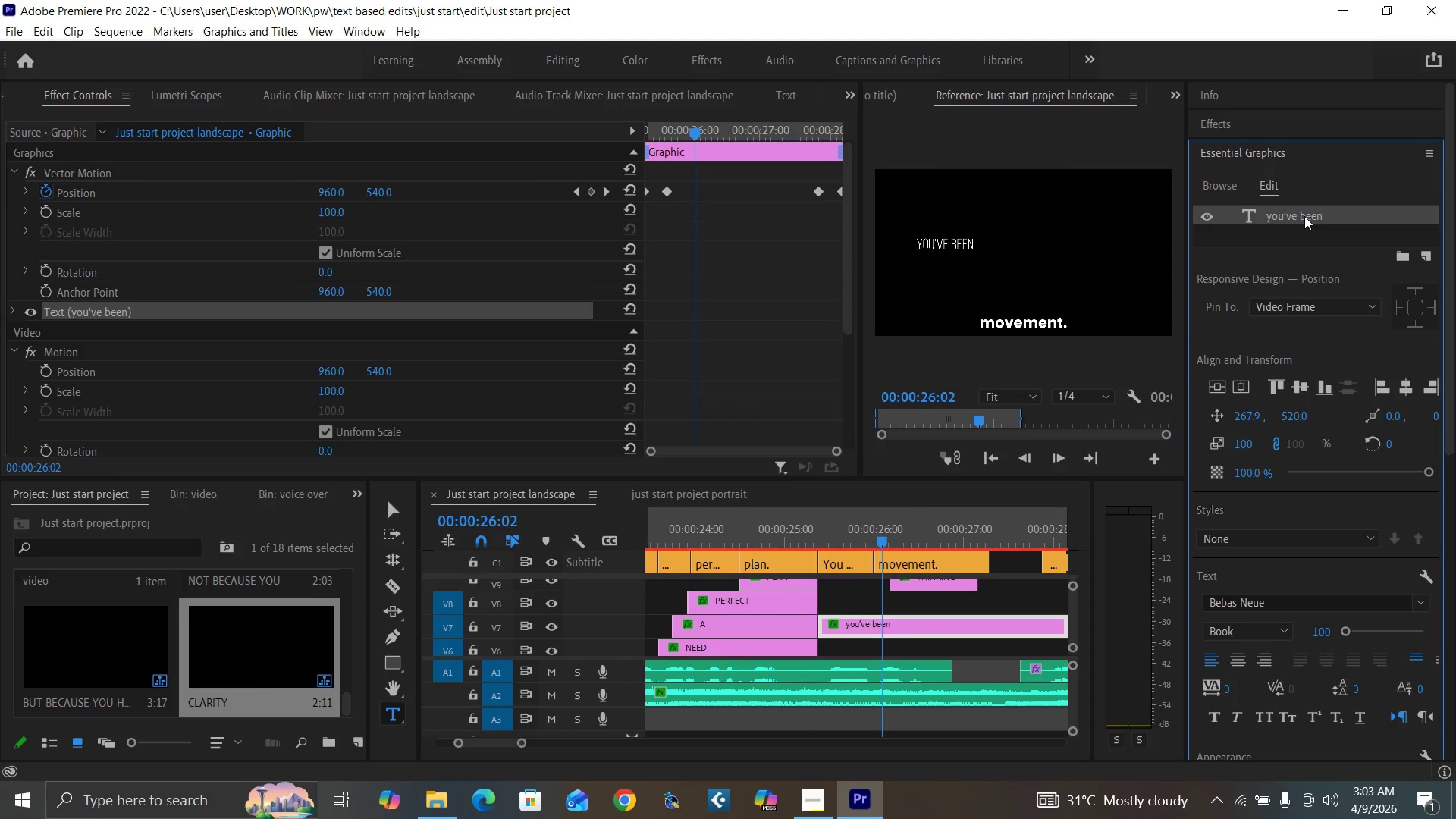 
double_click([1304, 216])
 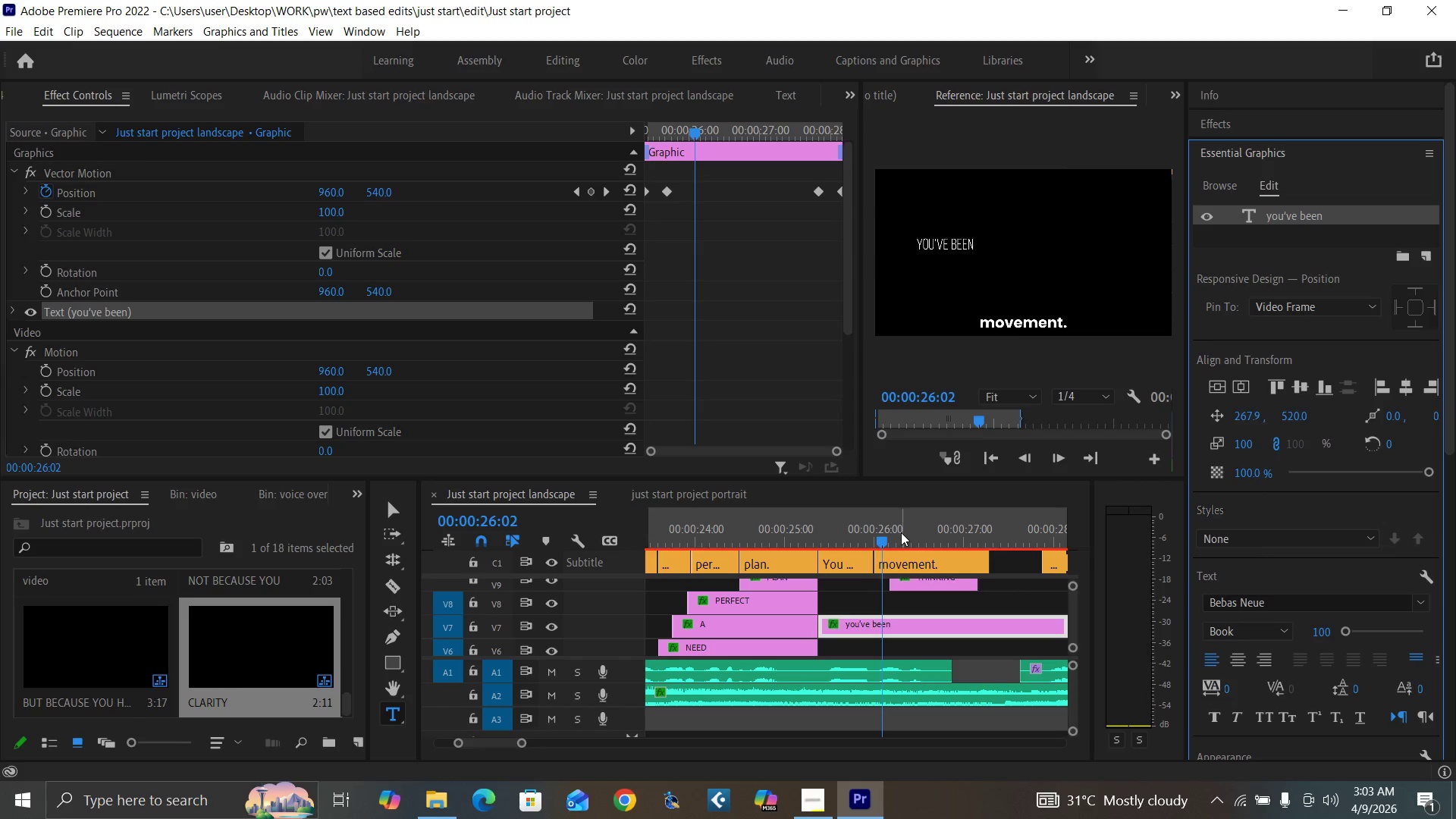 
left_click([896, 535])
 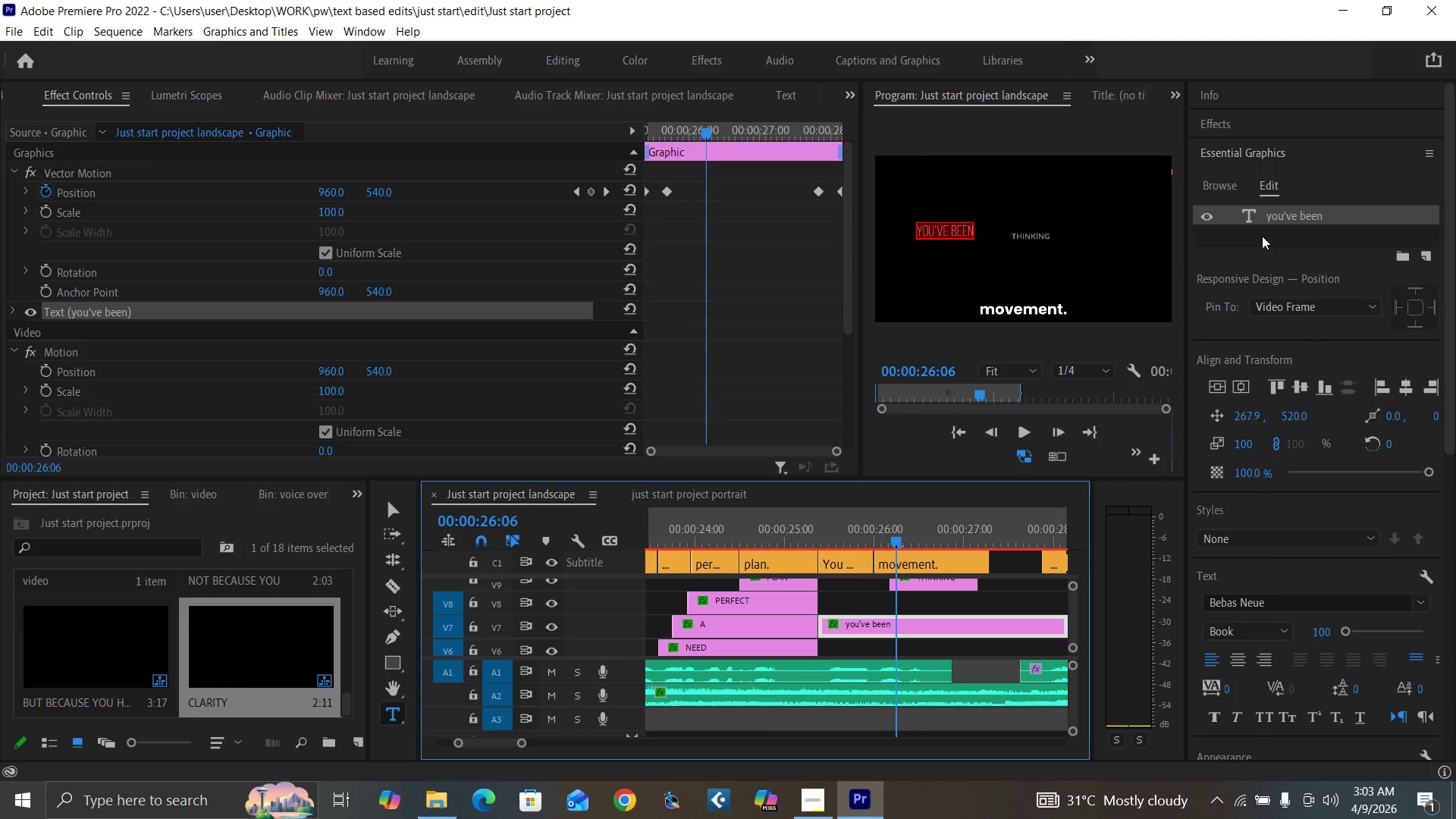 
double_click([1294, 216])
 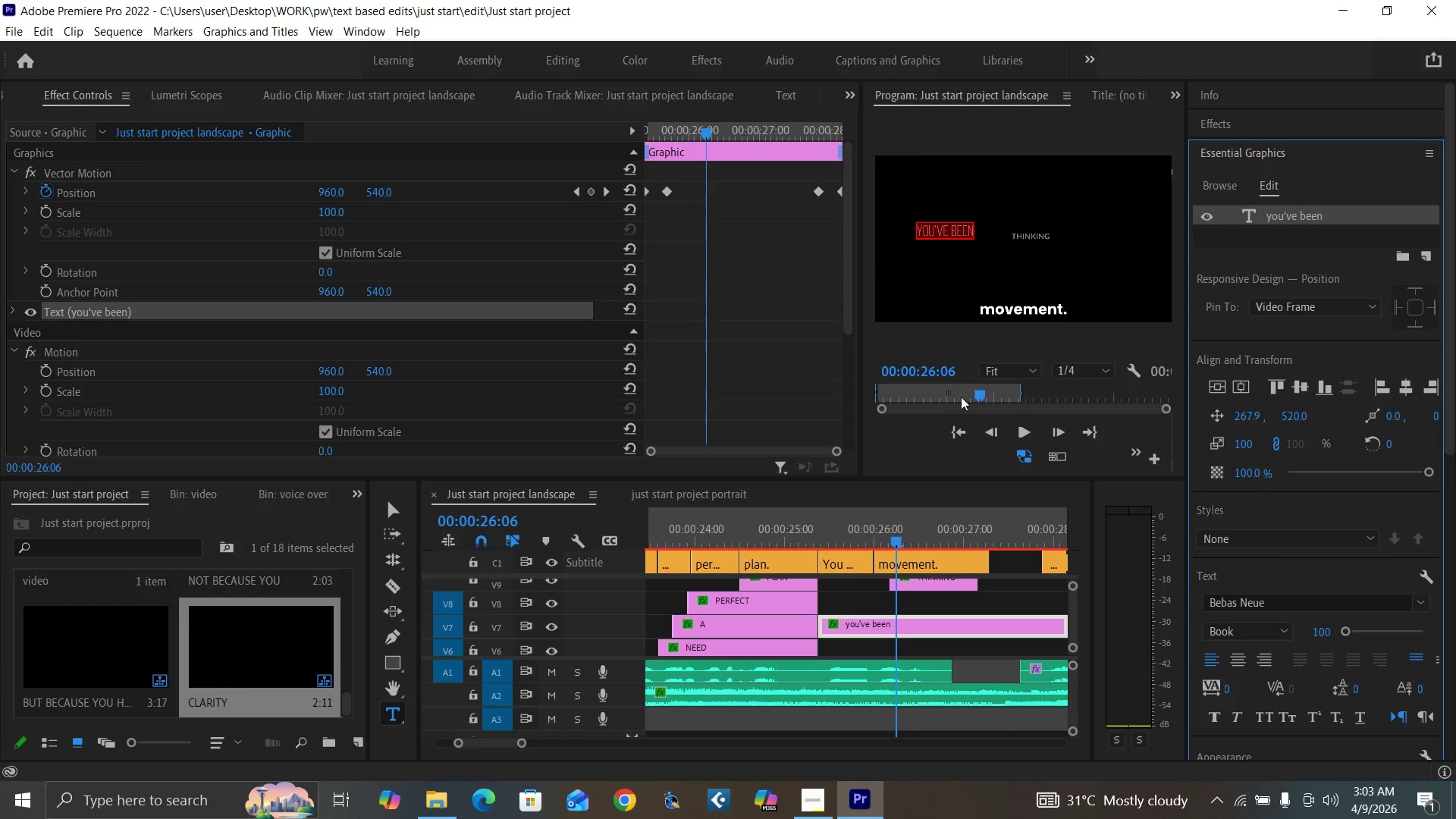 
wait(5.53)
 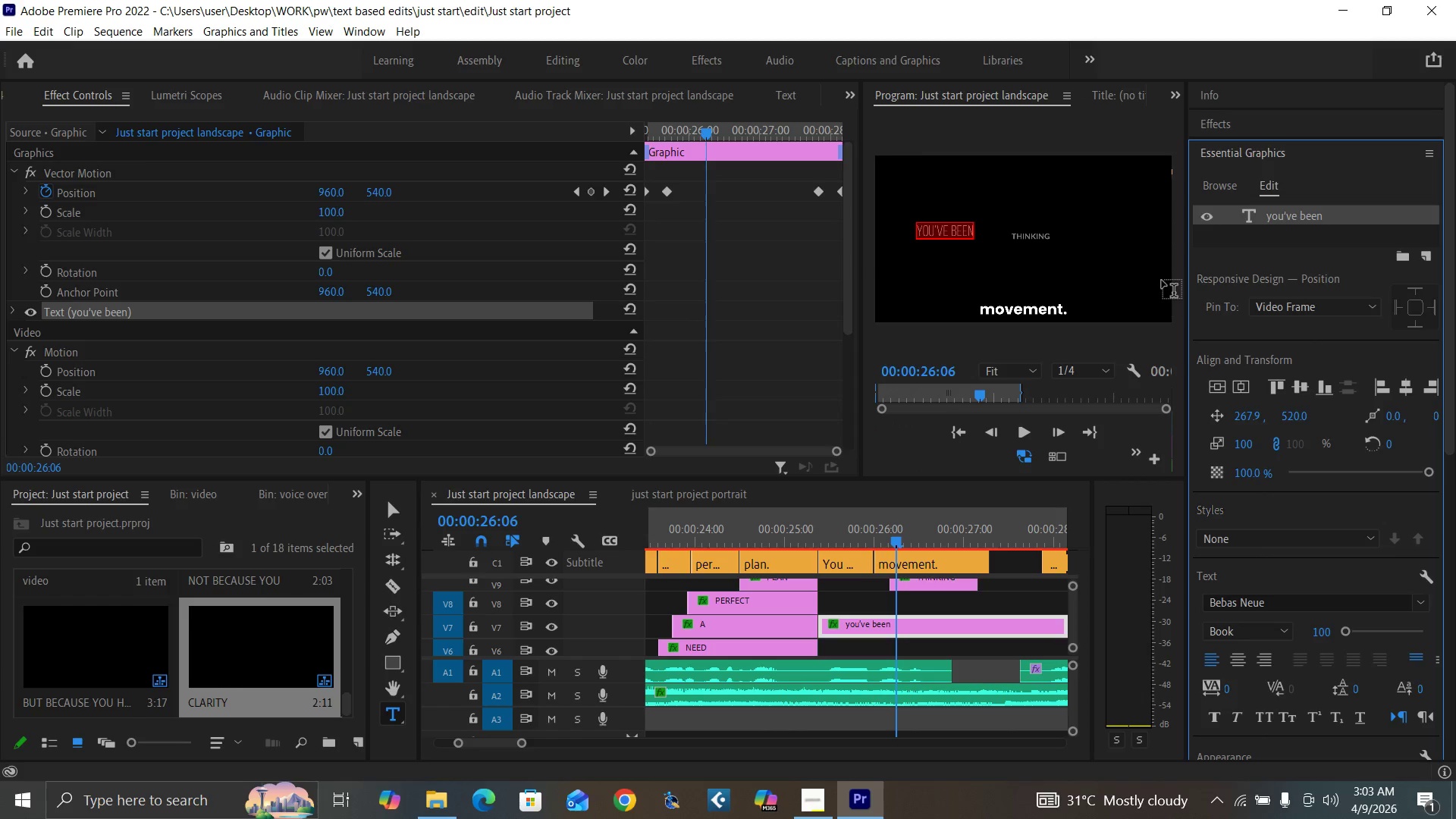 
type(YO)
 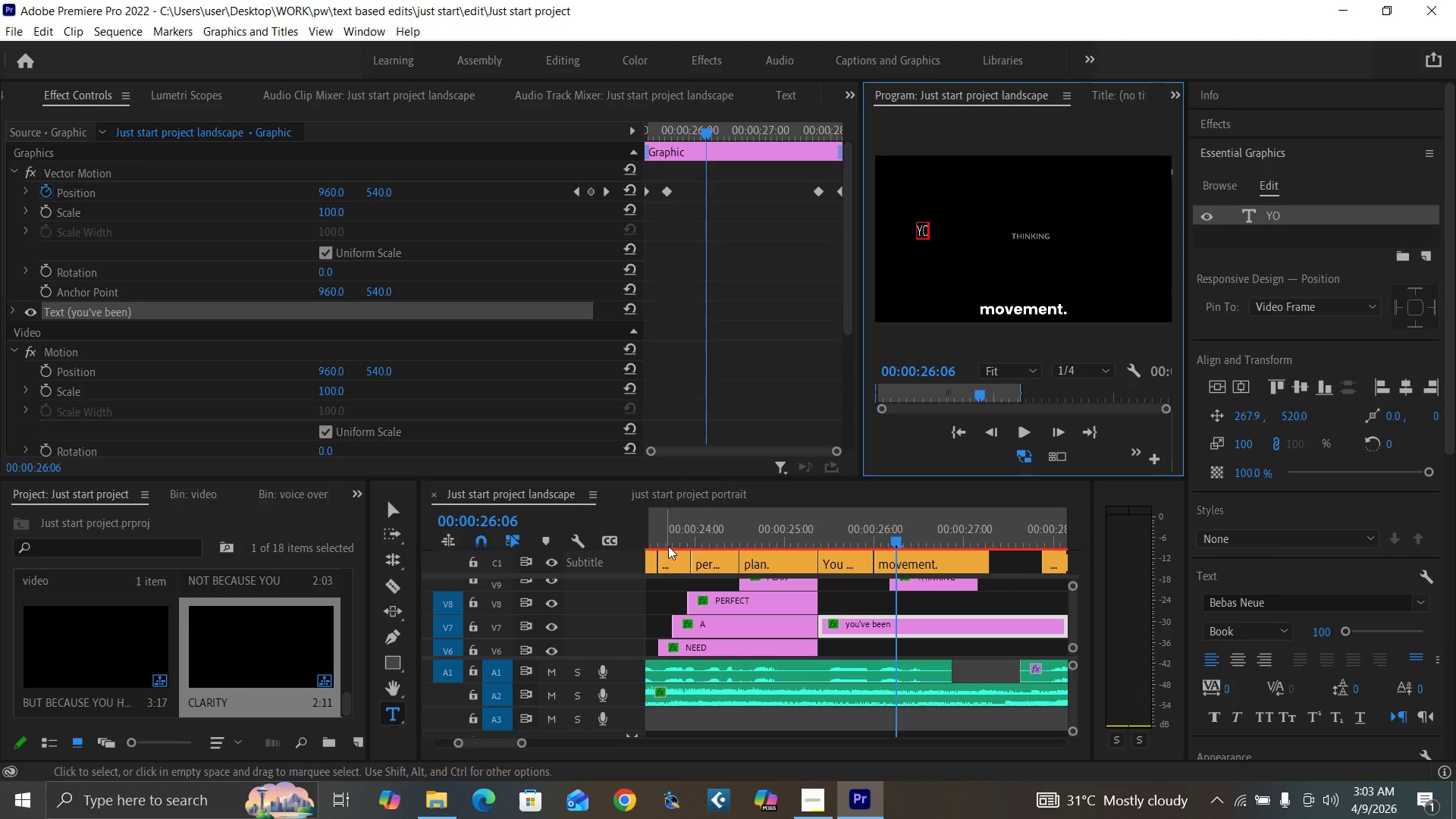 
wait(10.86)
 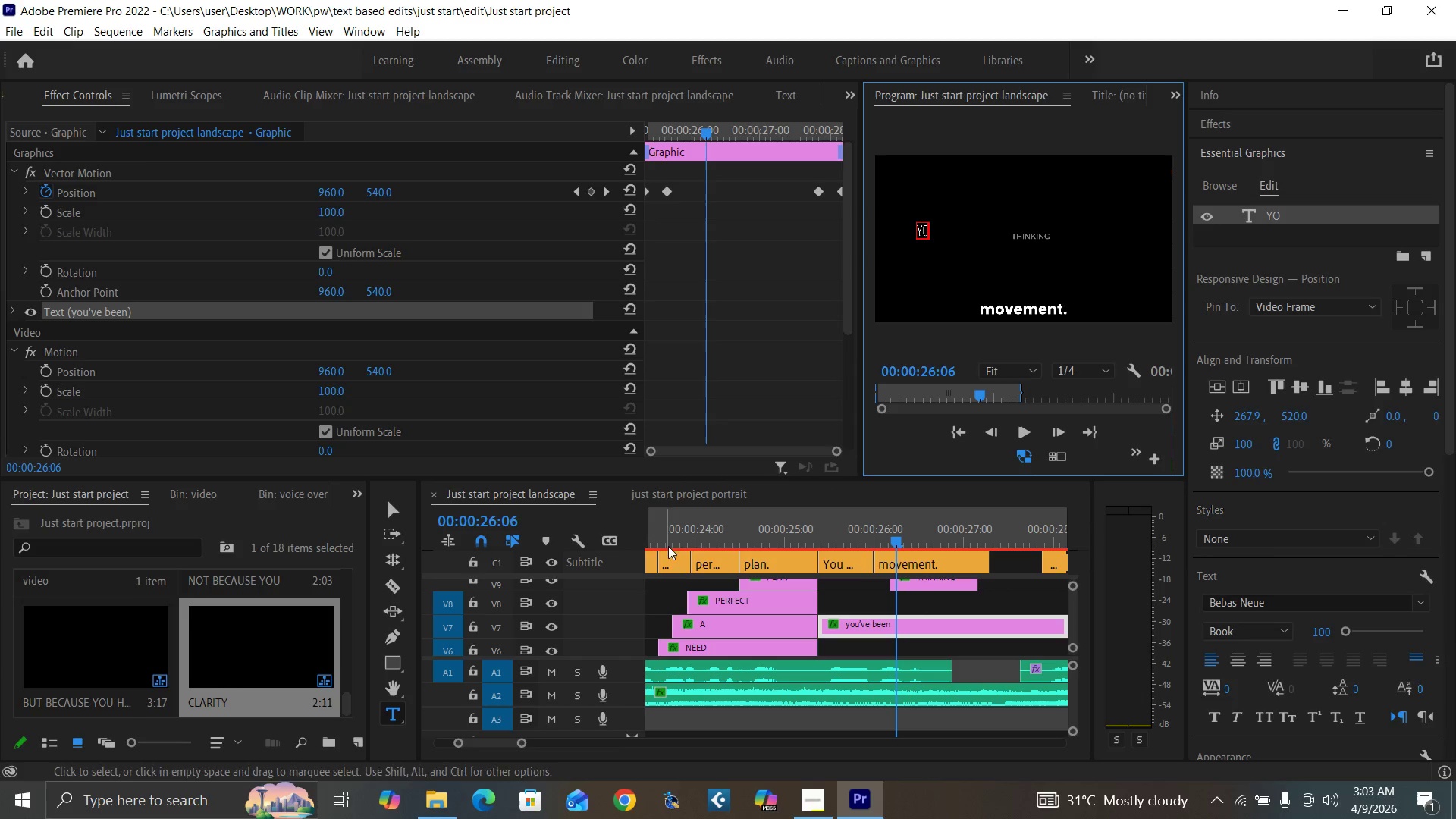 
type(U NEED)
 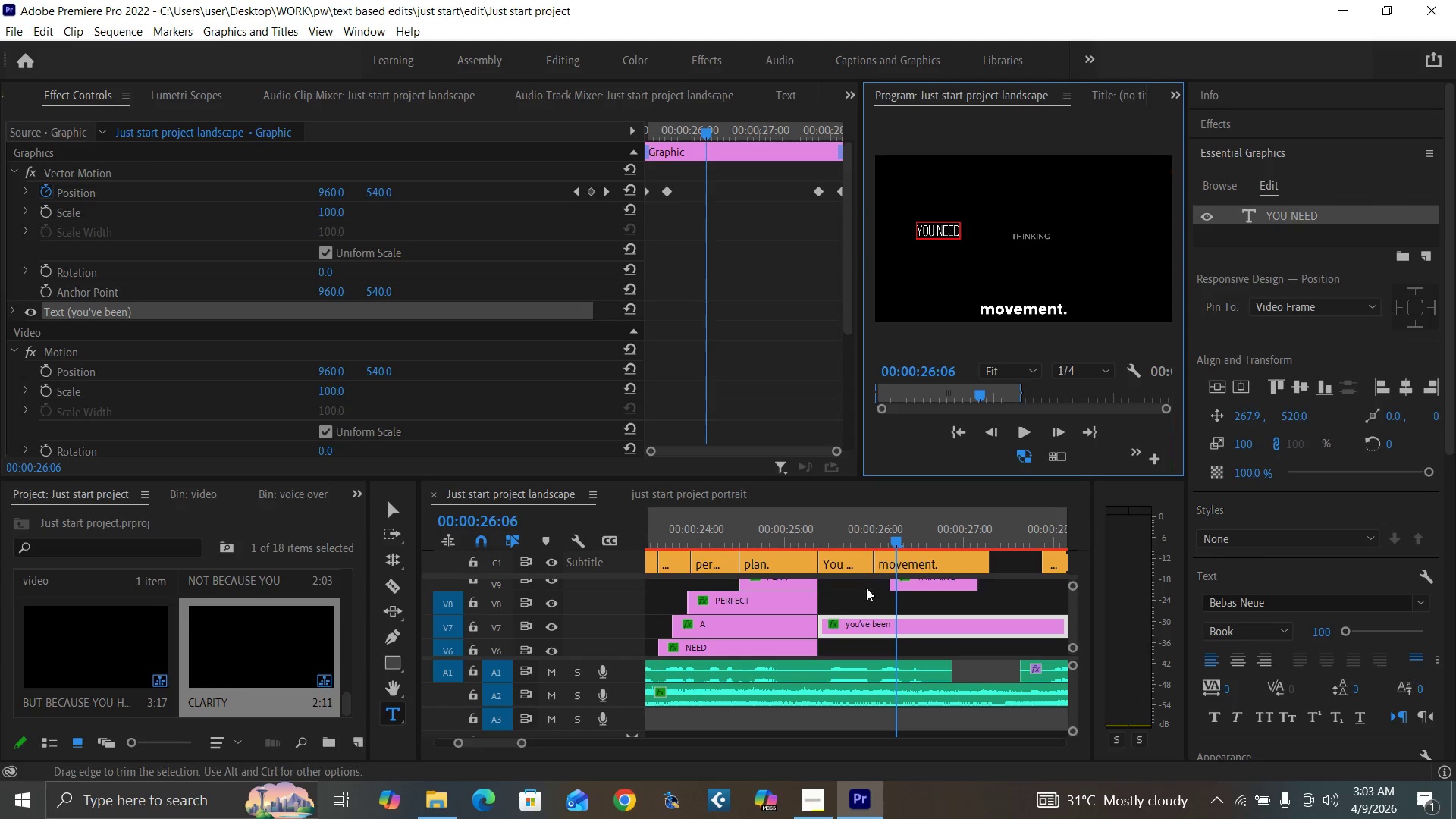 
left_click([768, 534])
 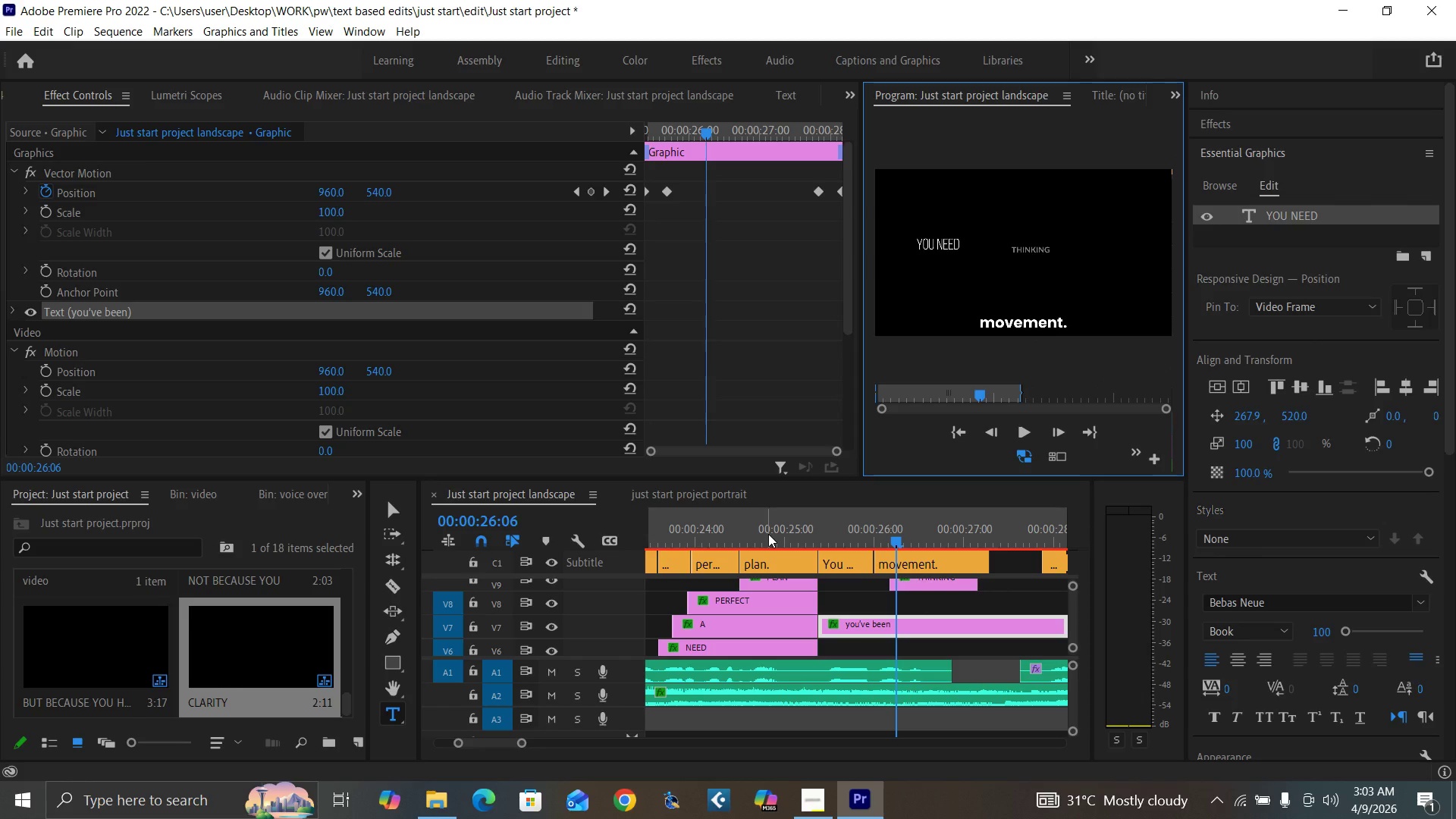 
key(Space)
 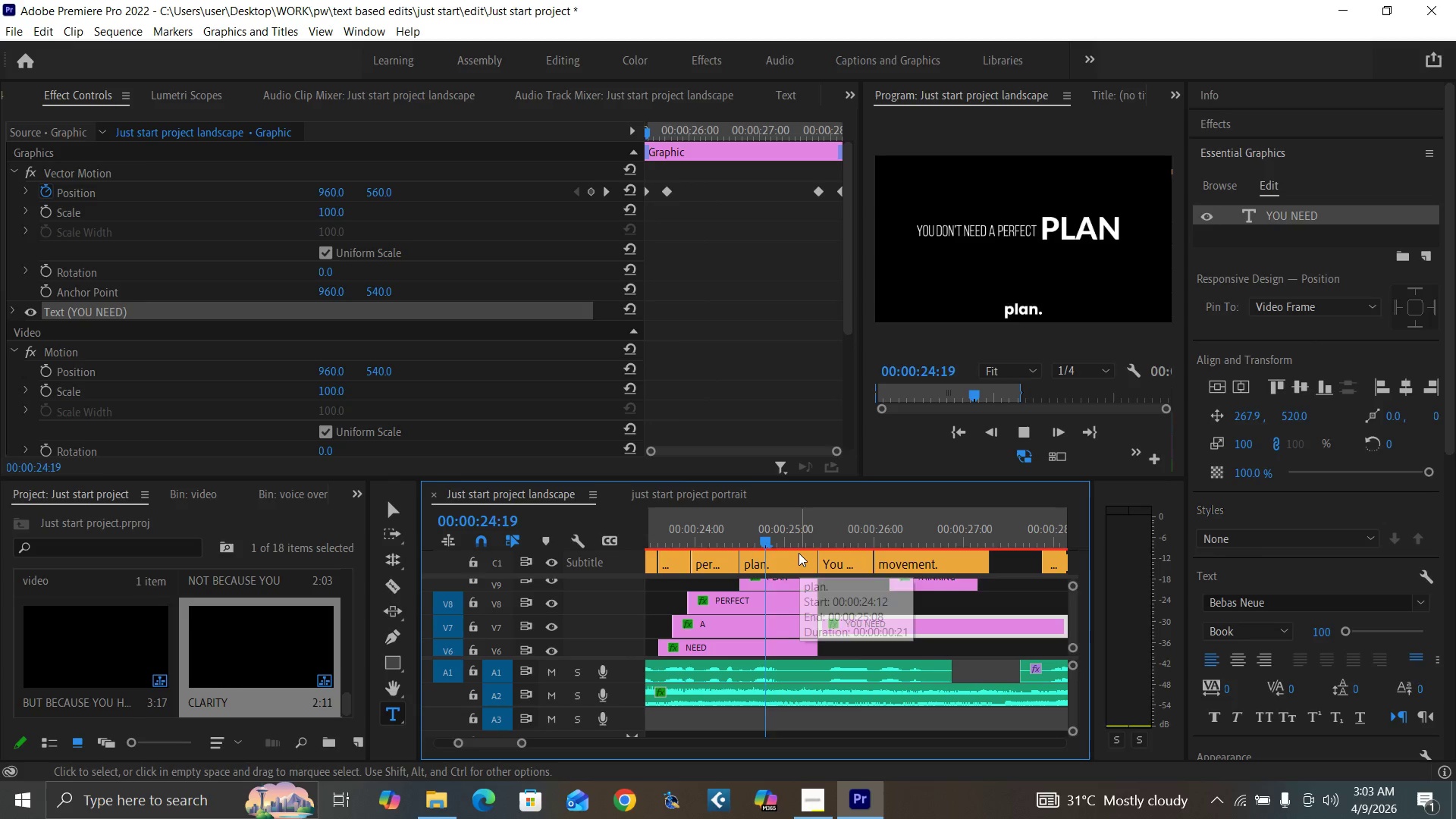 
key(Space)
 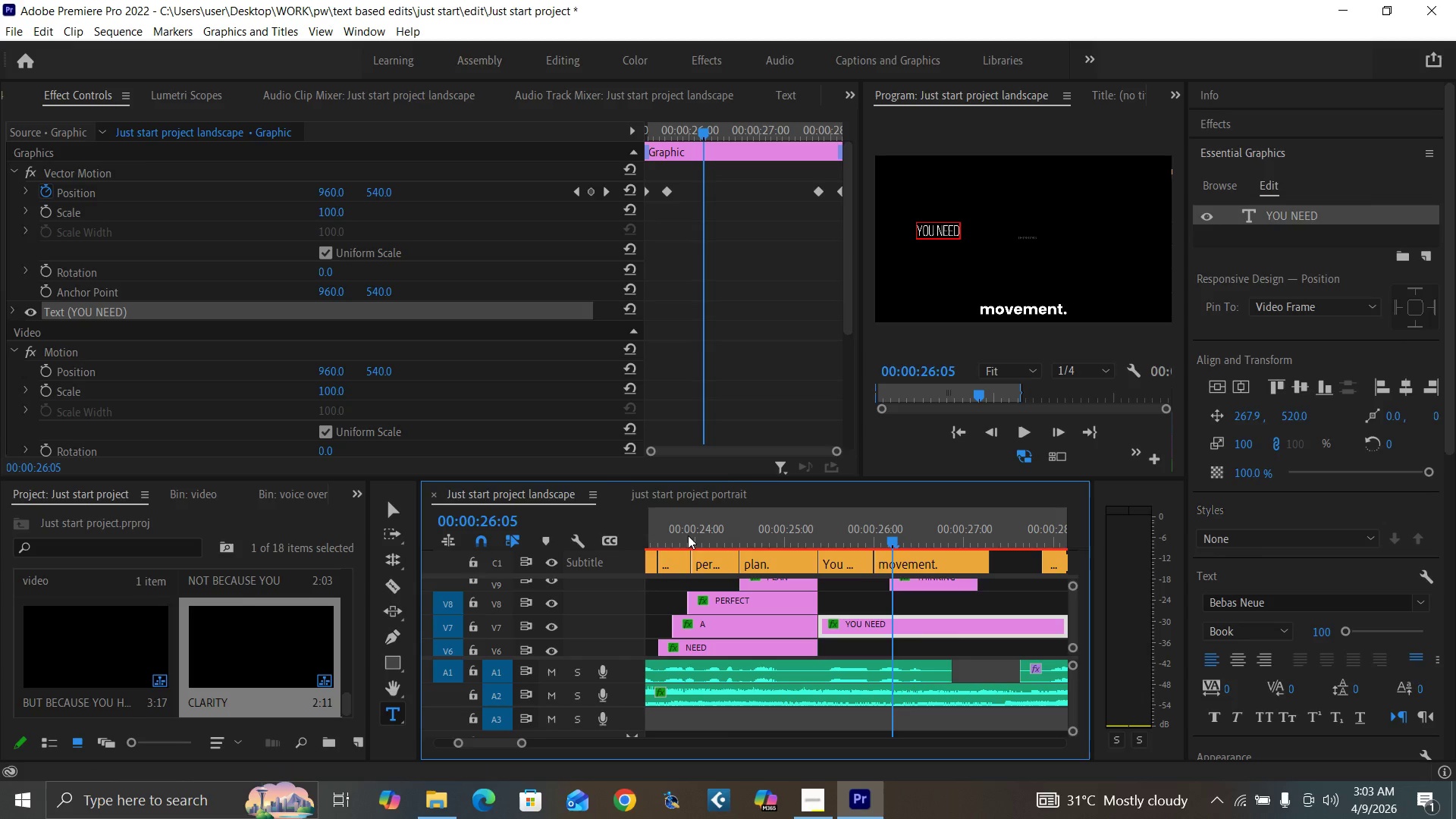 
left_click([661, 541])
 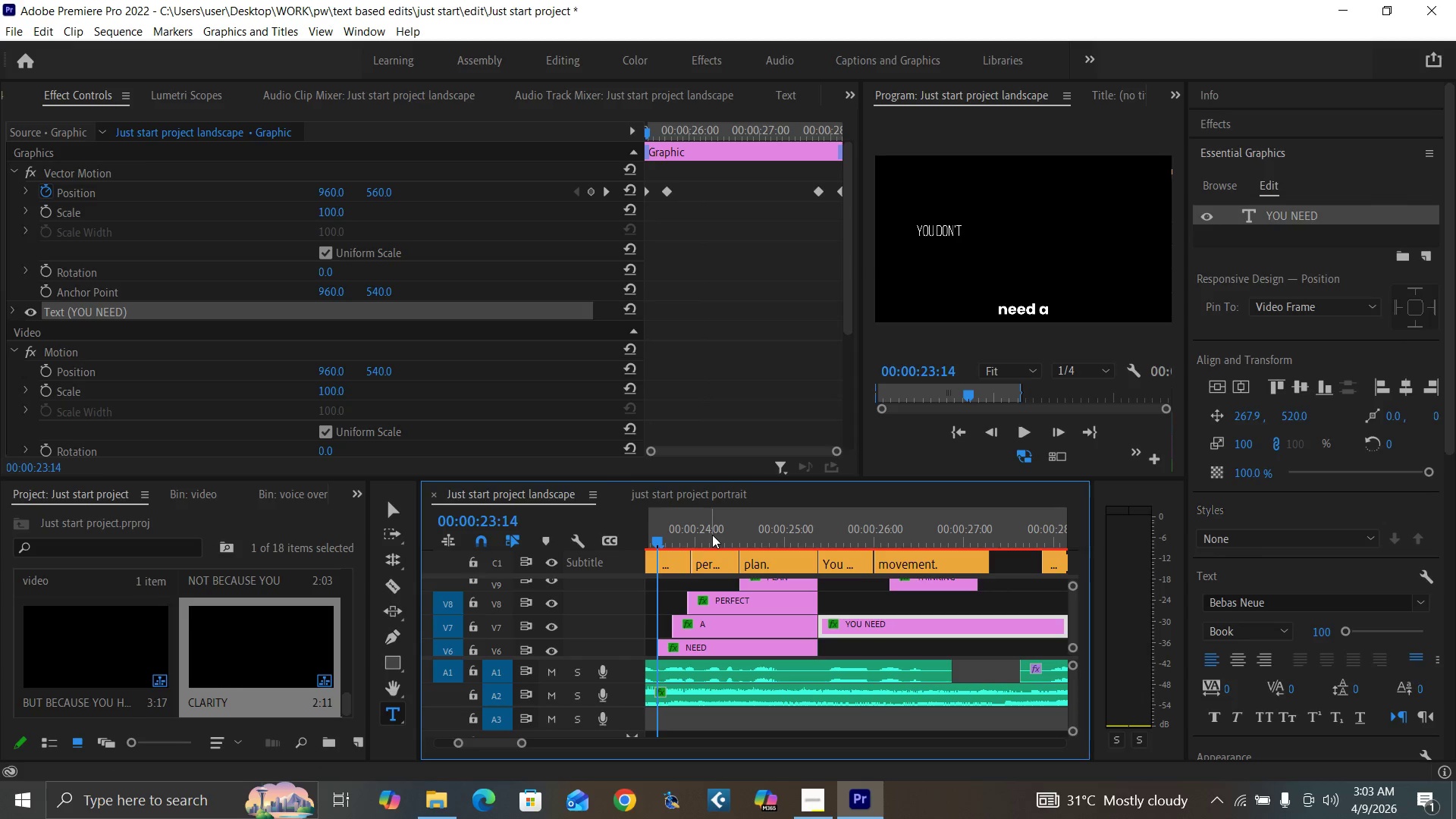 
wait(5.42)
 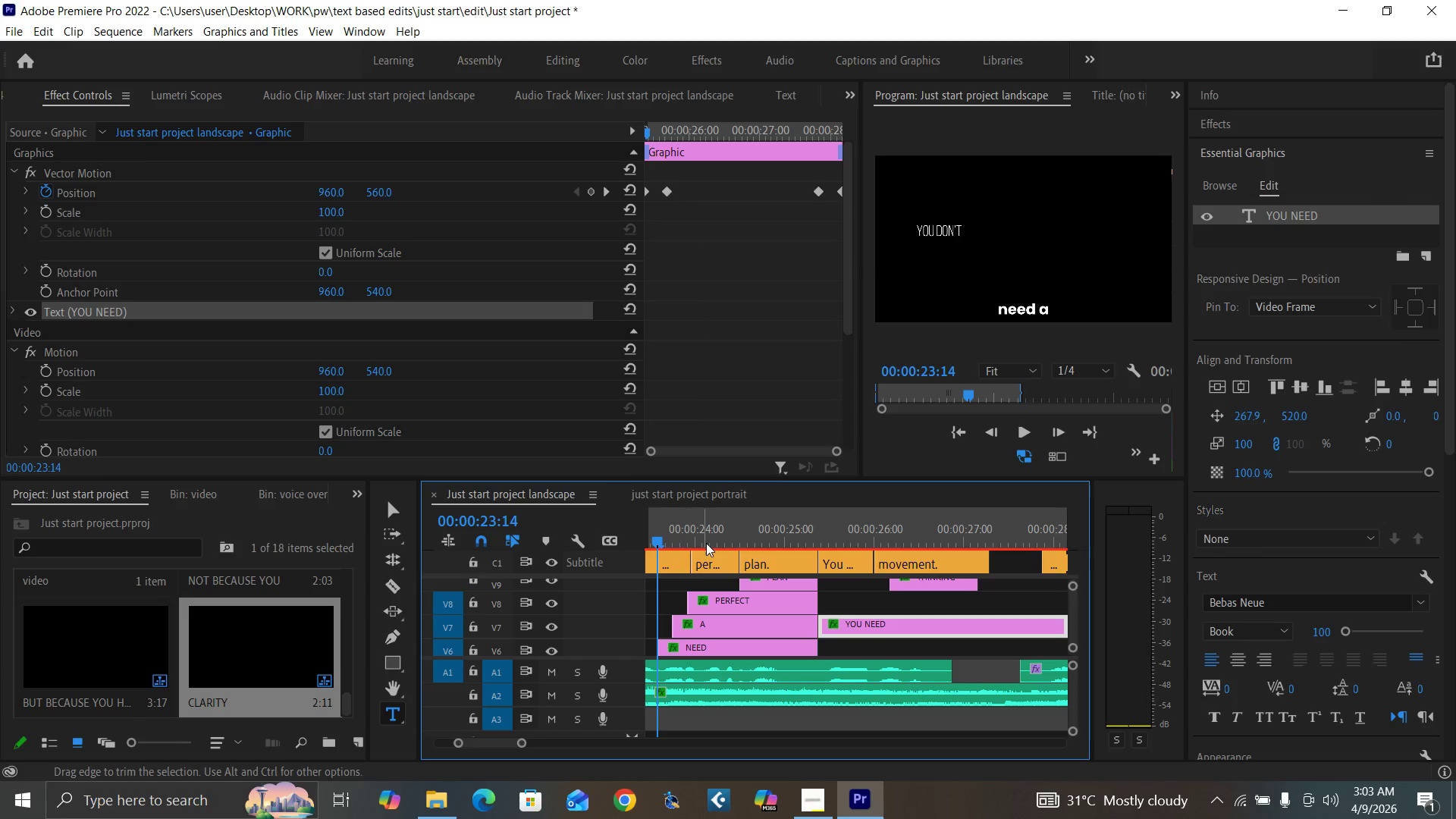 
left_click([671, 536])
 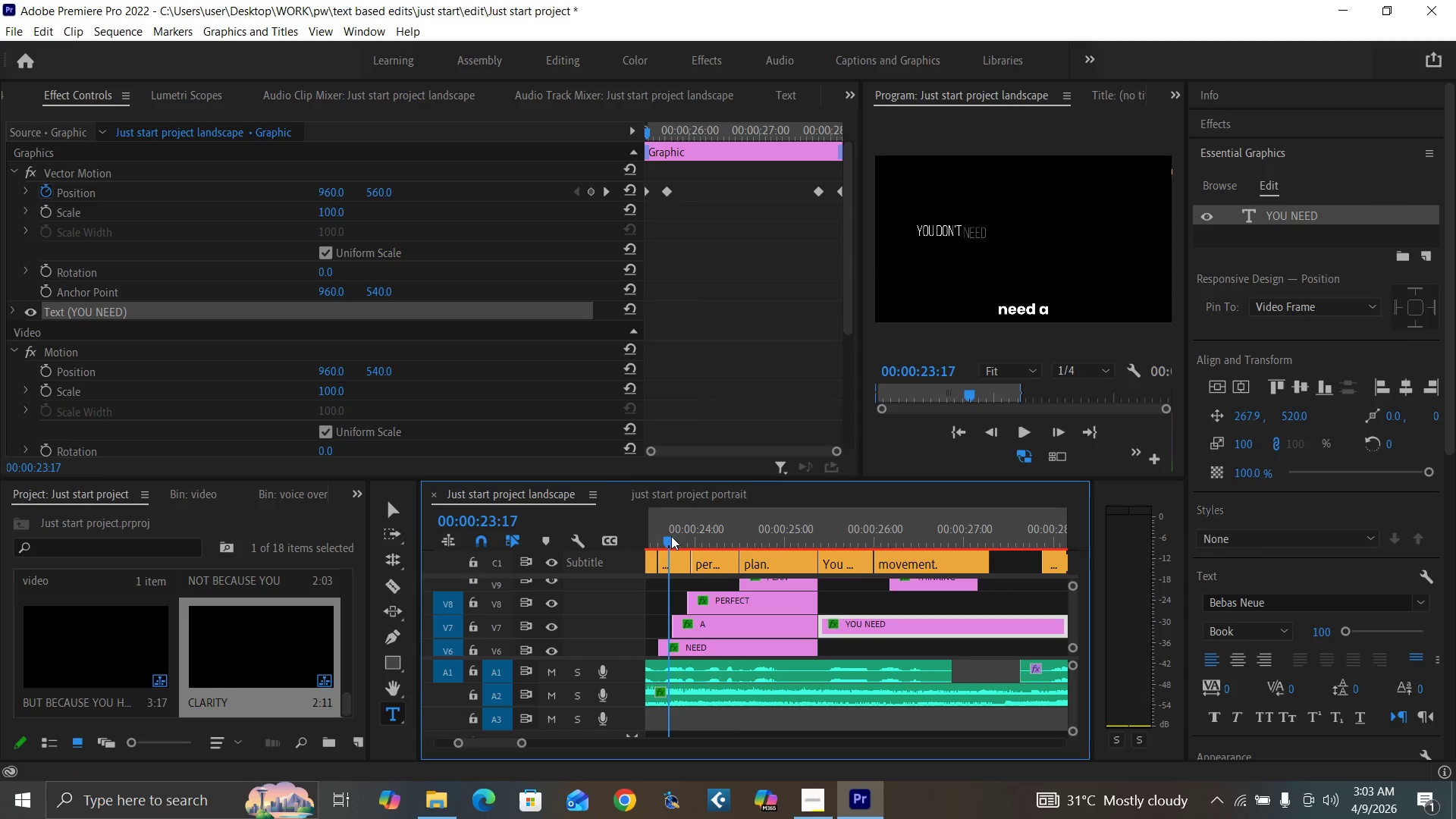 
key(Control+S)
 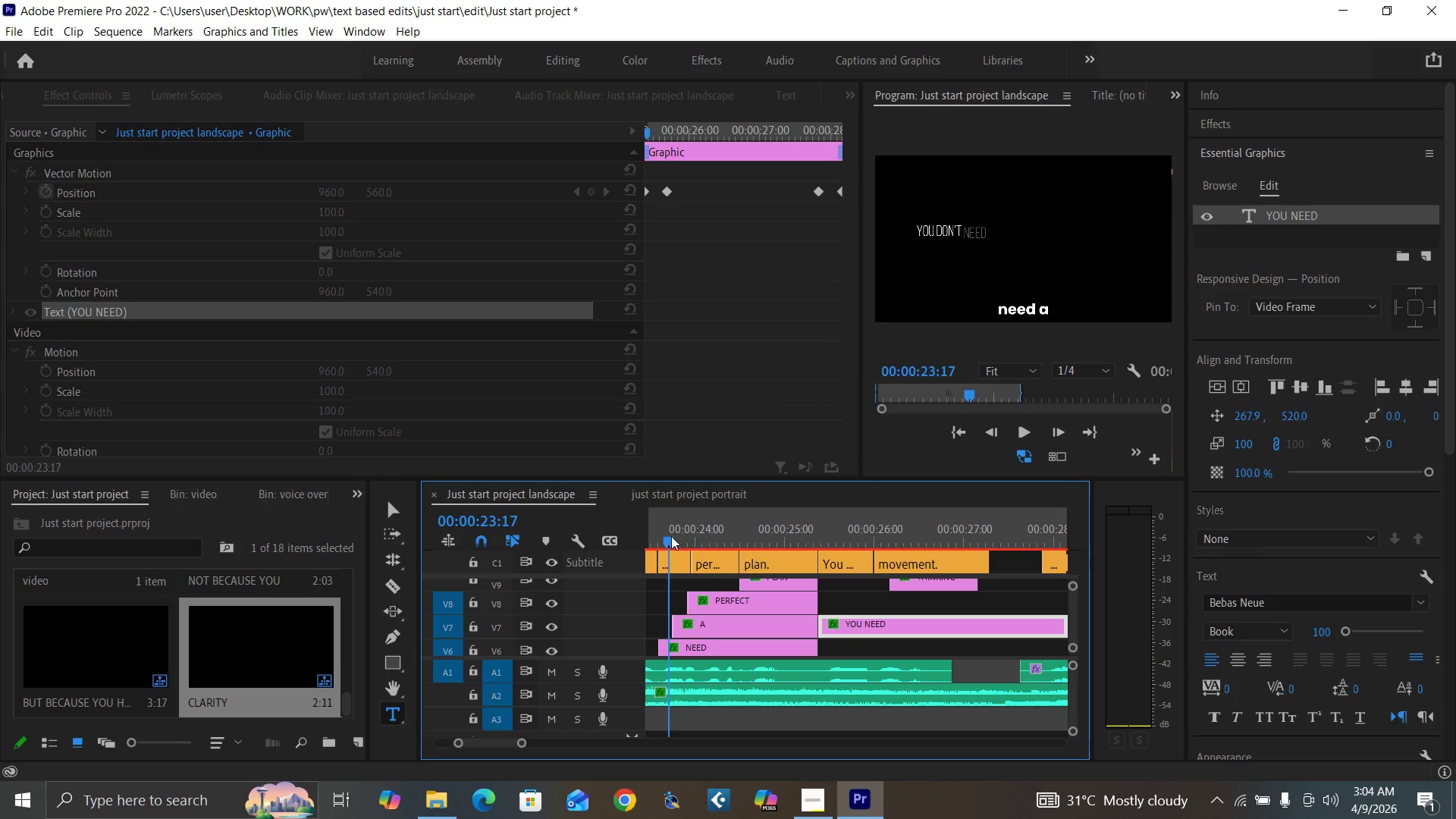 
key(Space)
 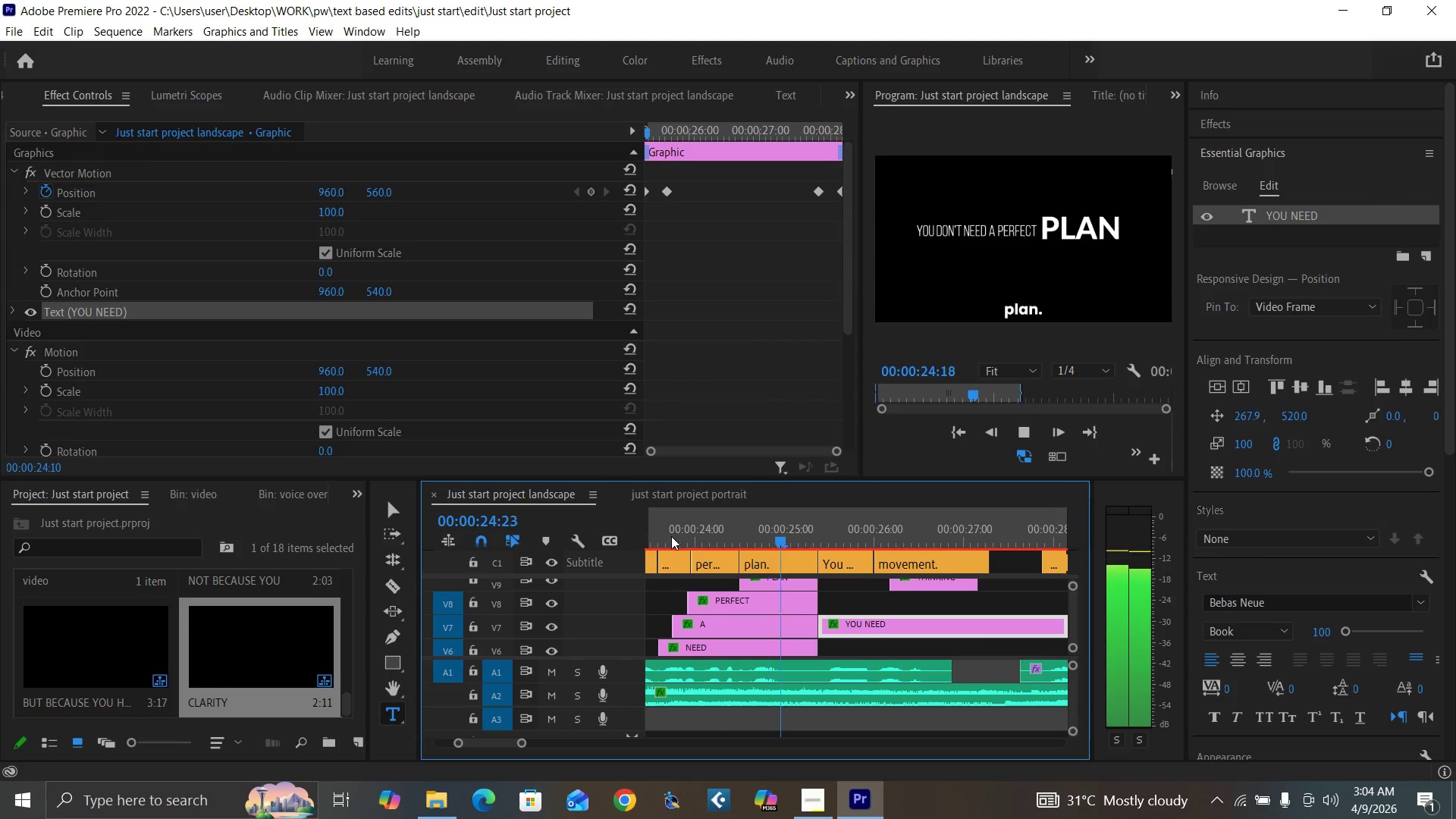 
key(Space)
 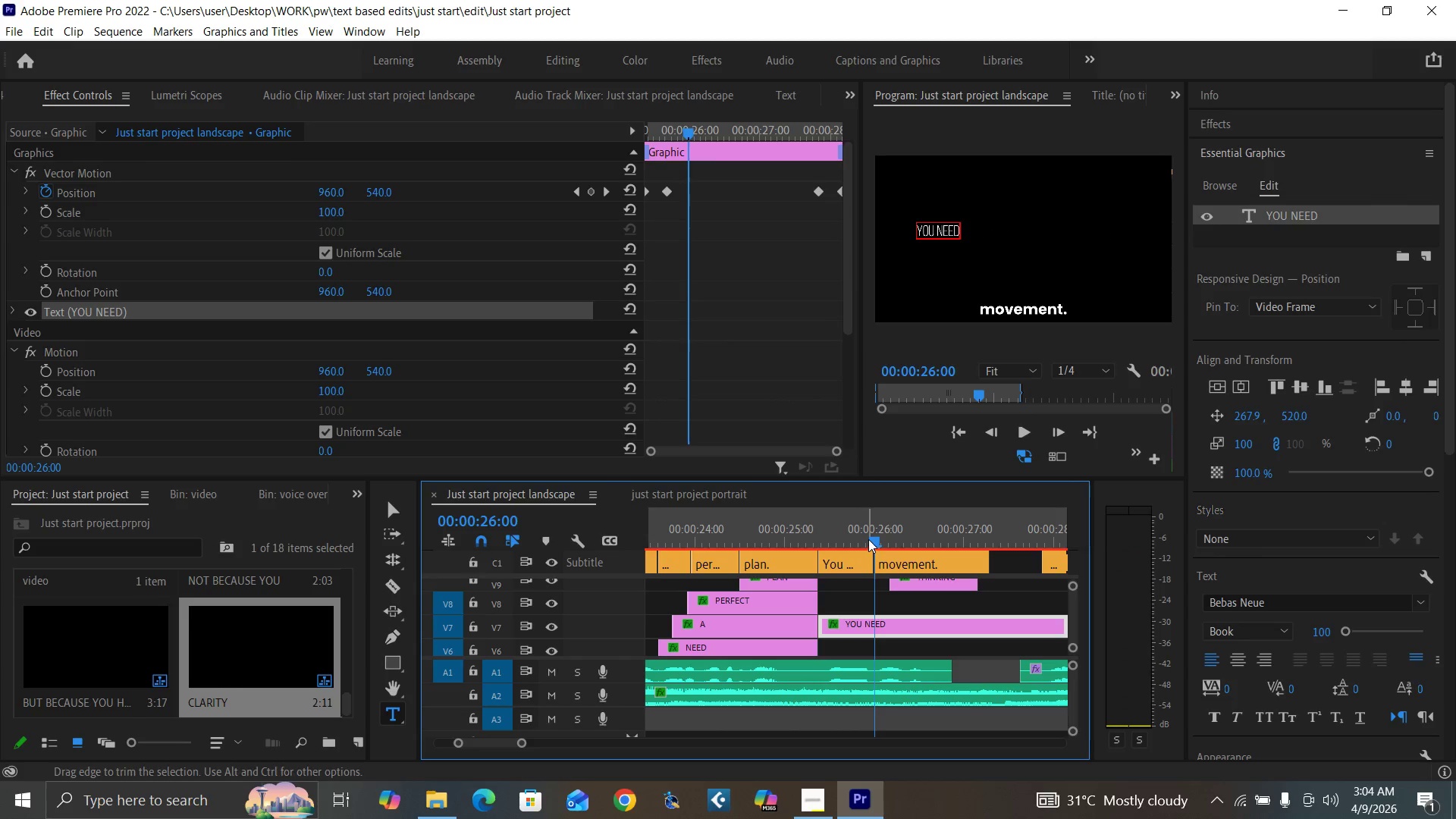 
key(ArrowLeft)
 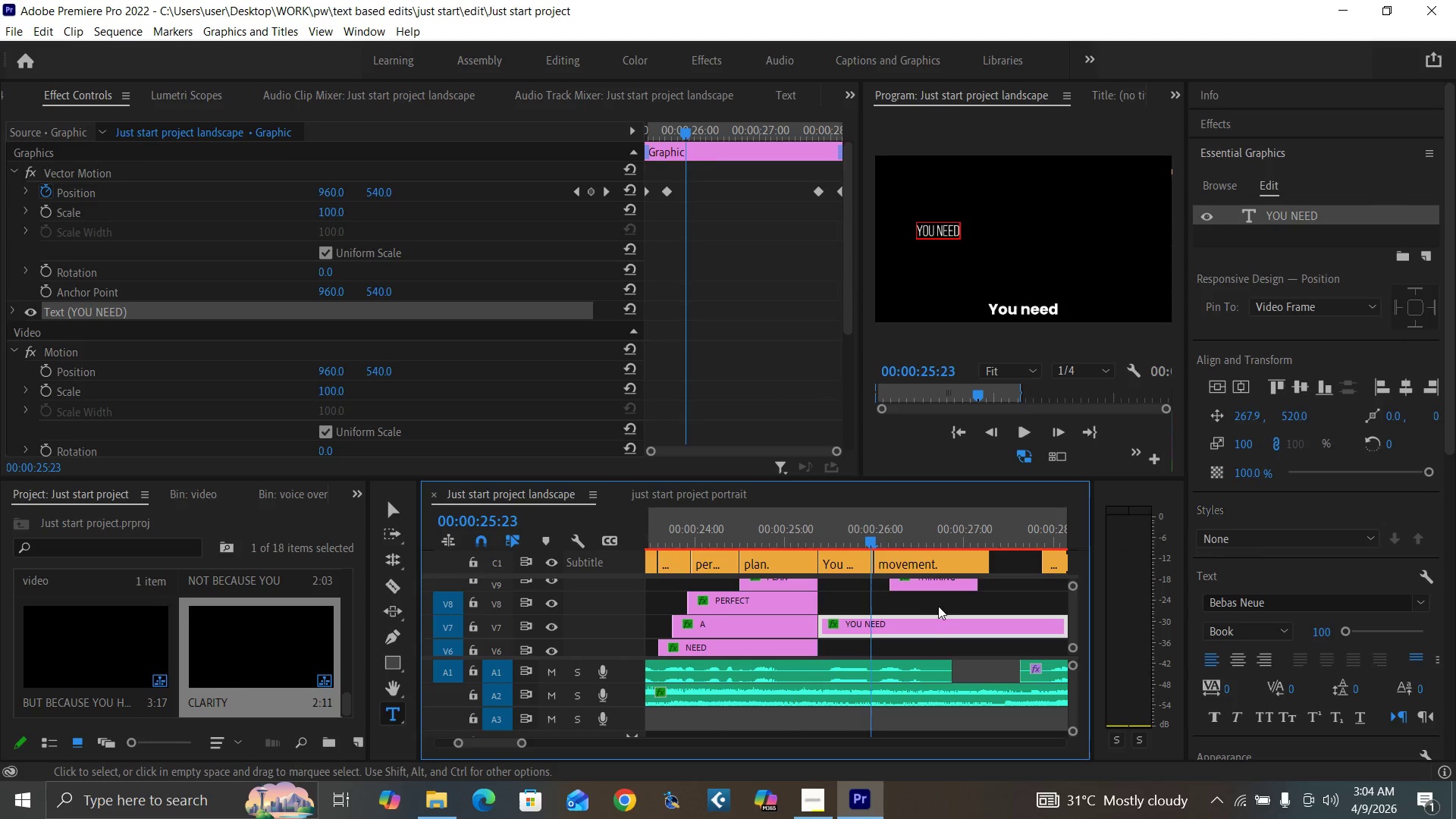 
left_click_drag(start_coordinate=[940, 585], to_coordinate=[921, 586])
 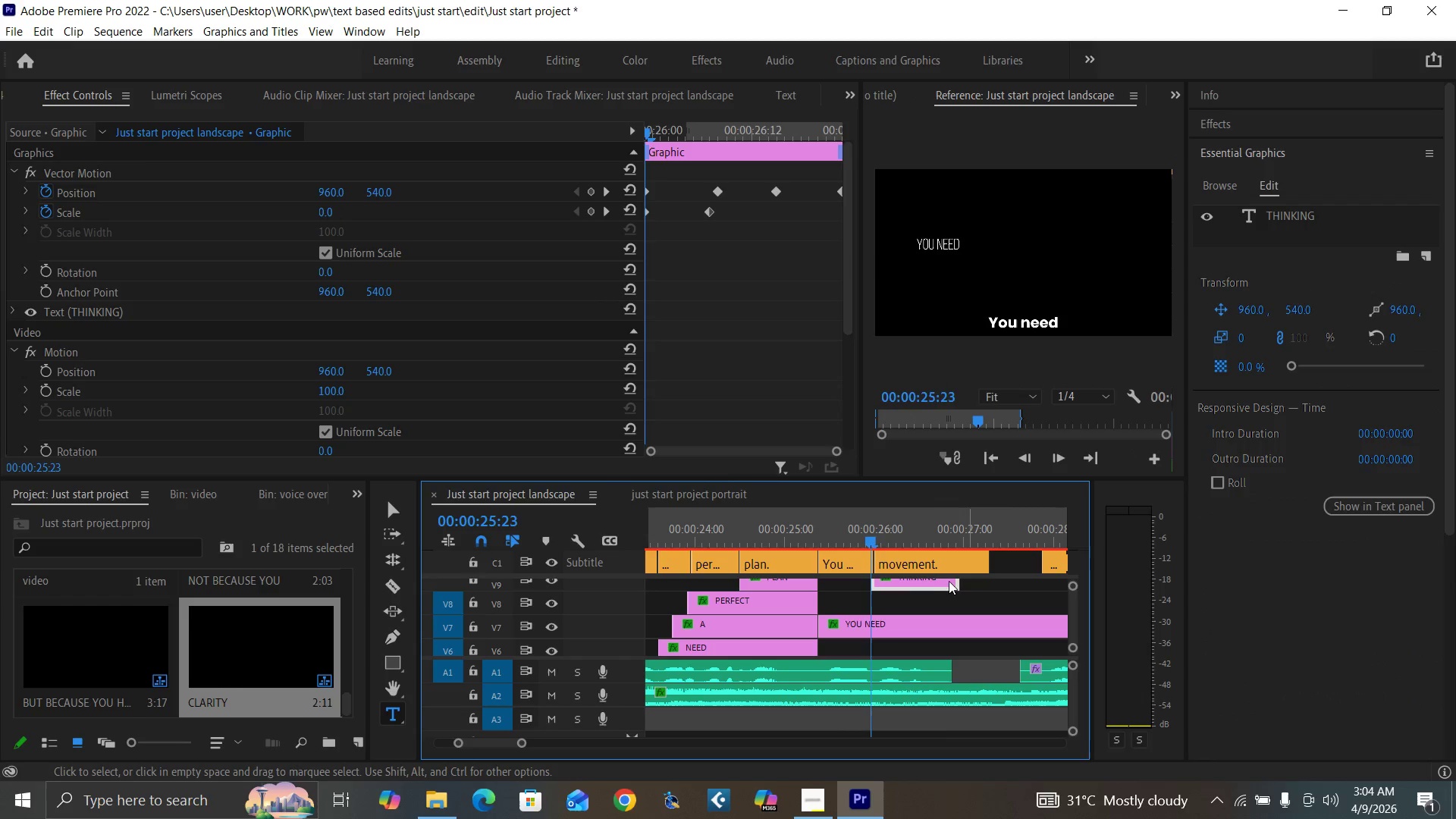 
wait(5.75)
 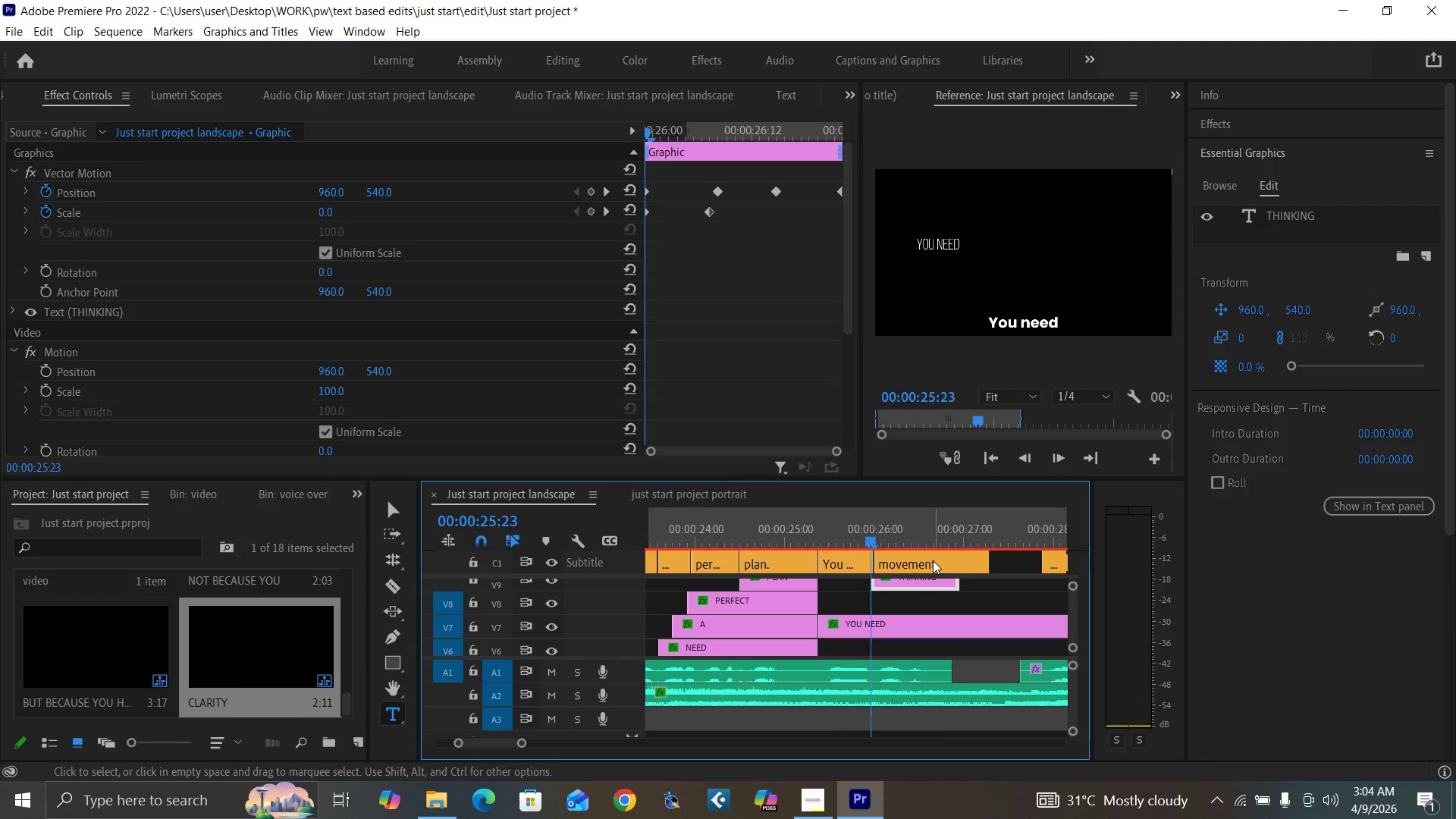 
left_click([892, 535])
 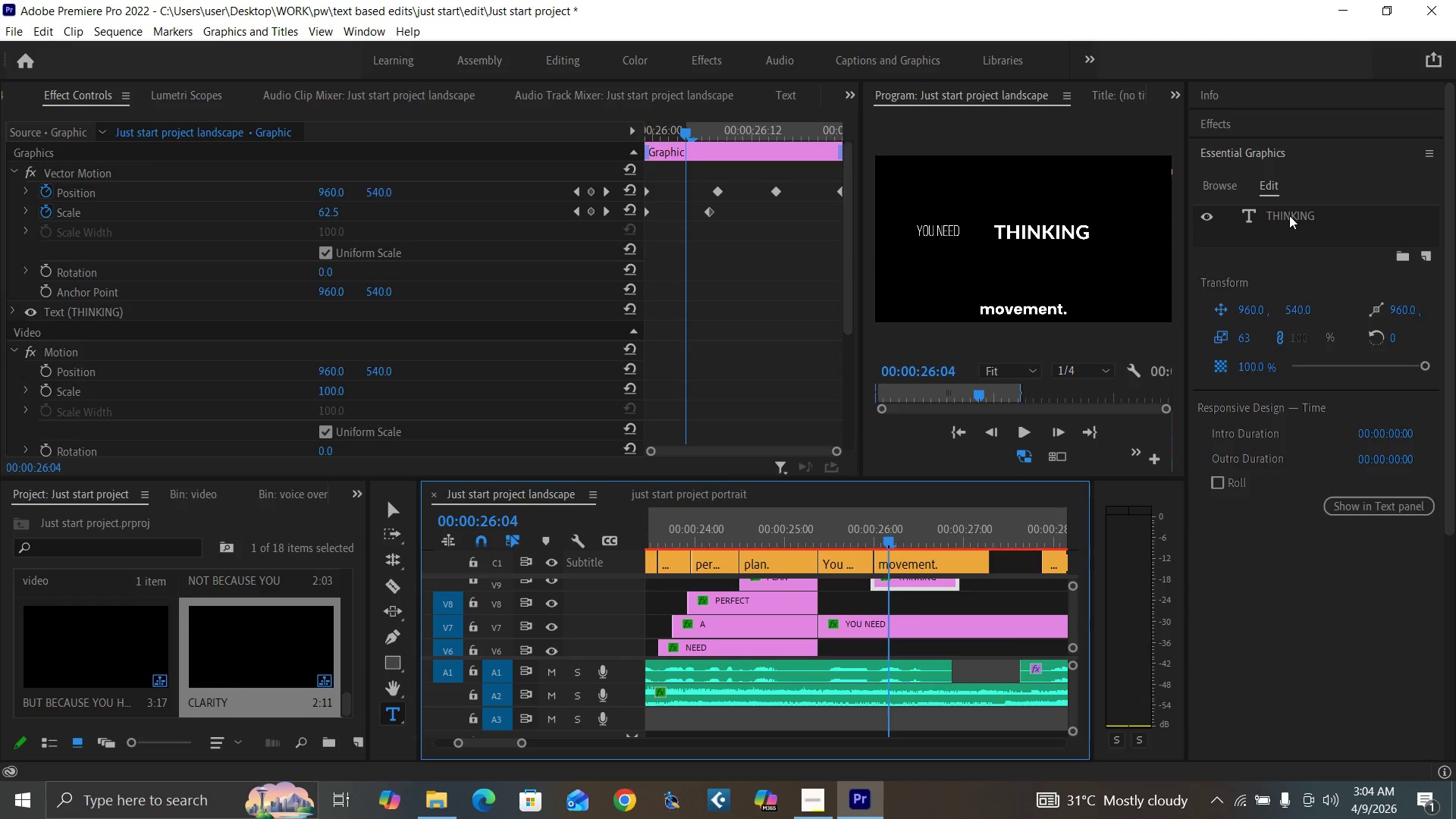 
double_click([1289, 213])
 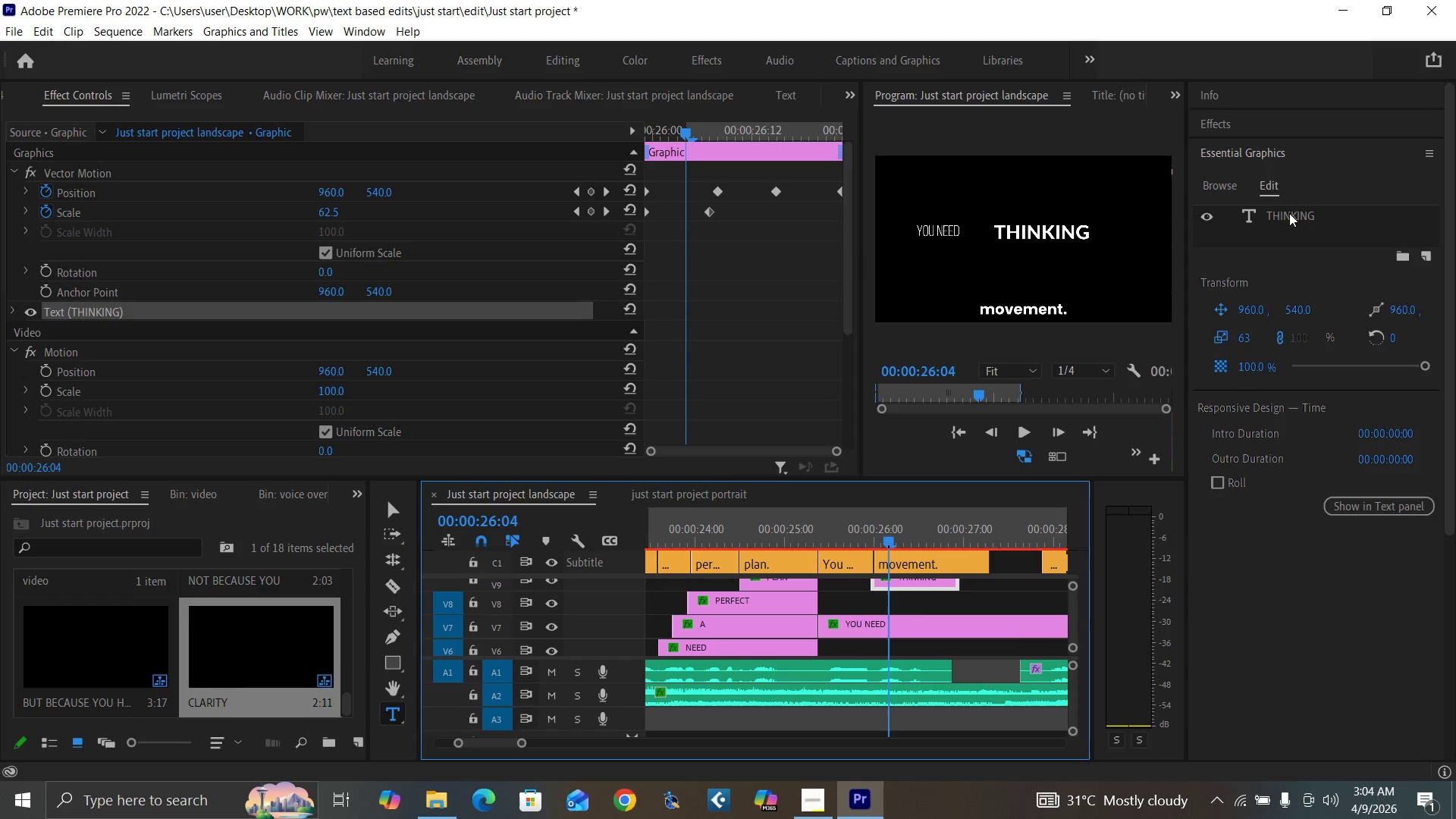 
triple_click([1289, 213])
 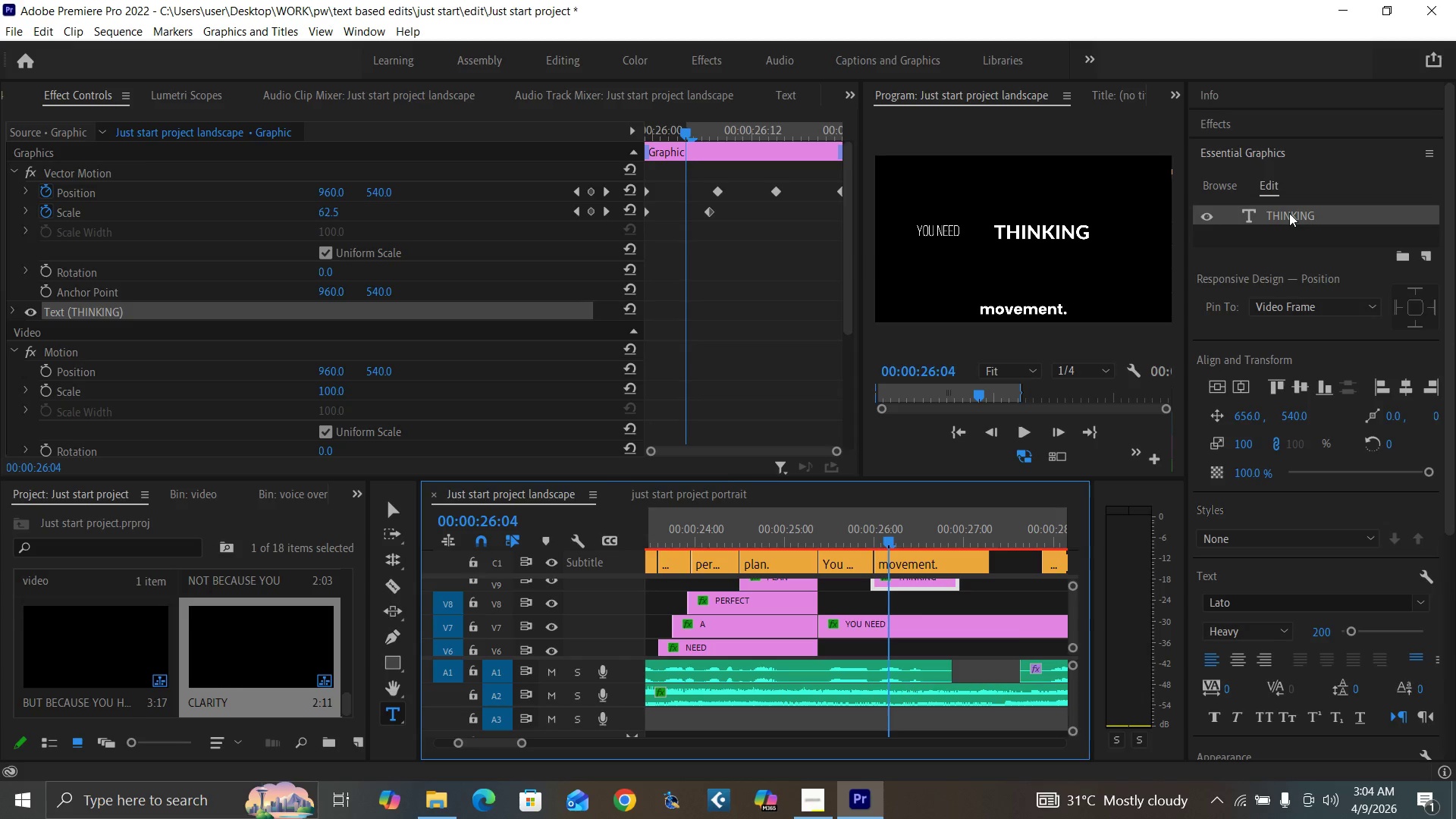 
triple_click([1289, 213])
 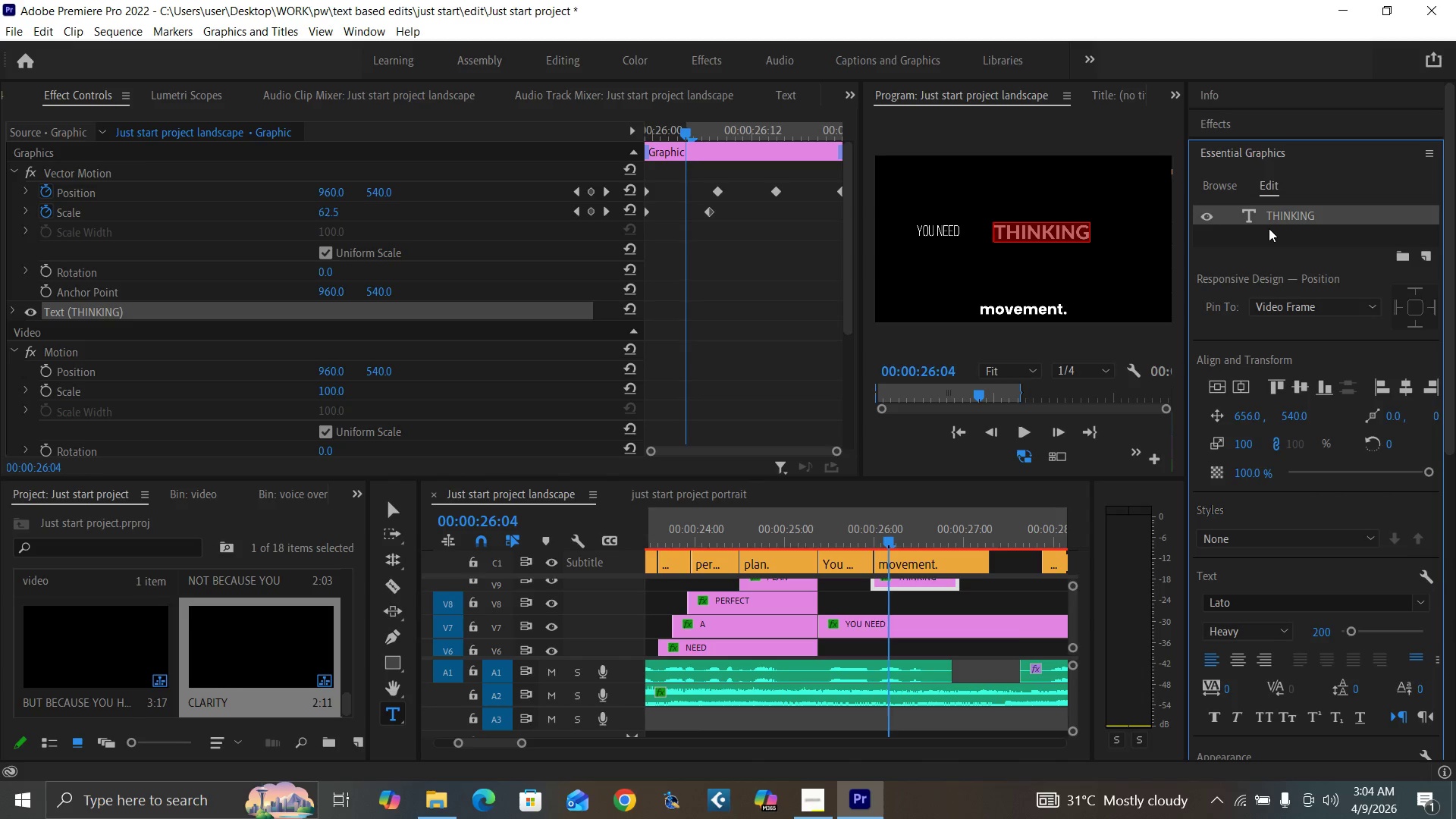 
type(MOVEMENT)
 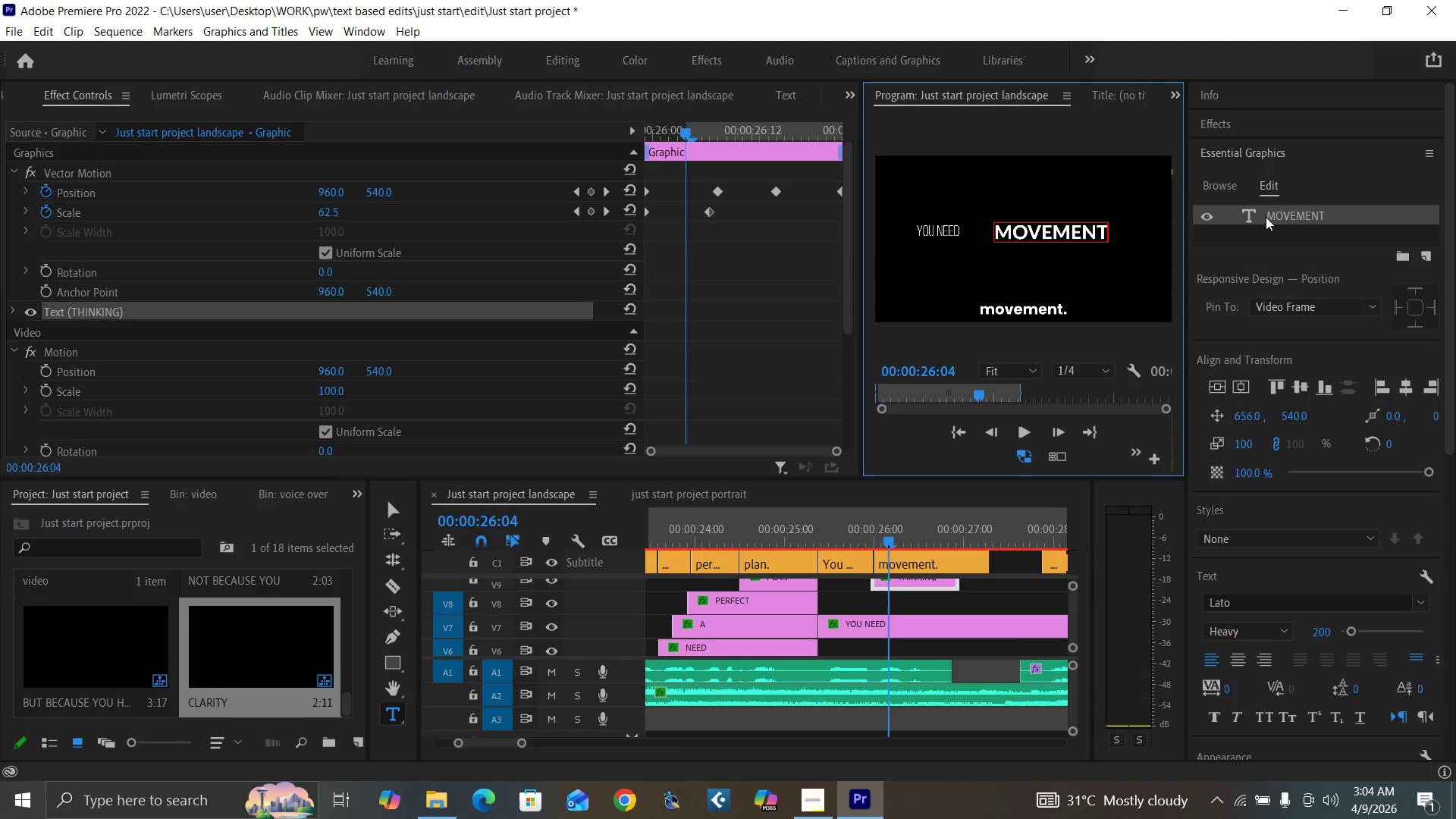 
double_click([1283, 214])
 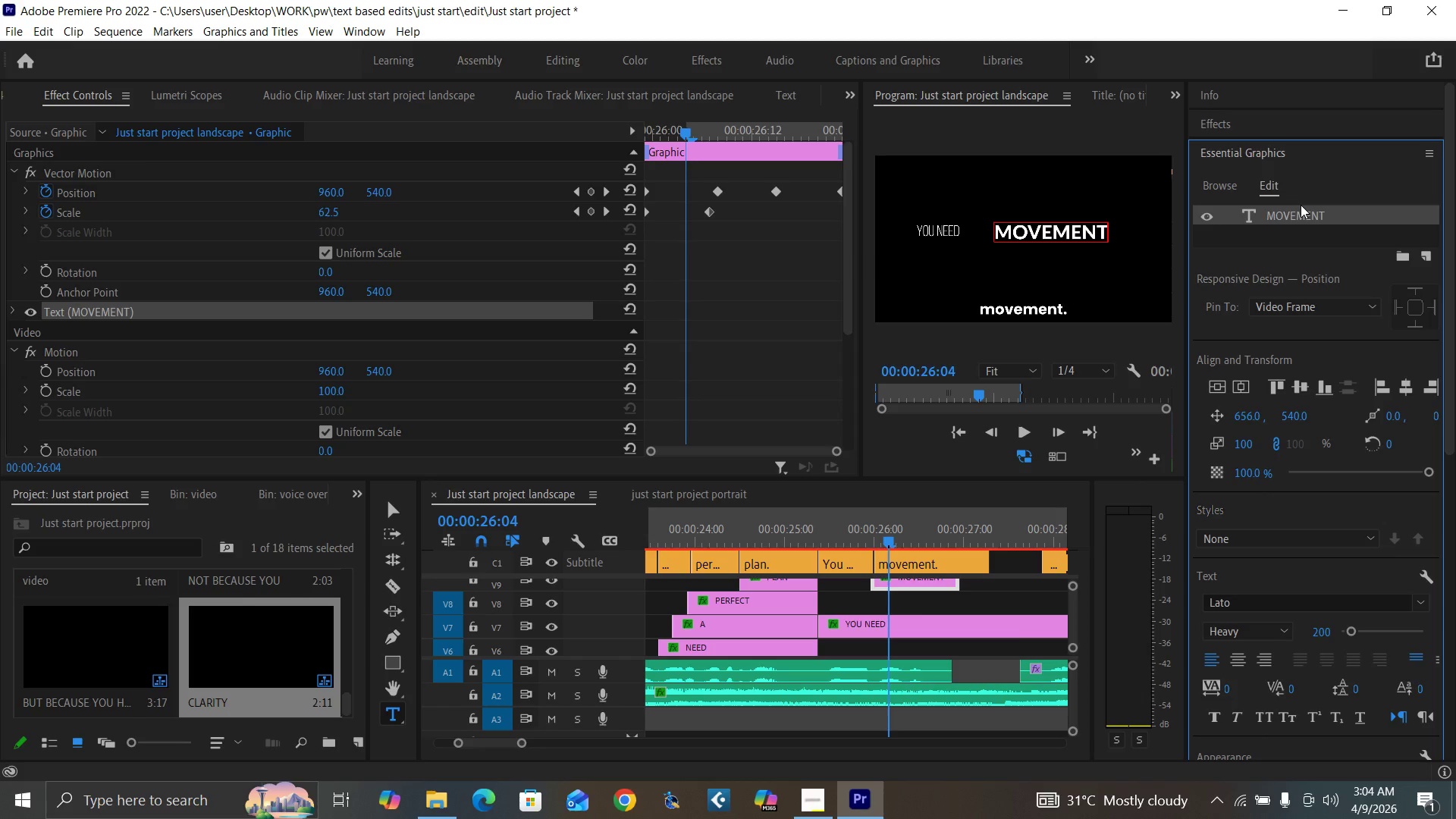 
double_click([1304, 211])
 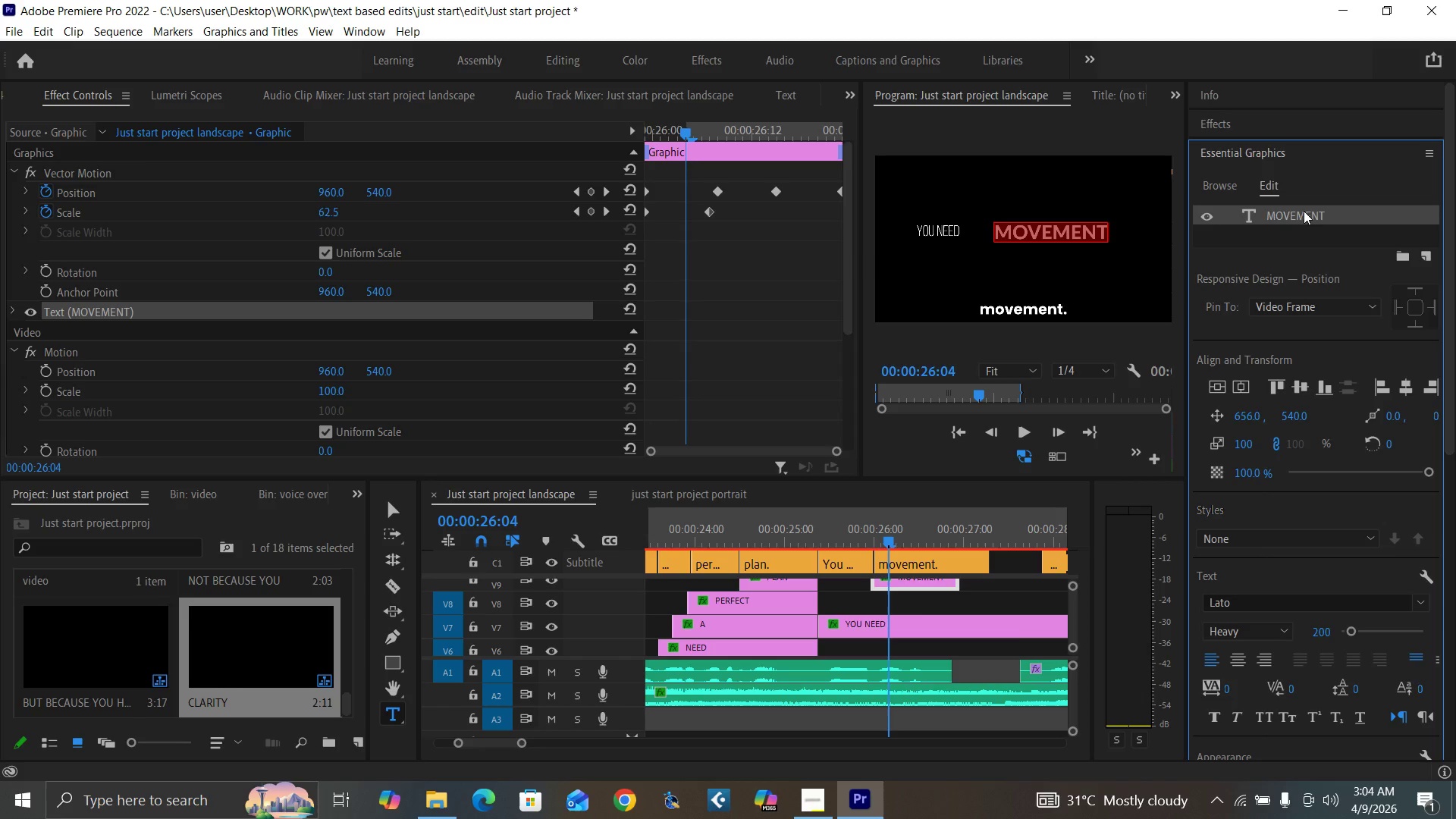 
double_click([1304, 211])
 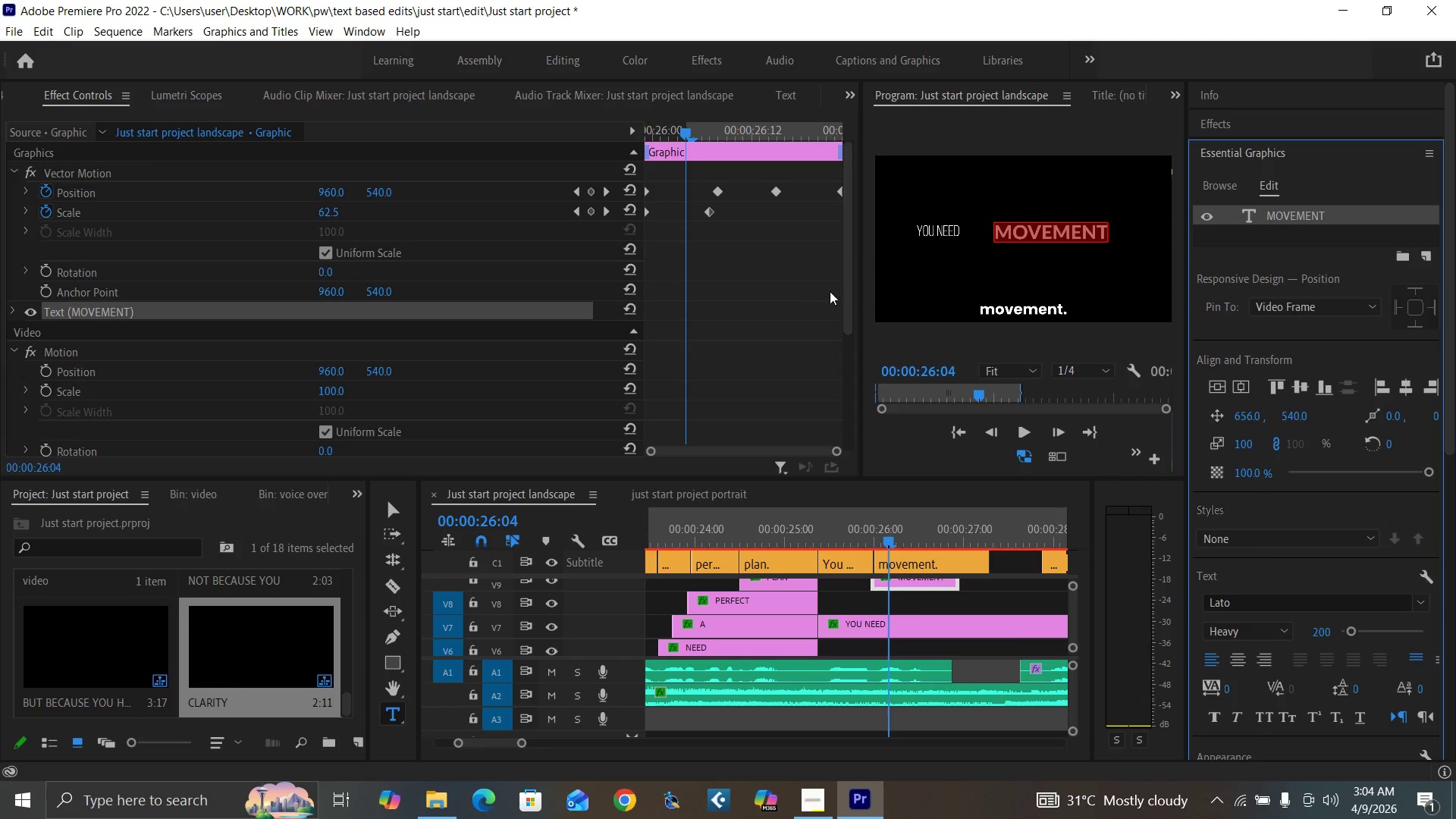 
left_click_drag(start_coordinate=[845, 302], to_coordinate=[832, 480])
 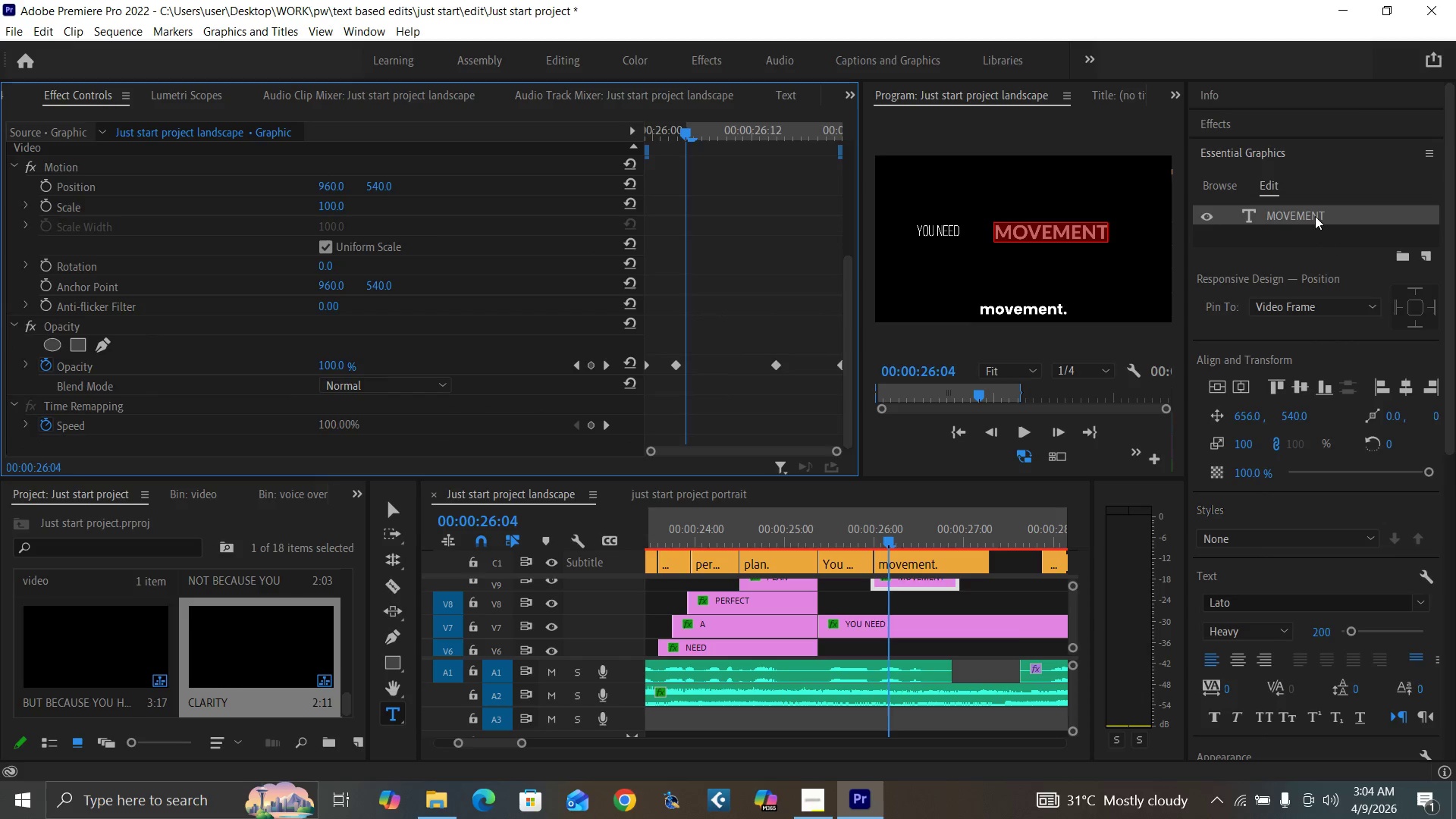 
double_click([1314, 215])
 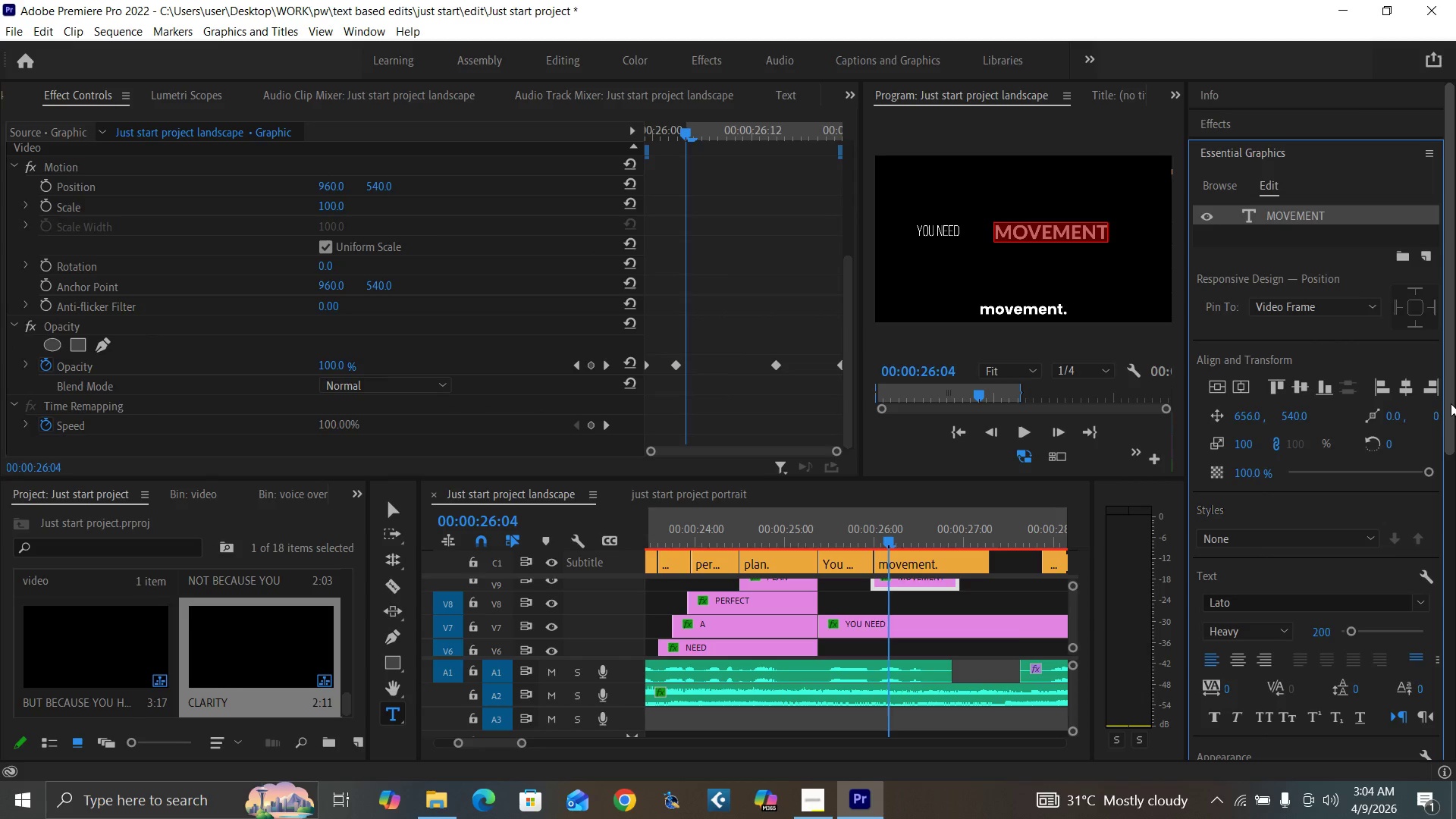 
left_click_drag(start_coordinate=[1451, 403], to_coordinate=[1414, 554])
 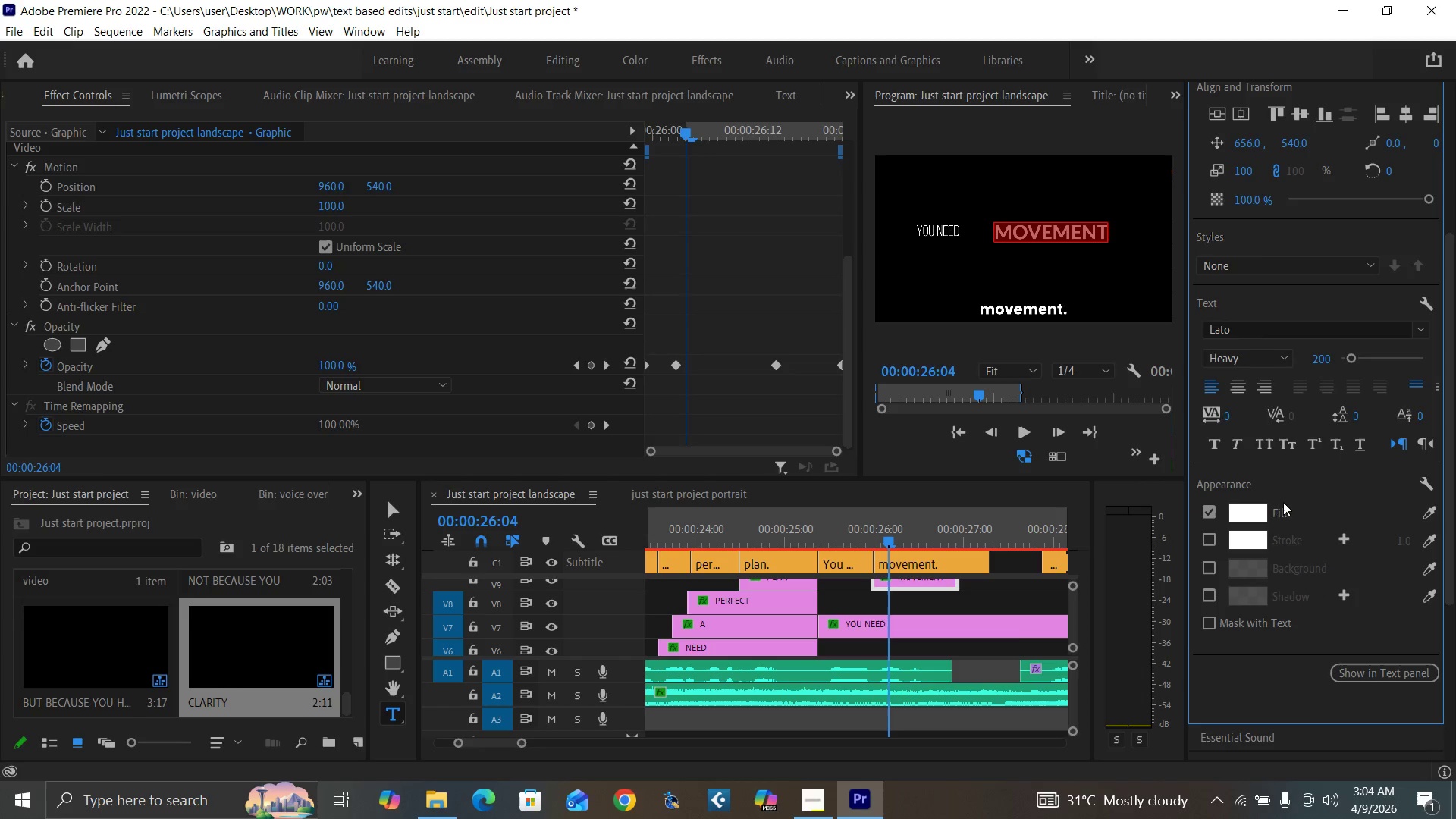 
left_click([1241, 514])
 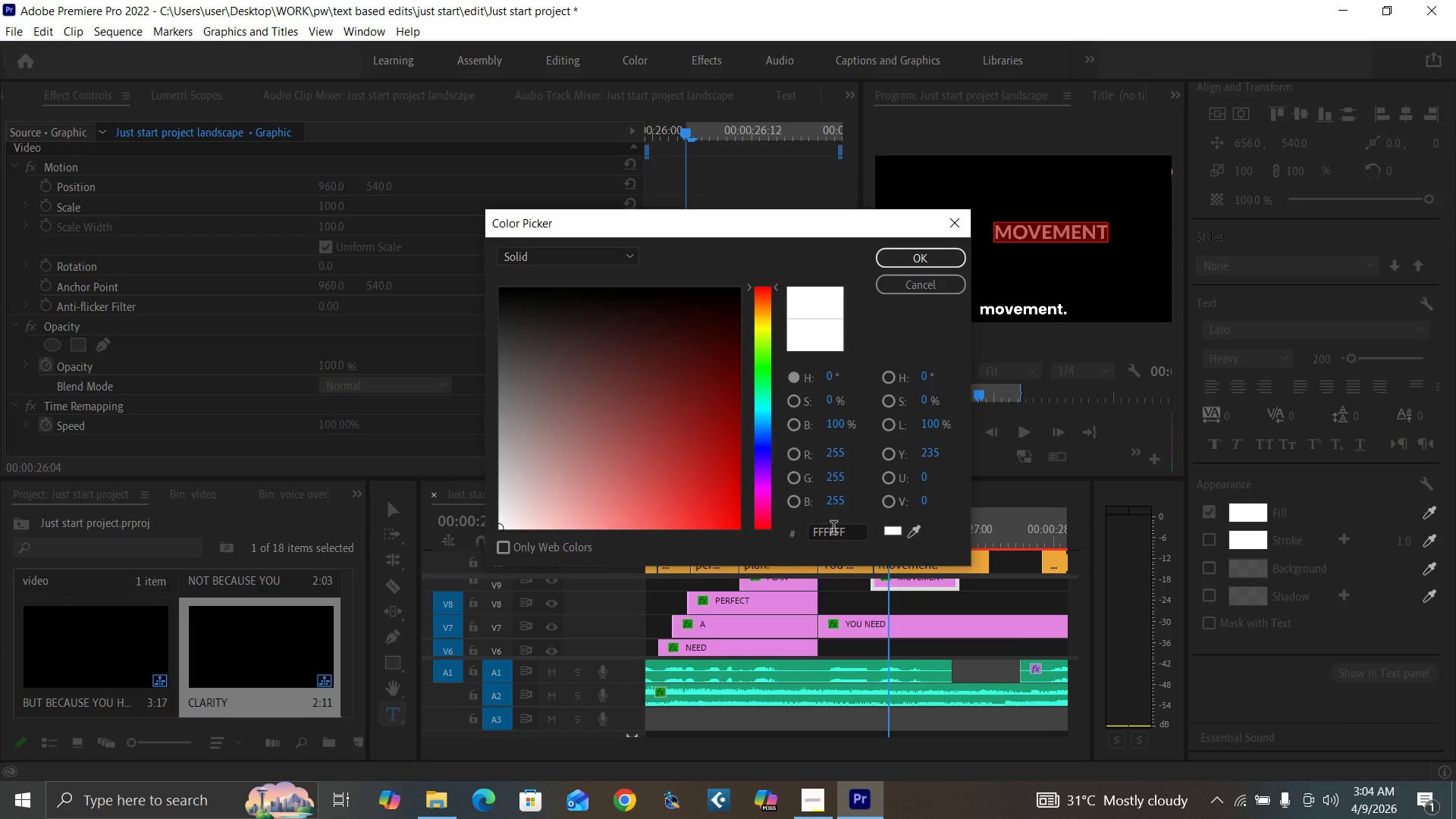 
left_click([846, 538])
 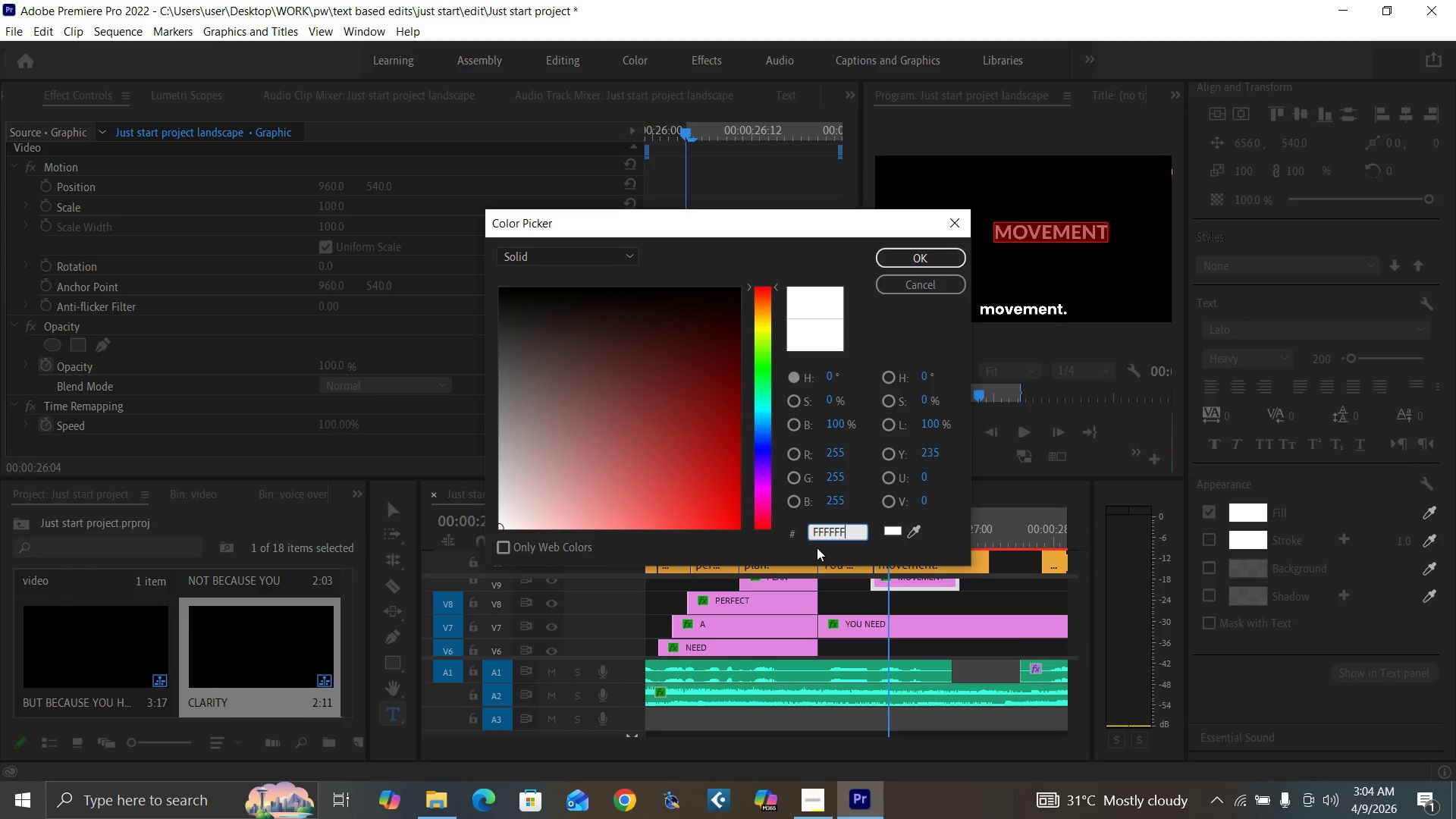 
key(Backspace)
key(Backspace)
key(Backspace)
key(Backspace)
type(0094)
 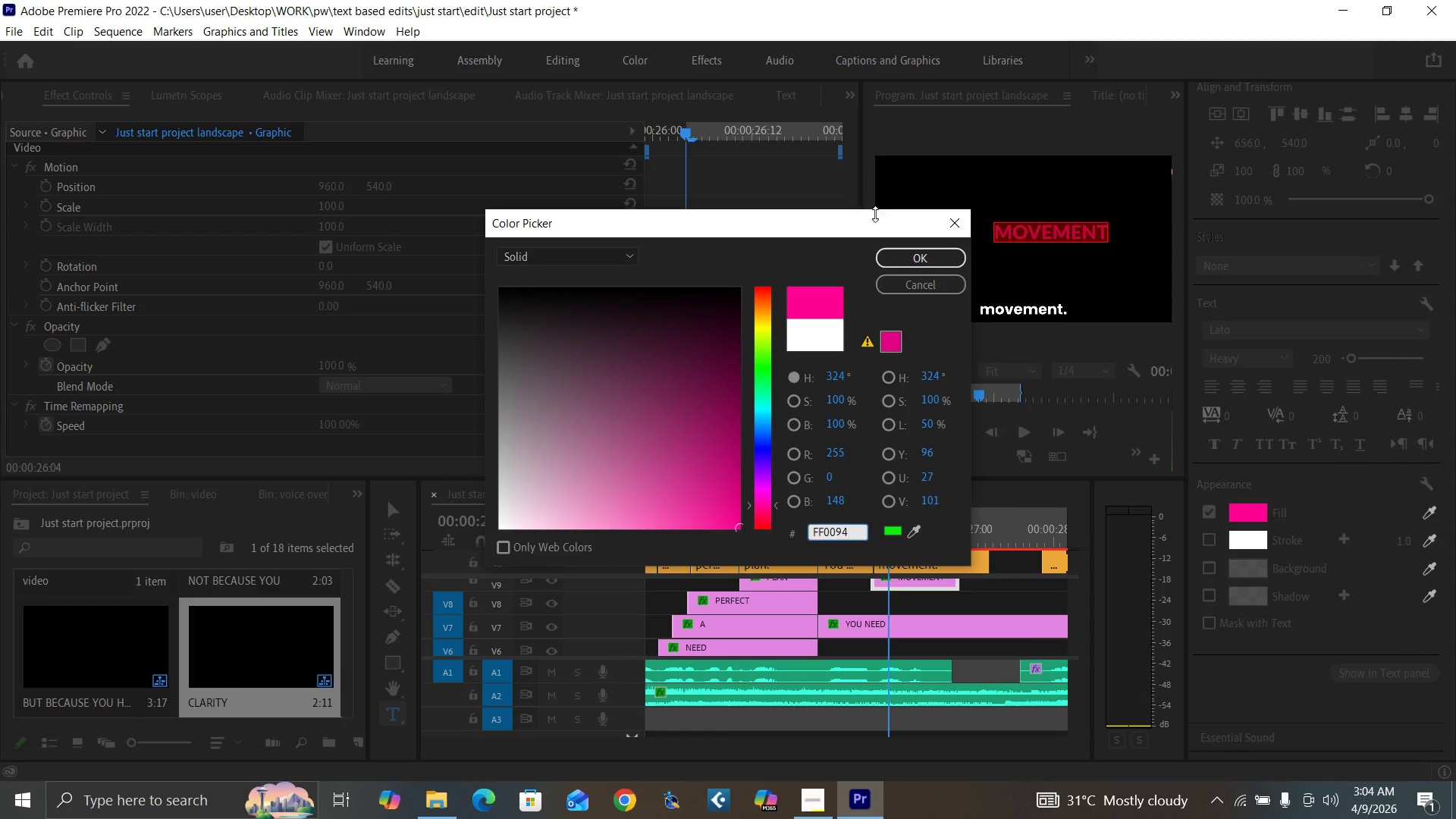 
left_click([909, 257])
 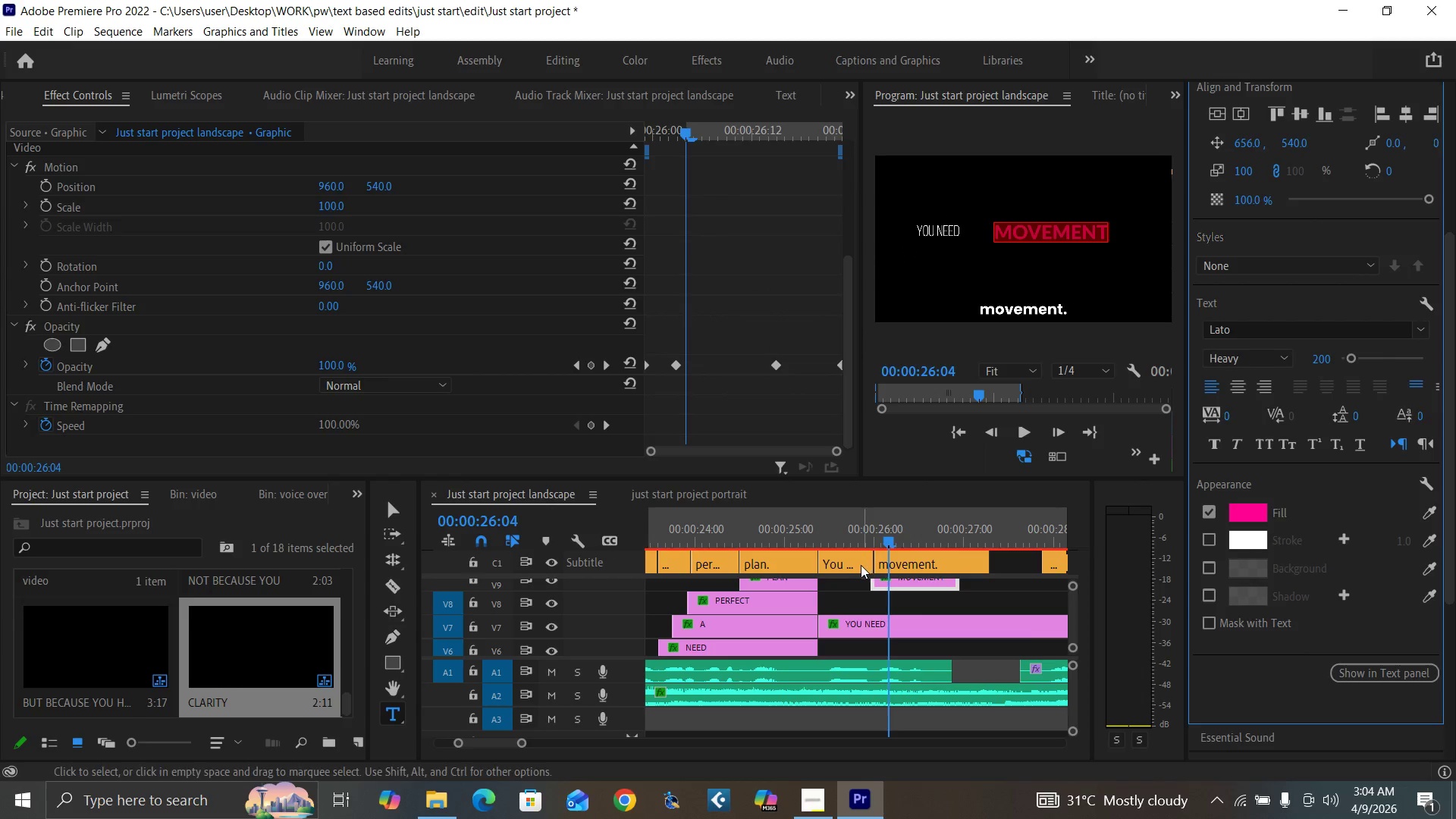 
left_click([833, 535])
 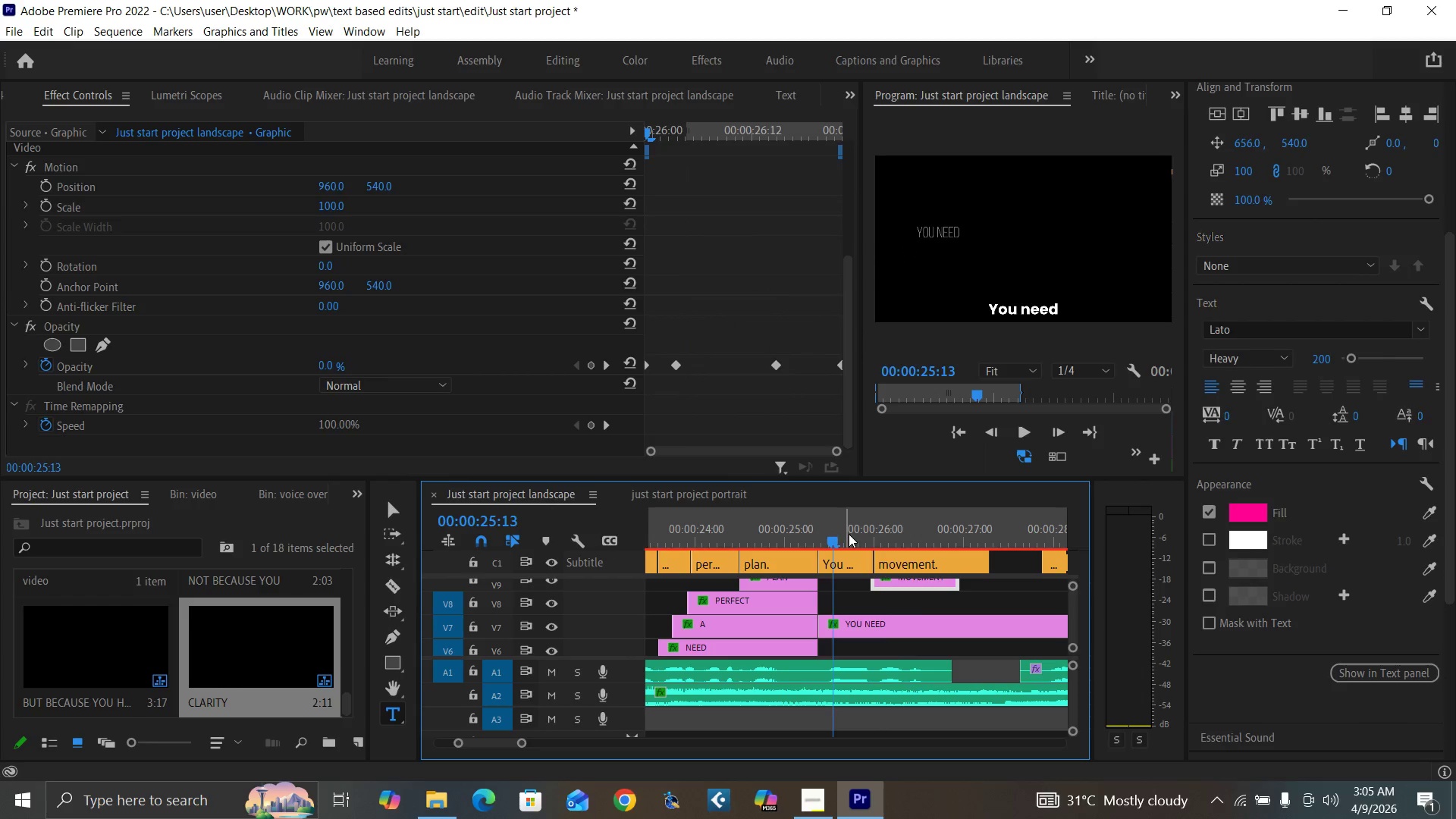 
left_click_drag(start_coordinate=[856, 533], to_coordinate=[901, 544])
 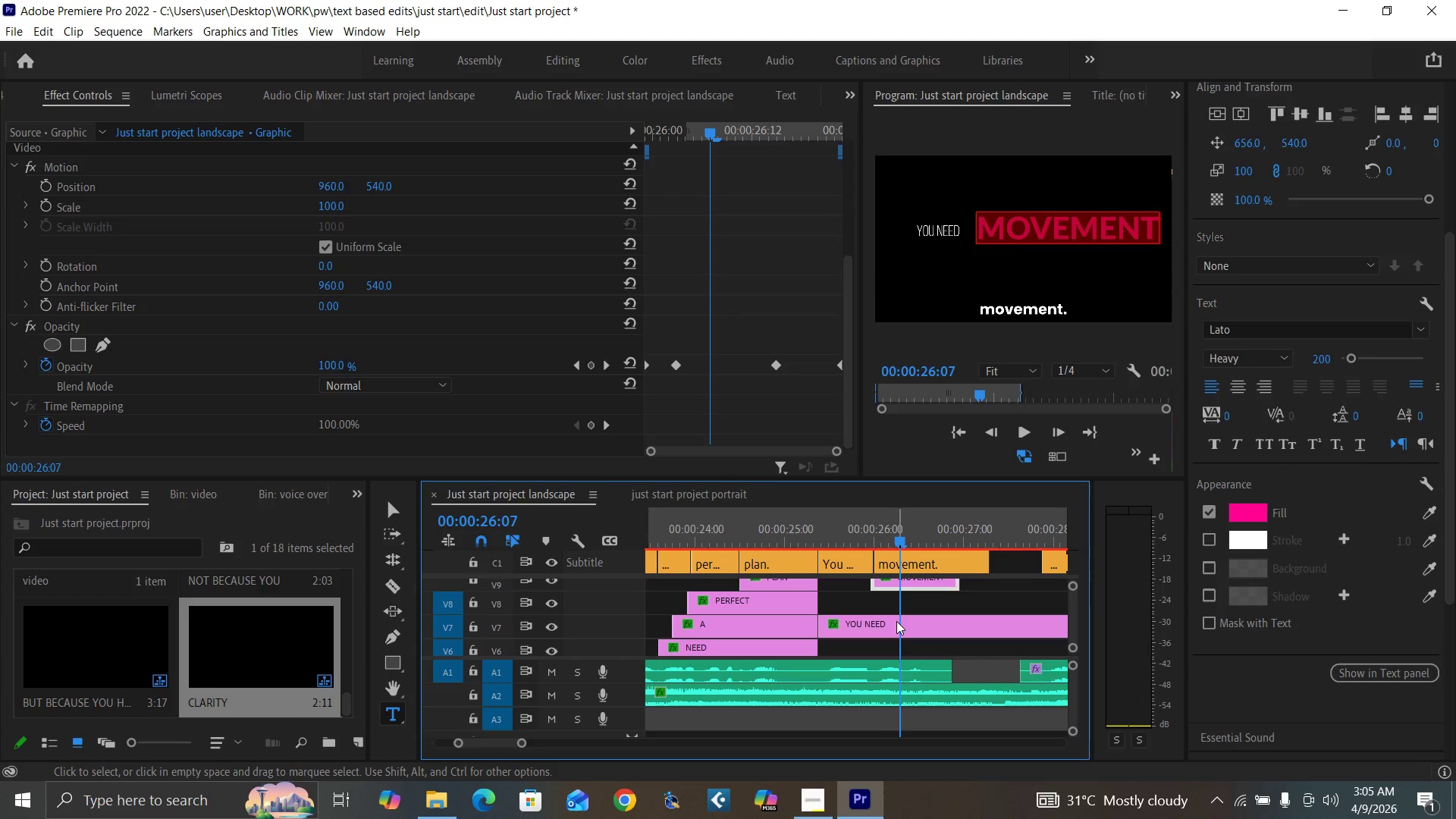 
left_click([896, 623])
 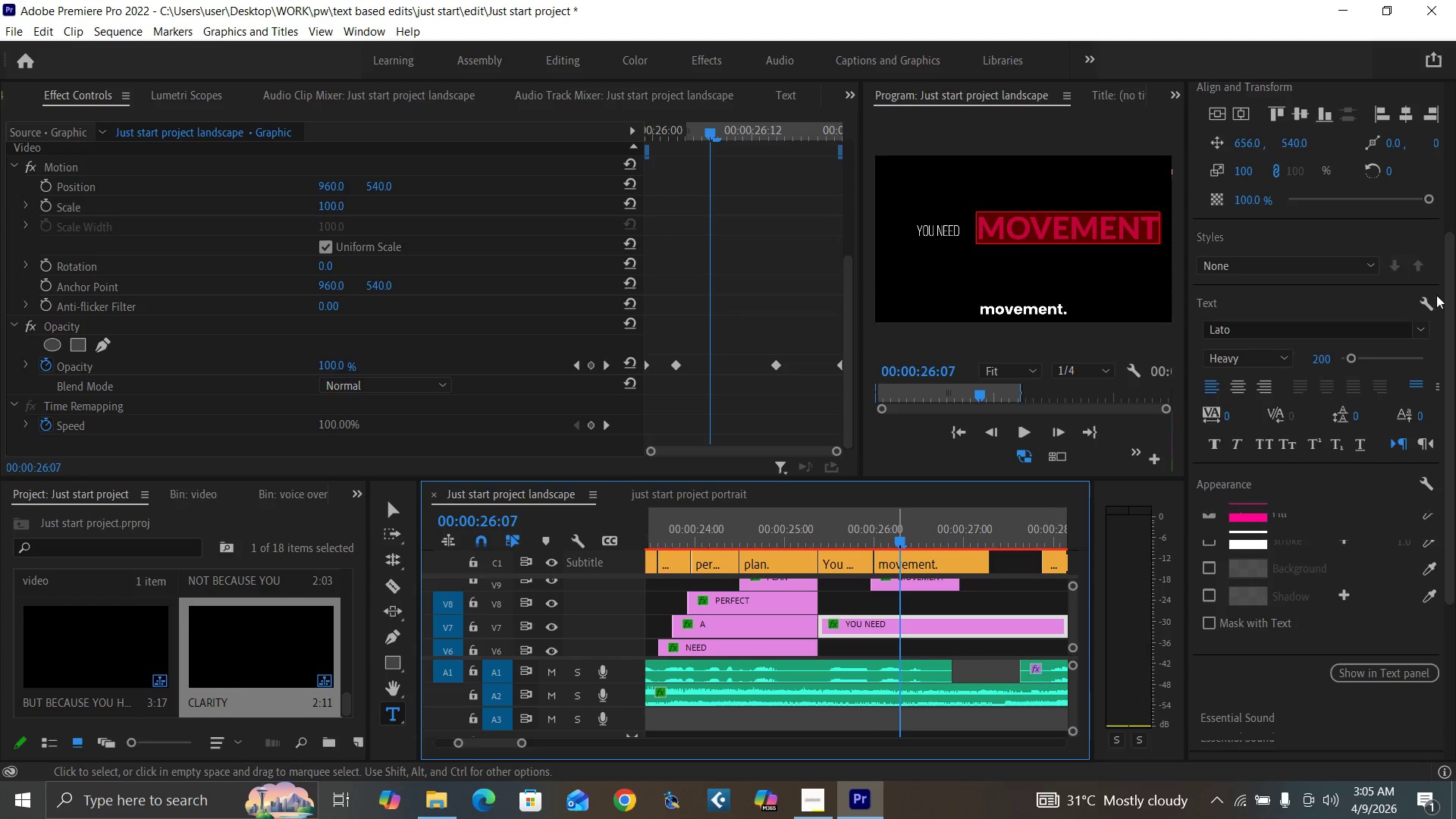 
left_click_drag(start_coordinate=[1451, 307], to_coordinate=[1452, 194])
 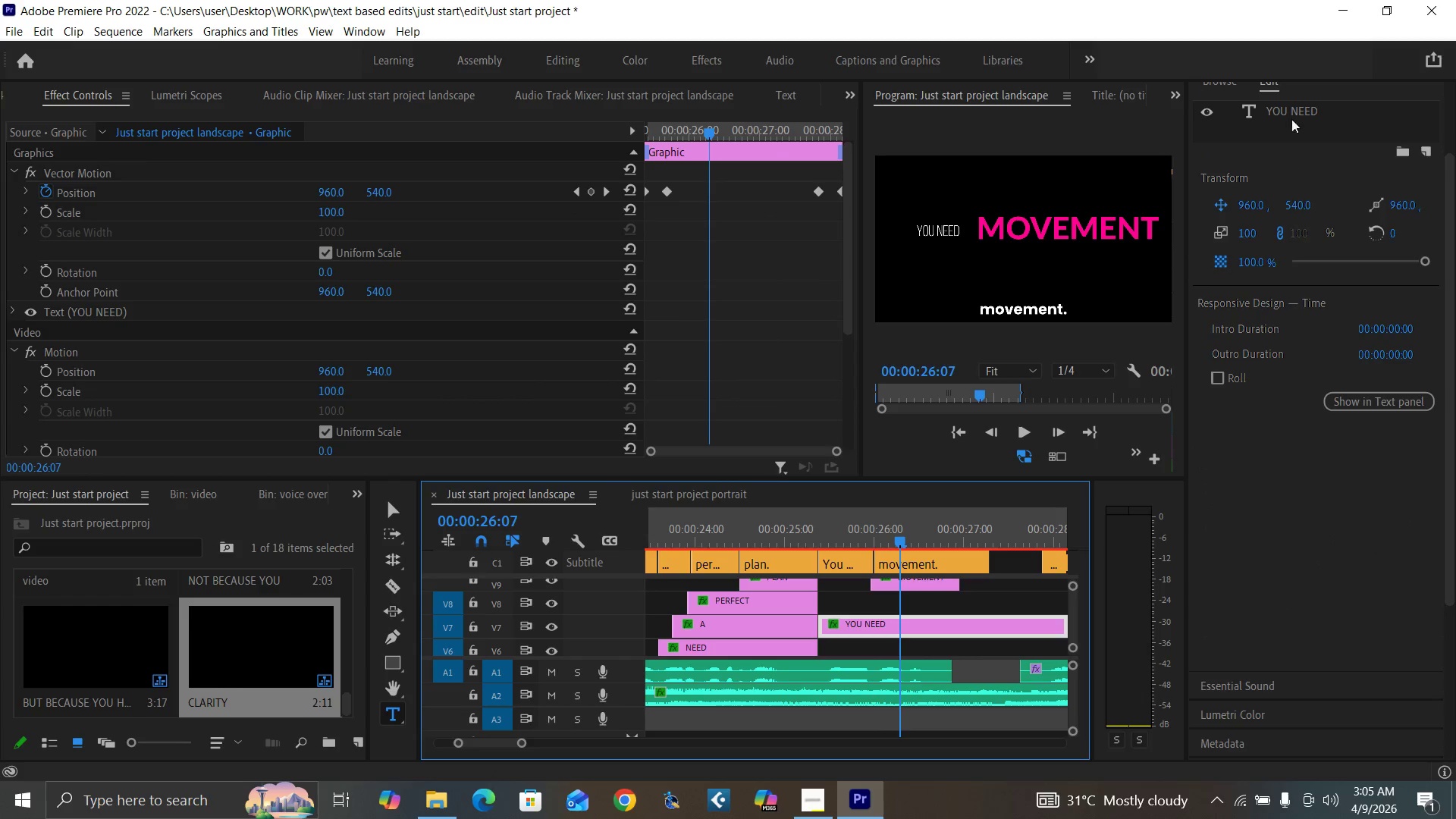 
left_click([1293, 99])
 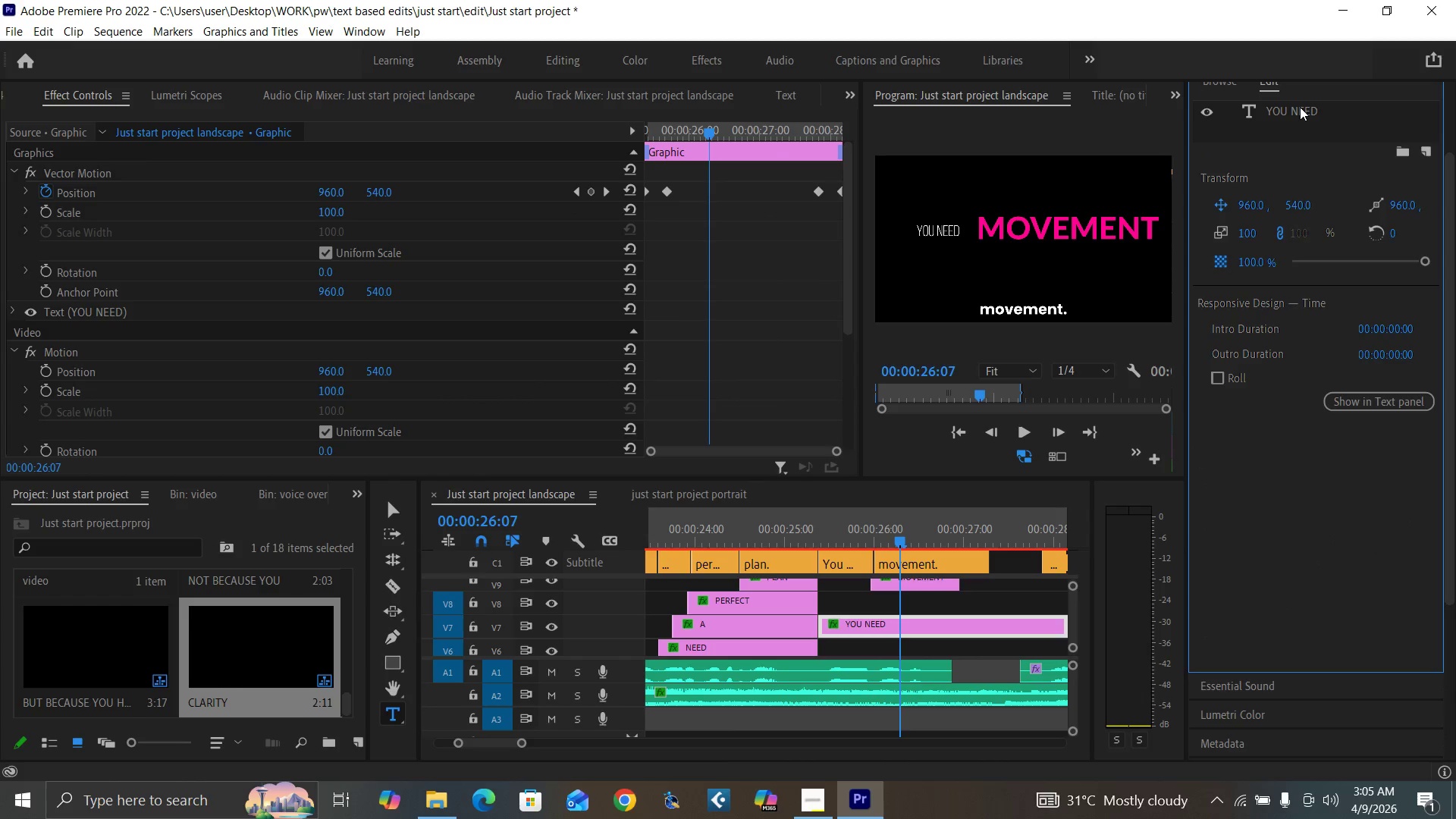 
double_click([1300, 107])
 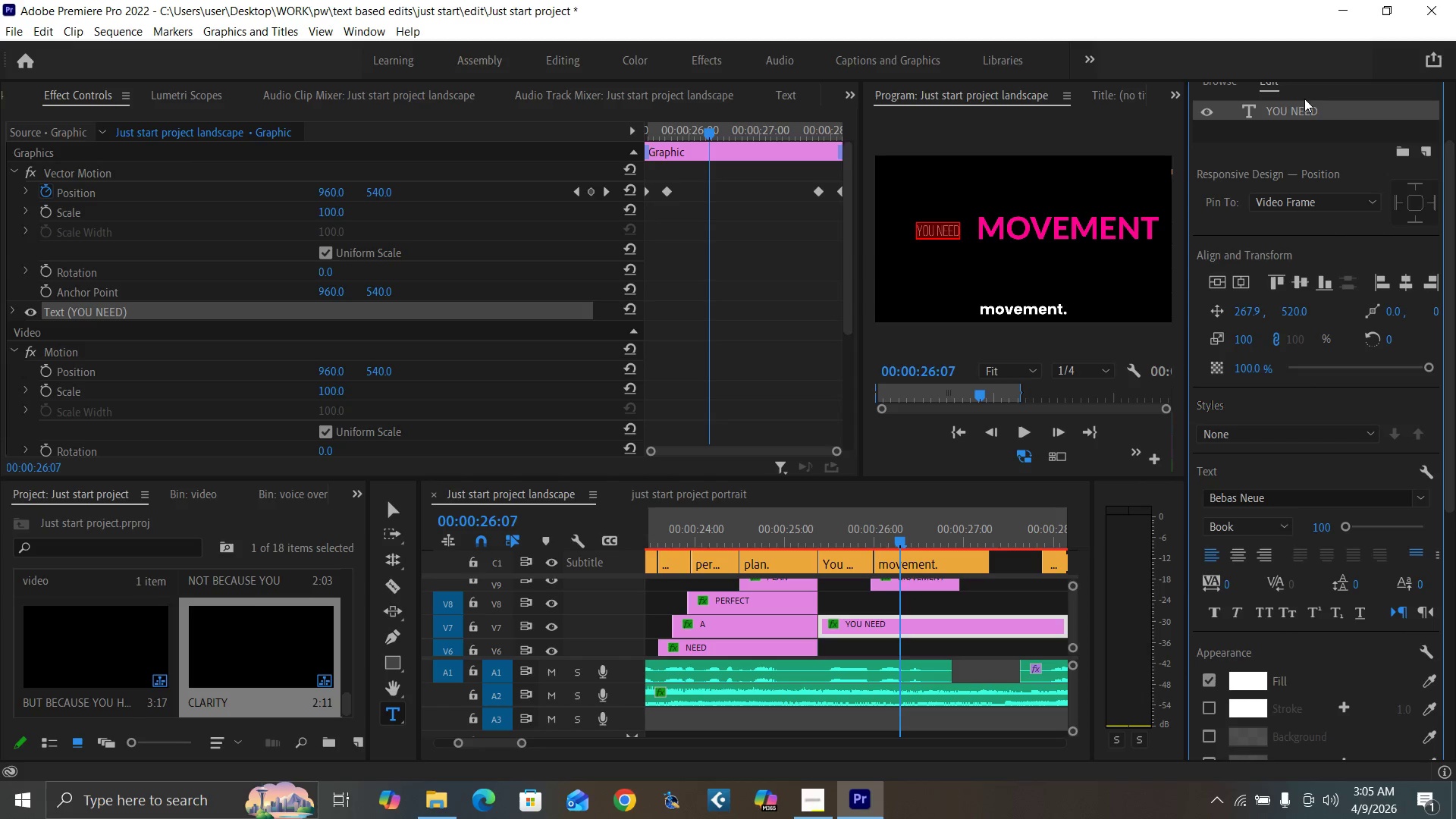 
double_click([1302, 109])
 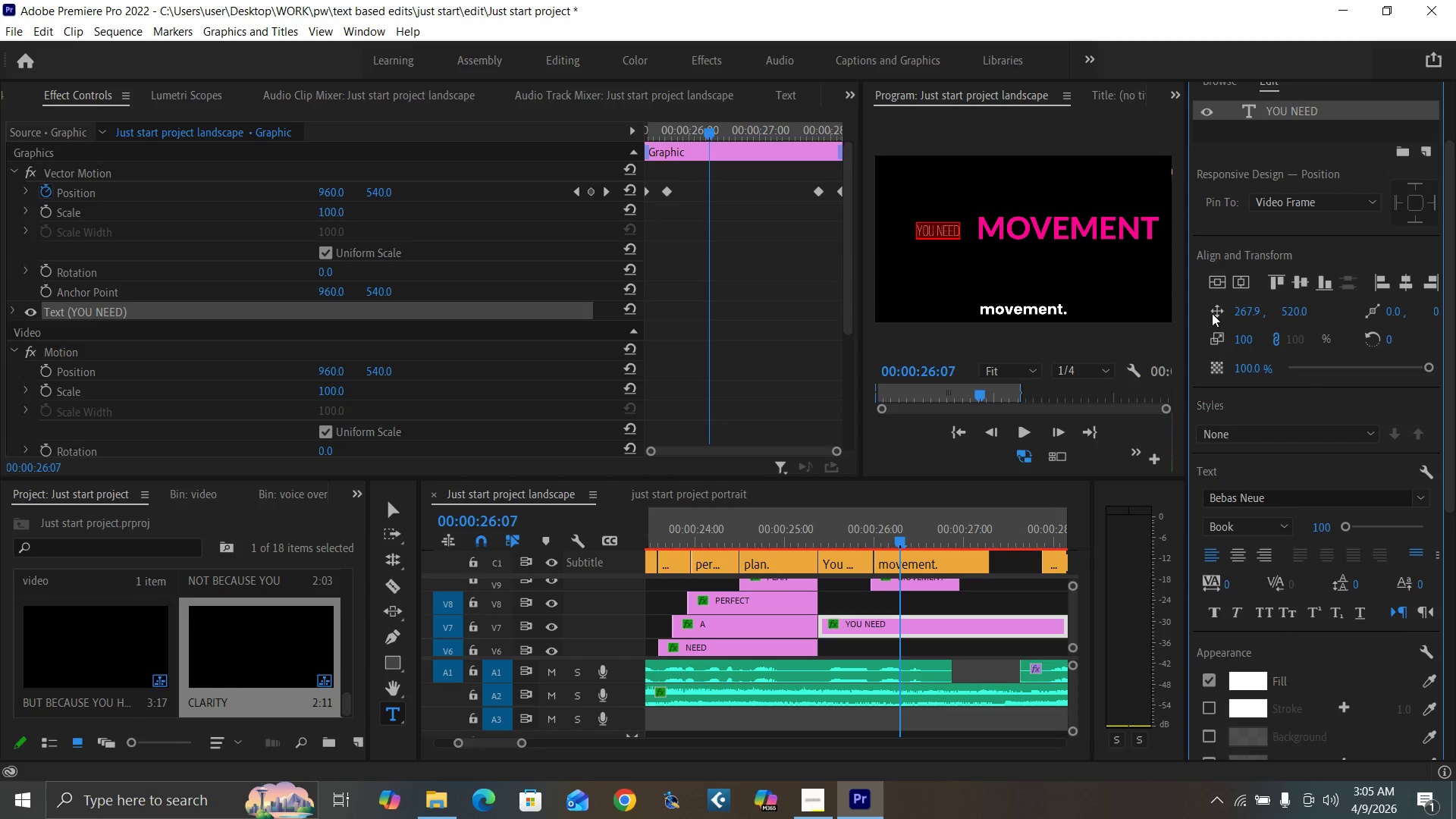 
left_click_drag(start_coordinate=[1241, 311], to_coordinate=[1274, 311])
 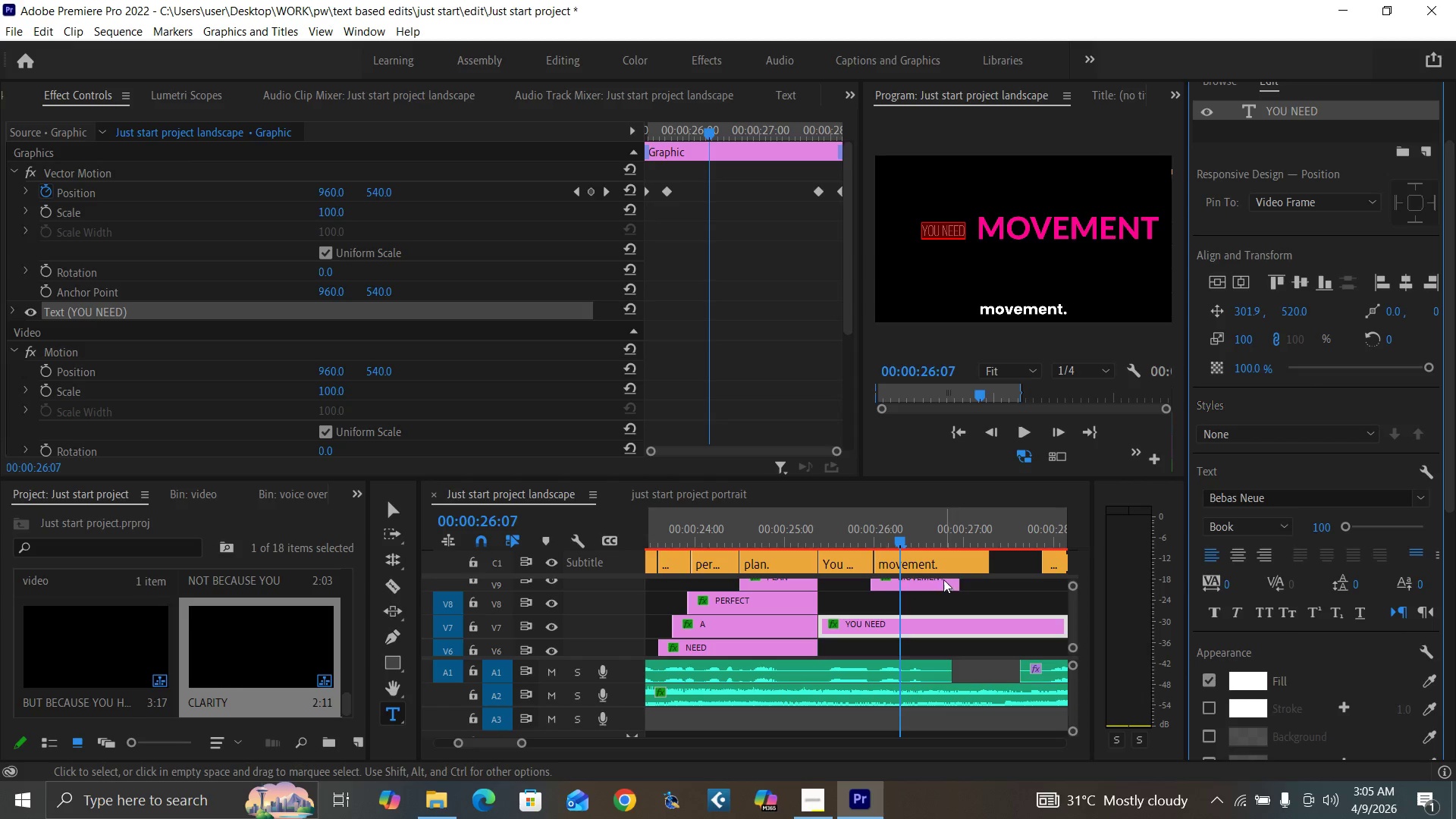 
left_click([940, 577])
 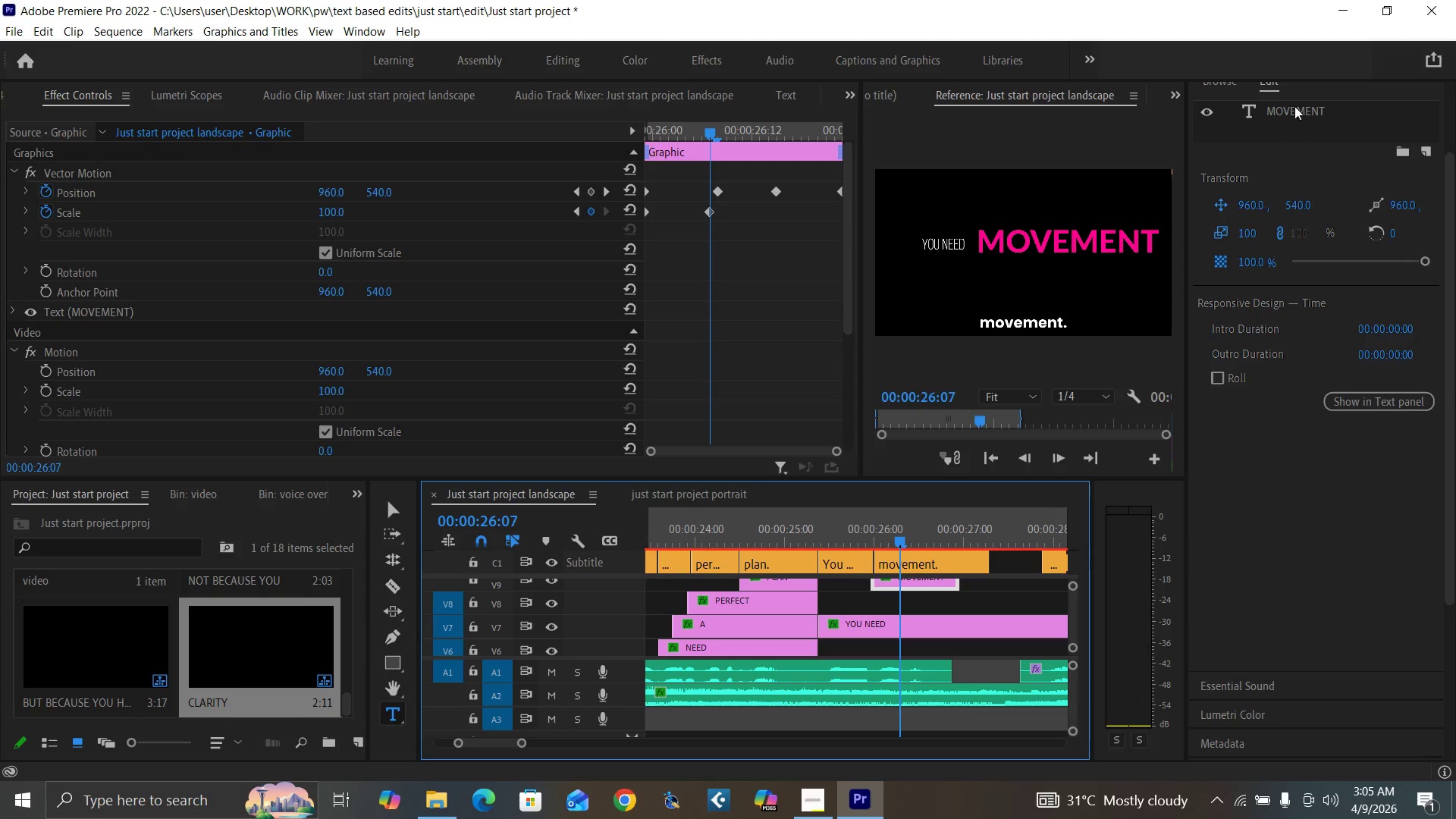 
double_click([1300, 108])
 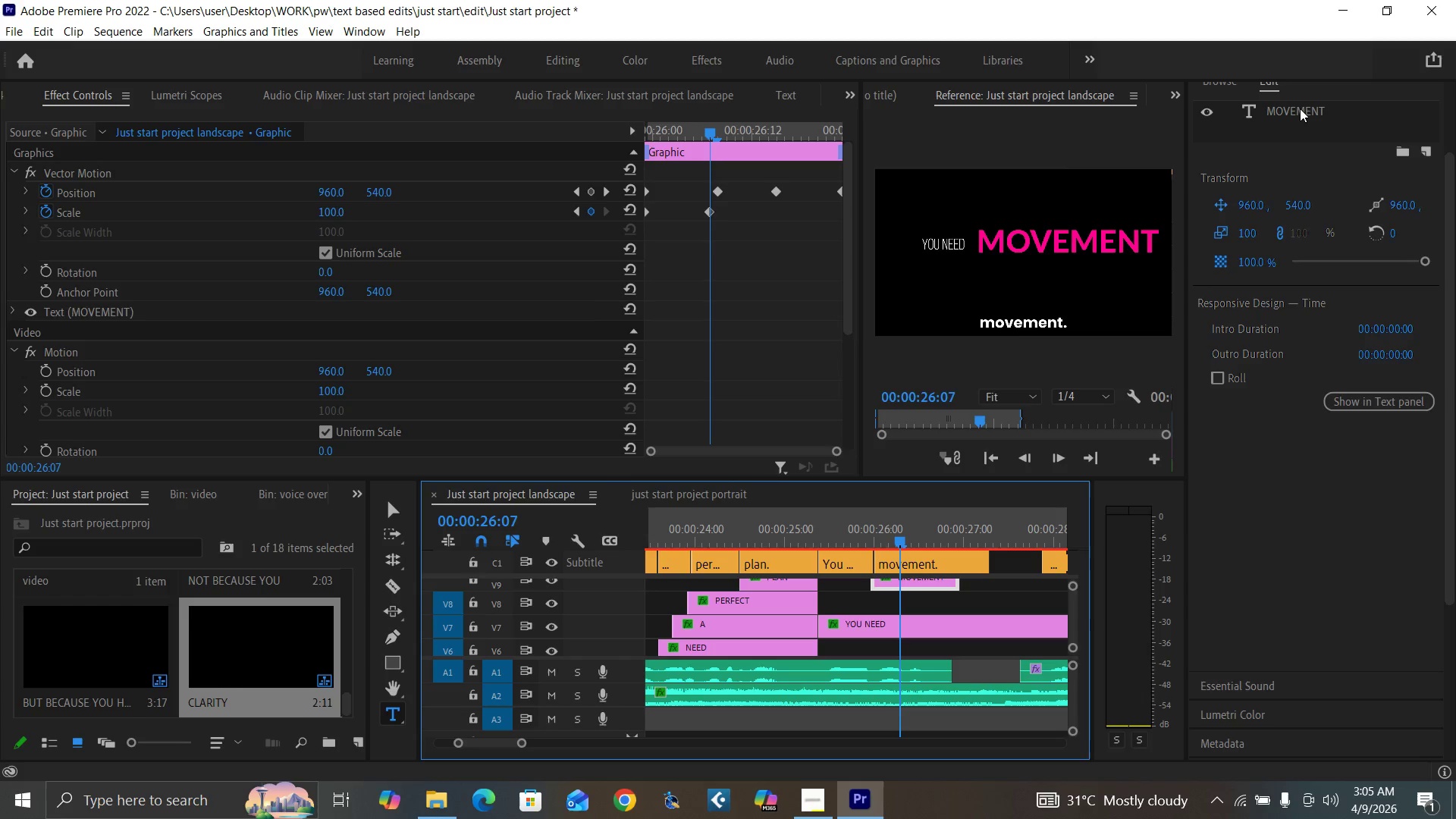 
triple_click([1300, 108])
 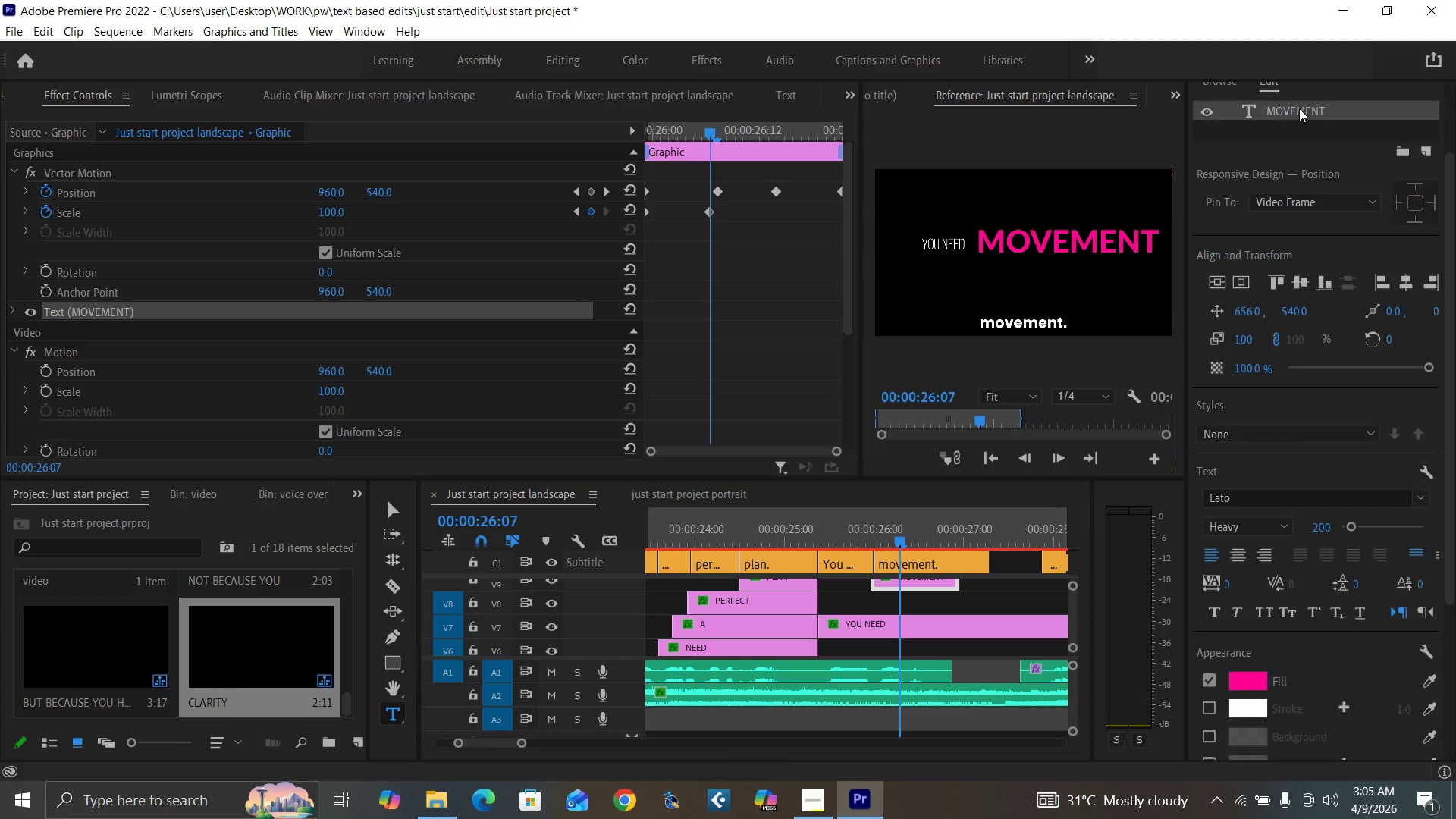 
triple_click([1299, 108])
 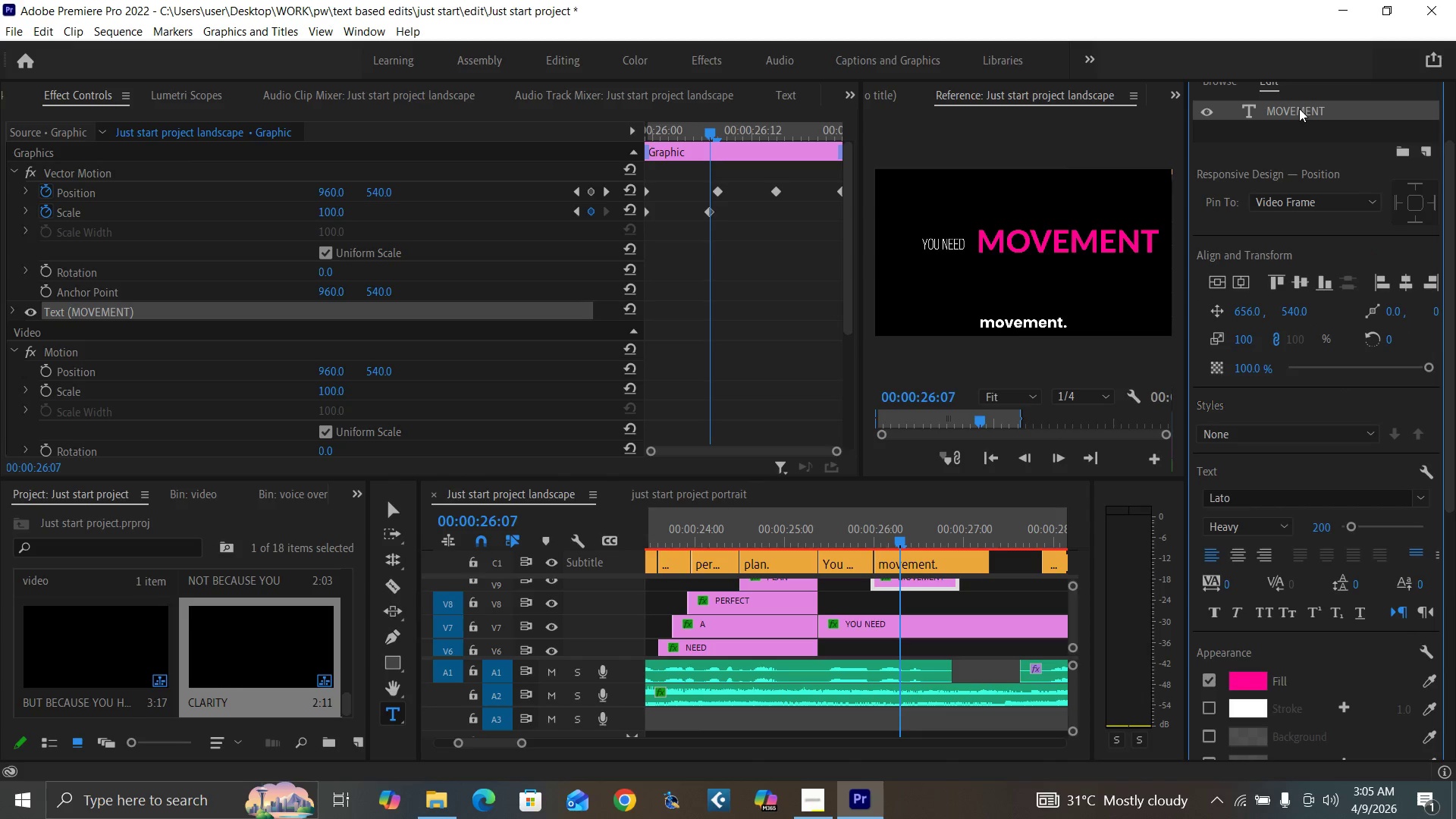 
triple_click([1299, 108])
 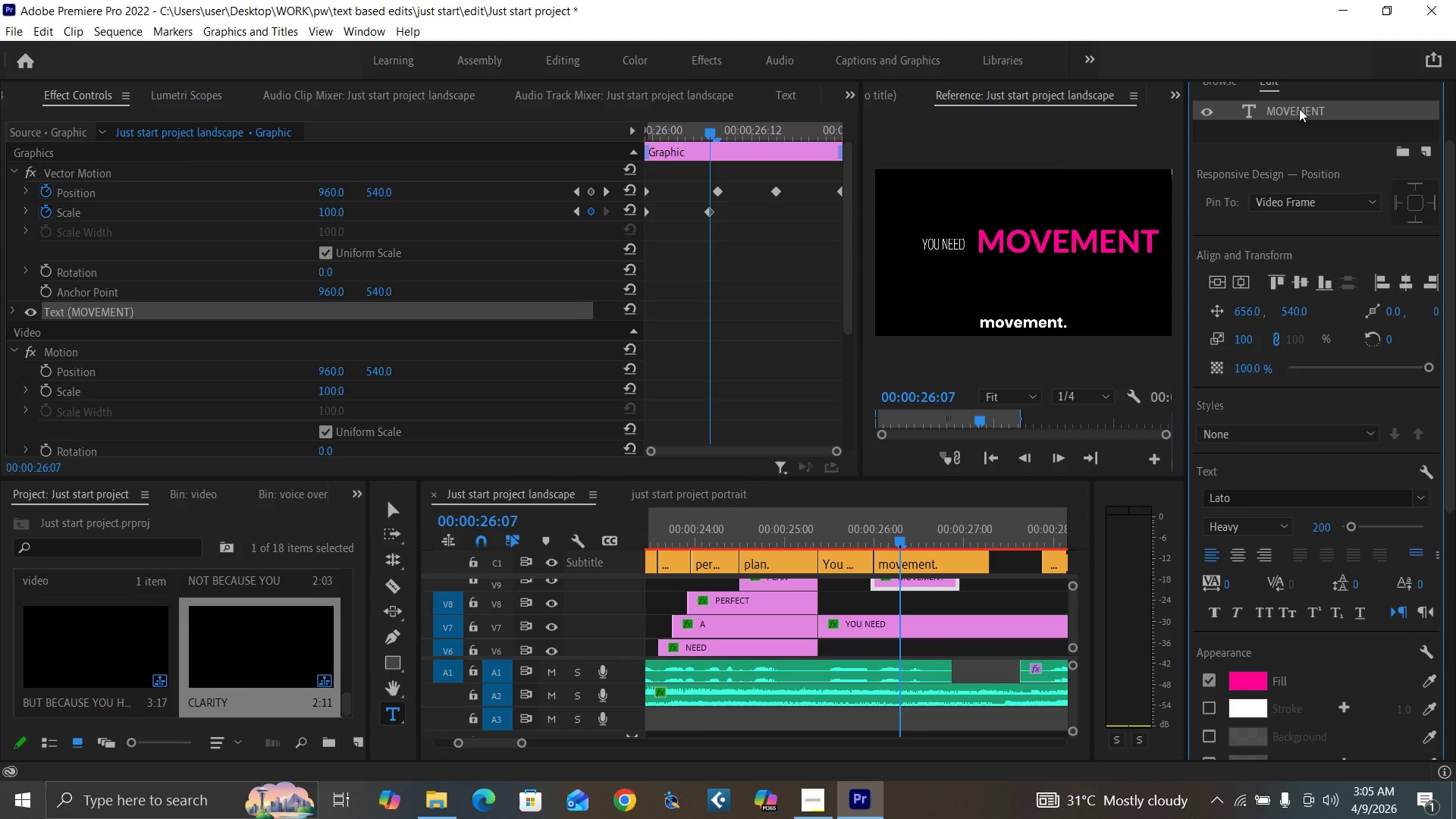 
triple_click([1299, 108])
 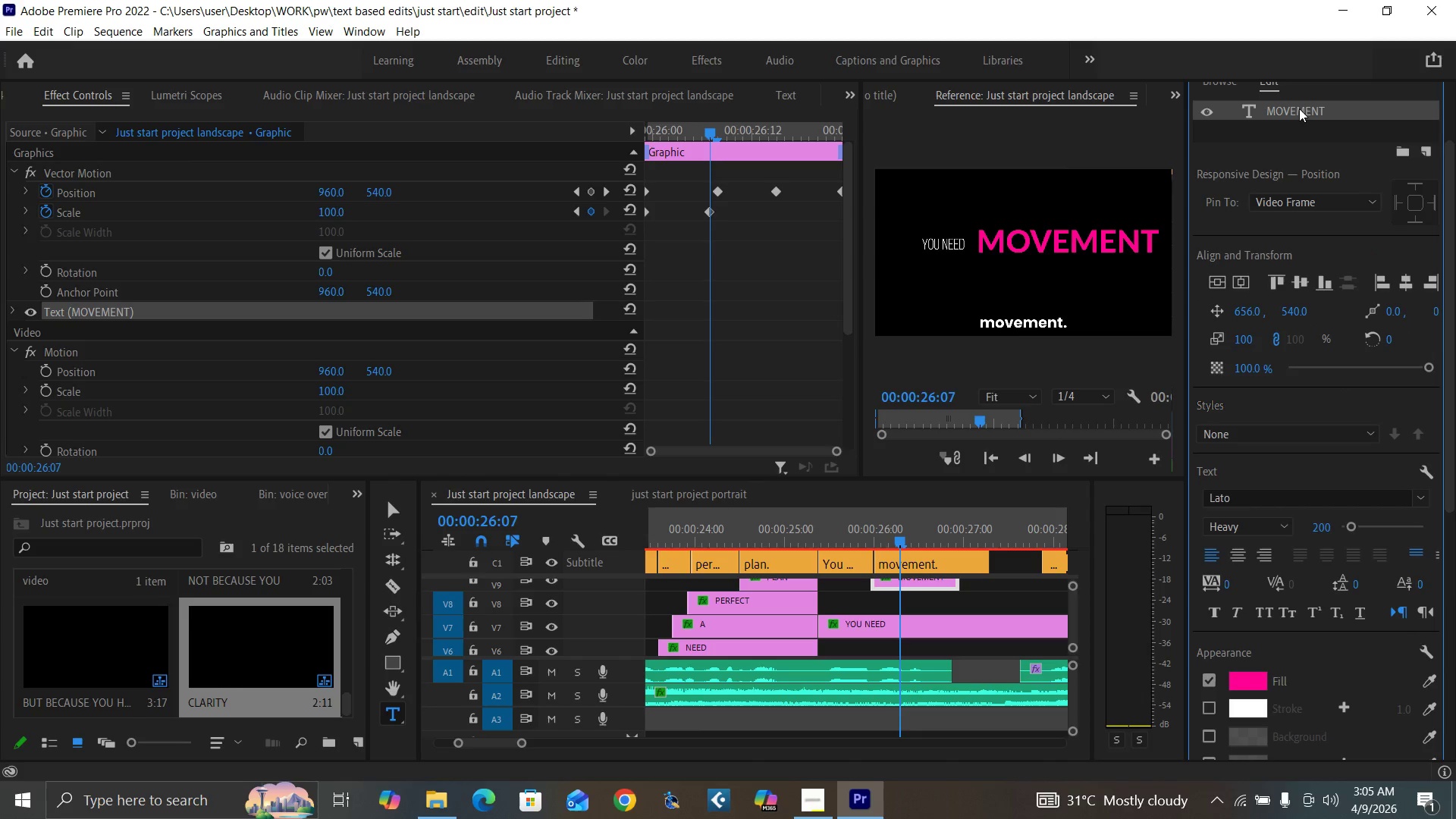 
triple_click([1299, 108])
 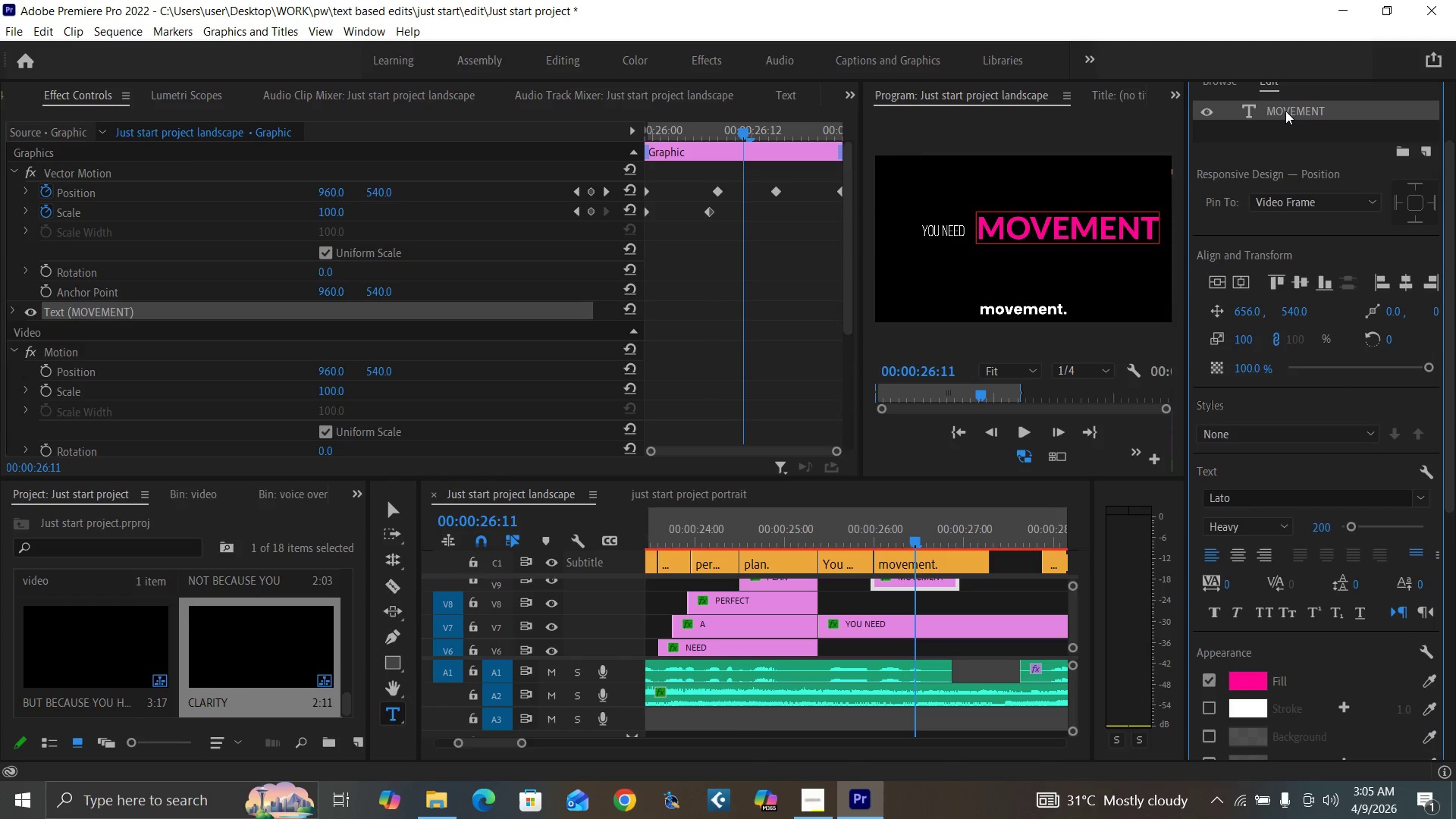 
double_click([1295, 108])
 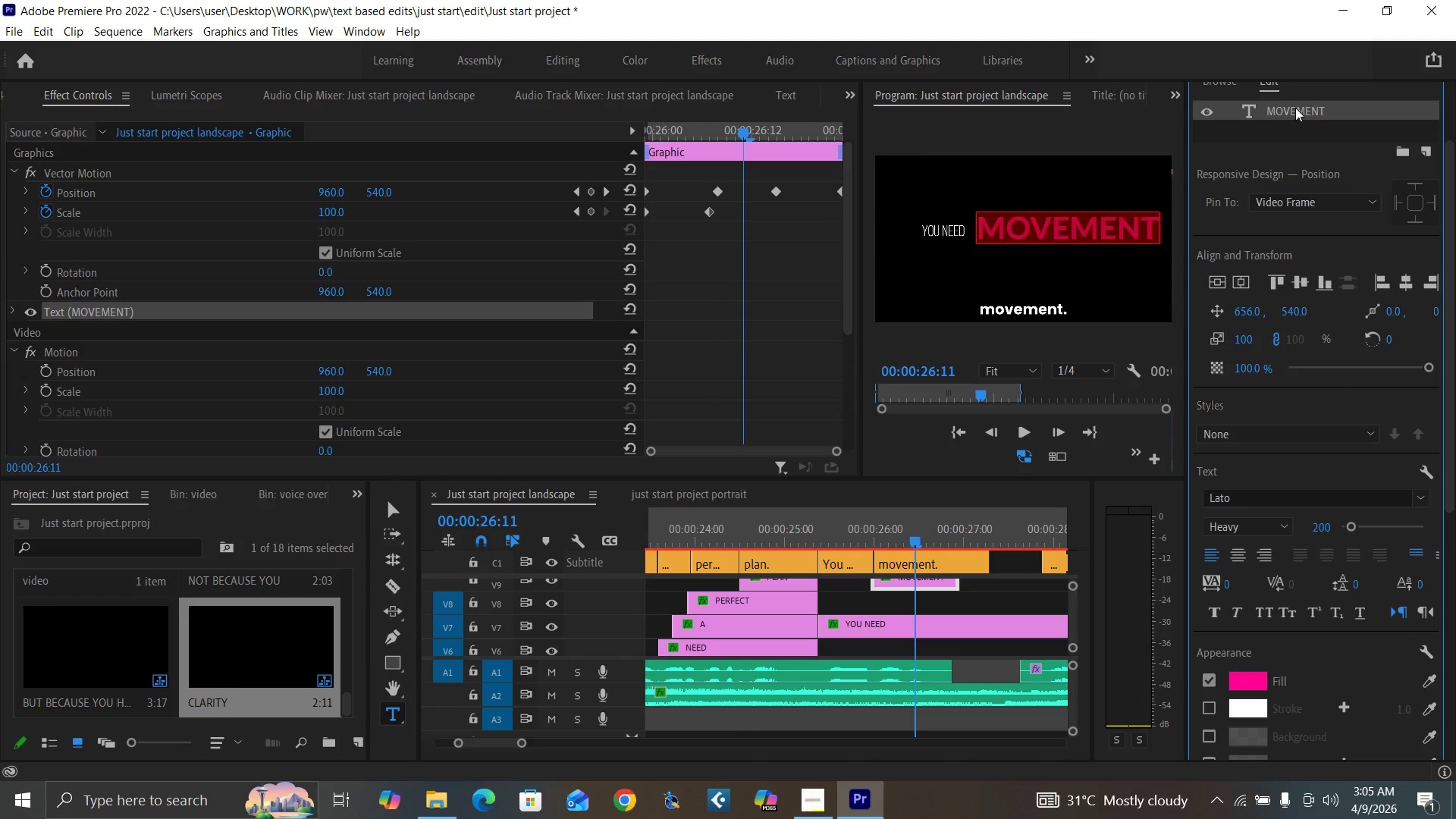 
triple_click([1295, 108])
 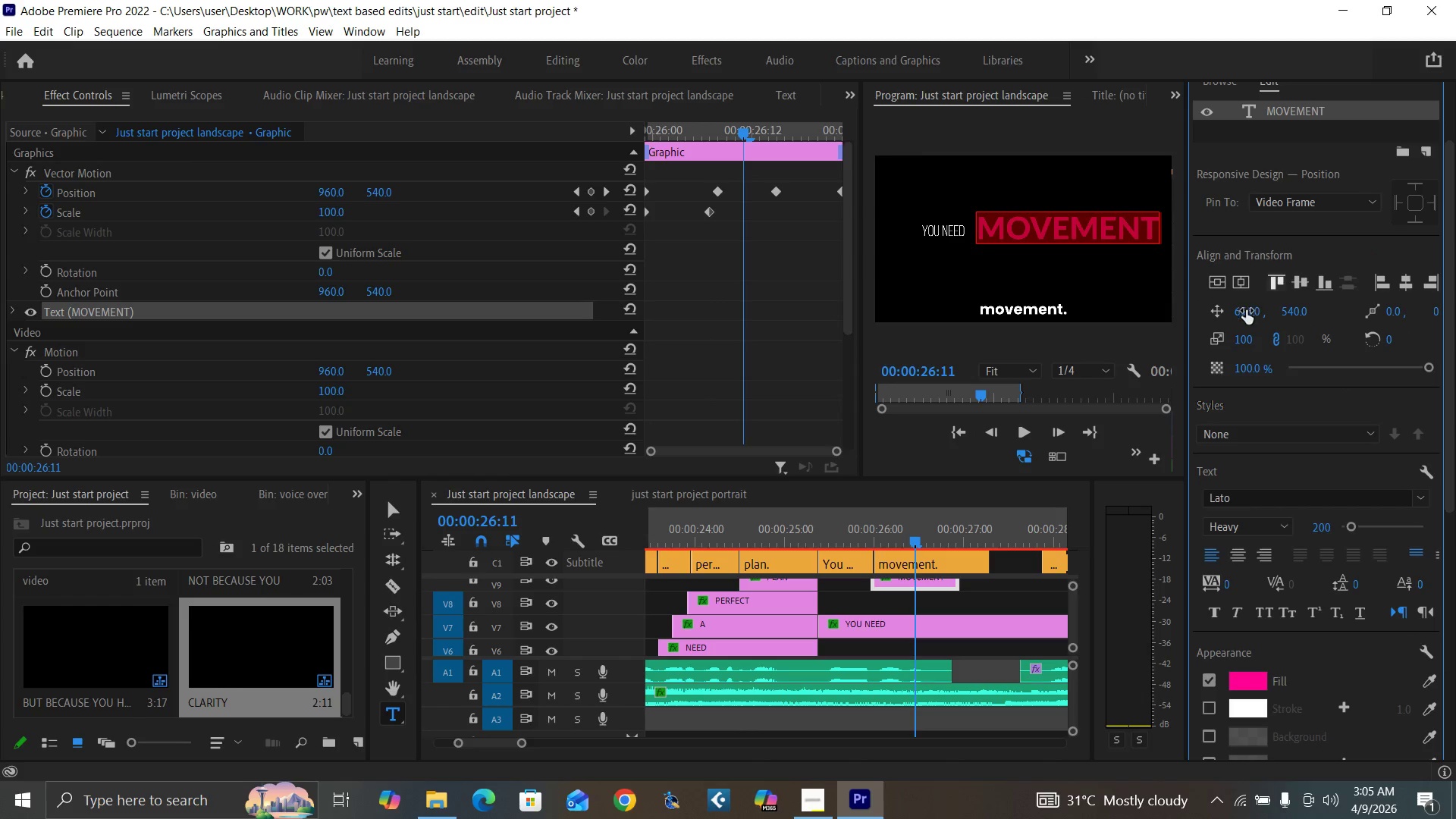 
left_click_drag(start_coordinate=[1246, 310], to_coordinate=[1199, 310])
 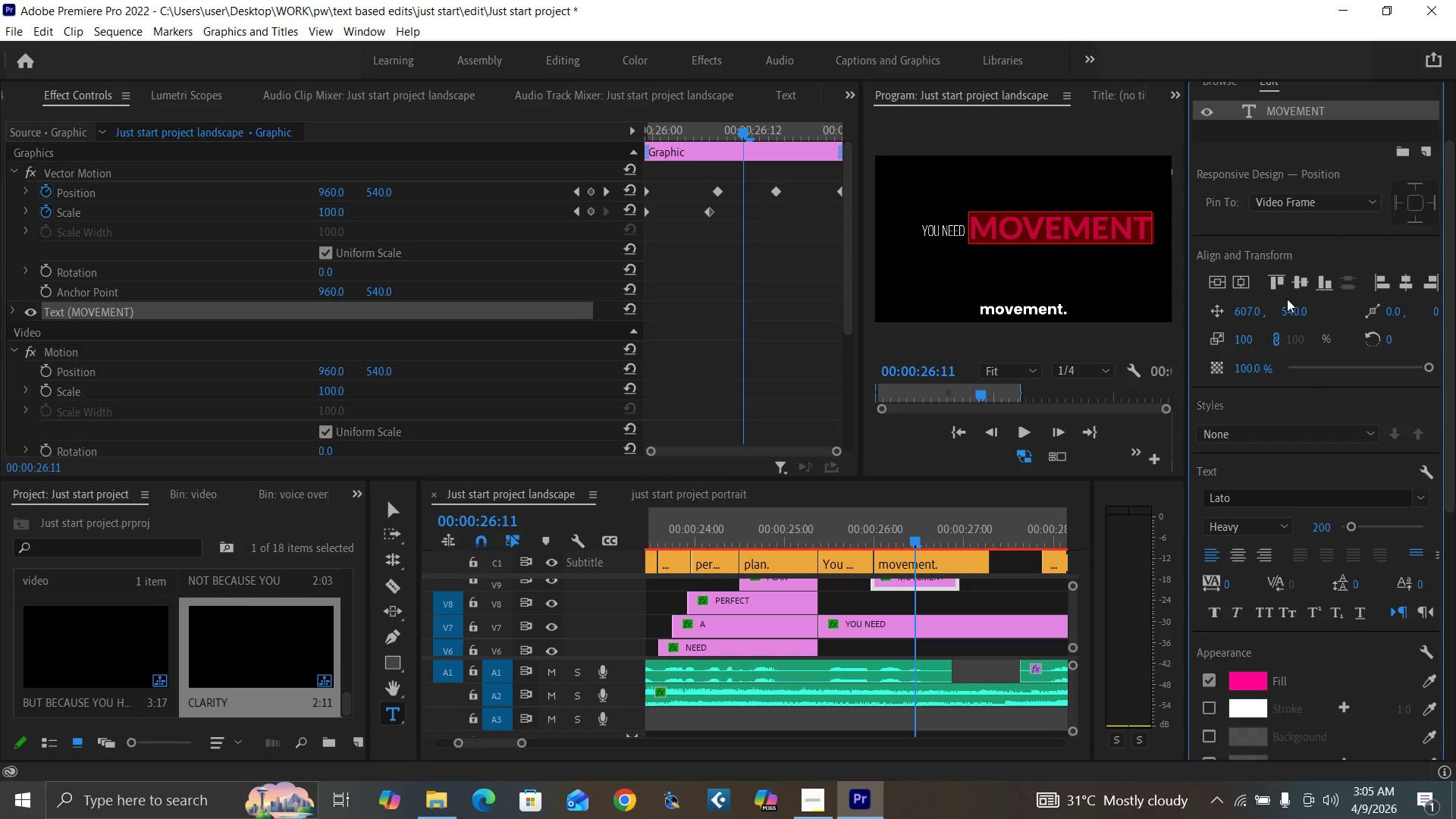 
left_click([1287, 299])
 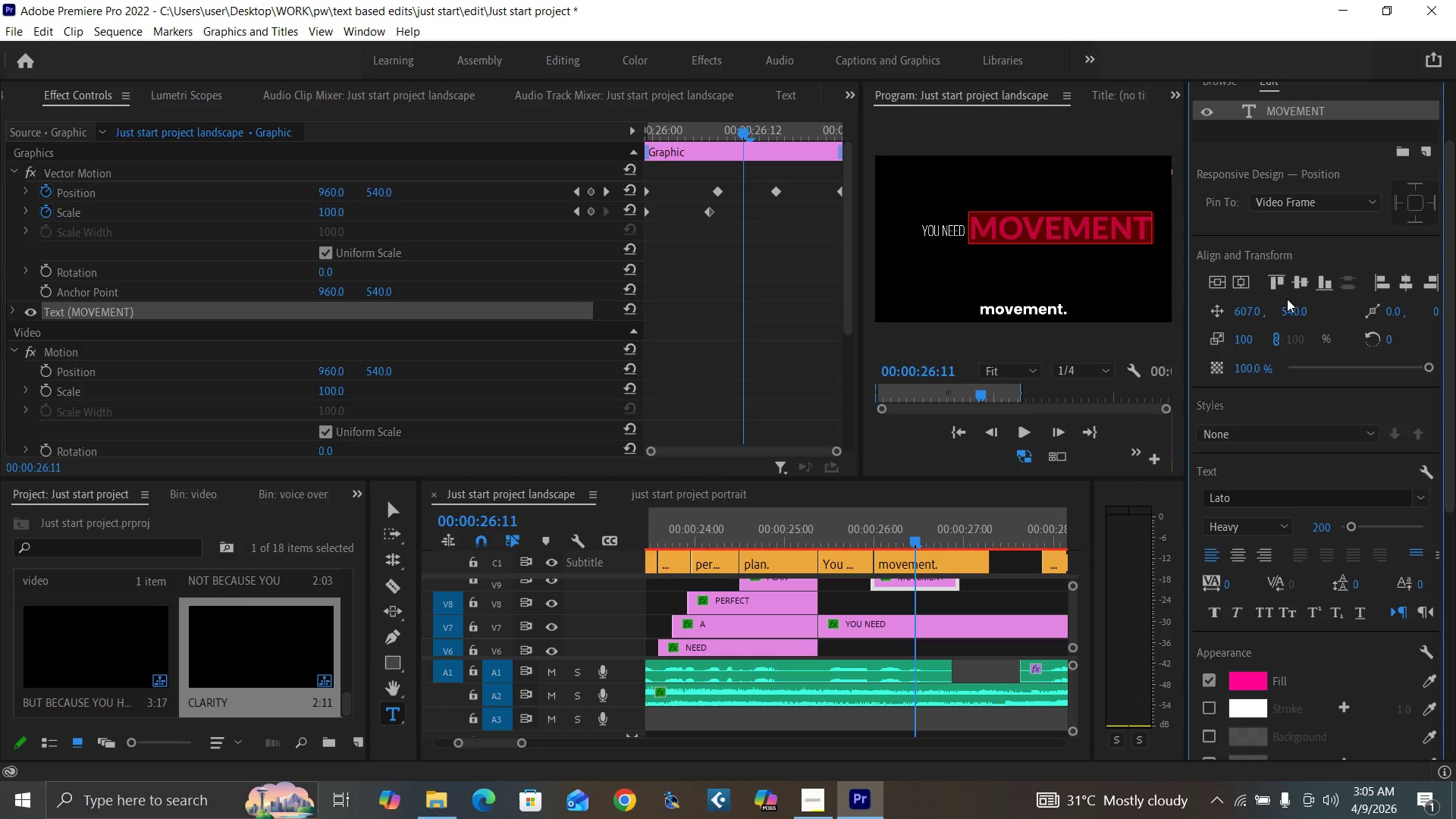 
key(Control+Backquote)
 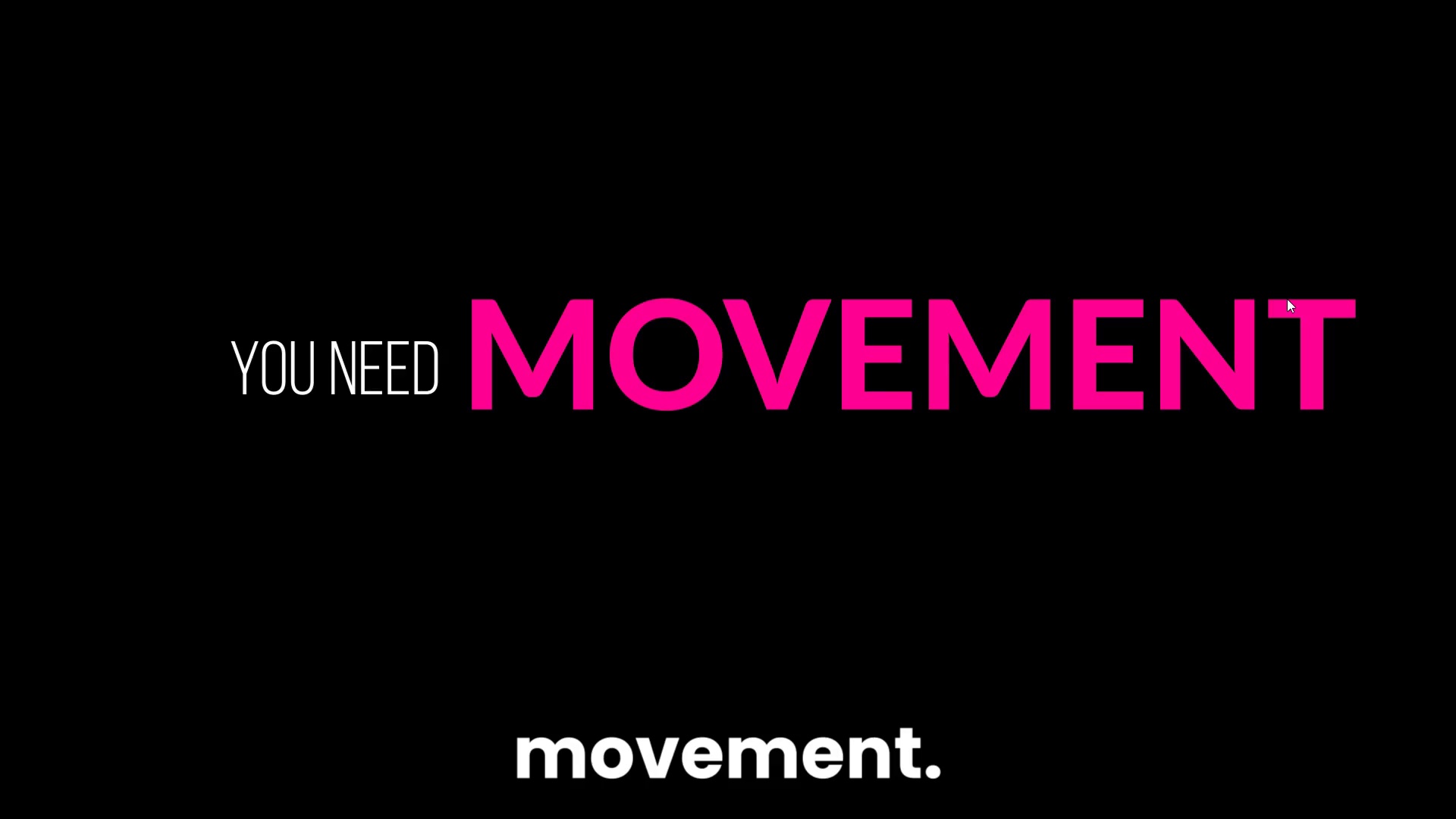 
wait(6.77)
 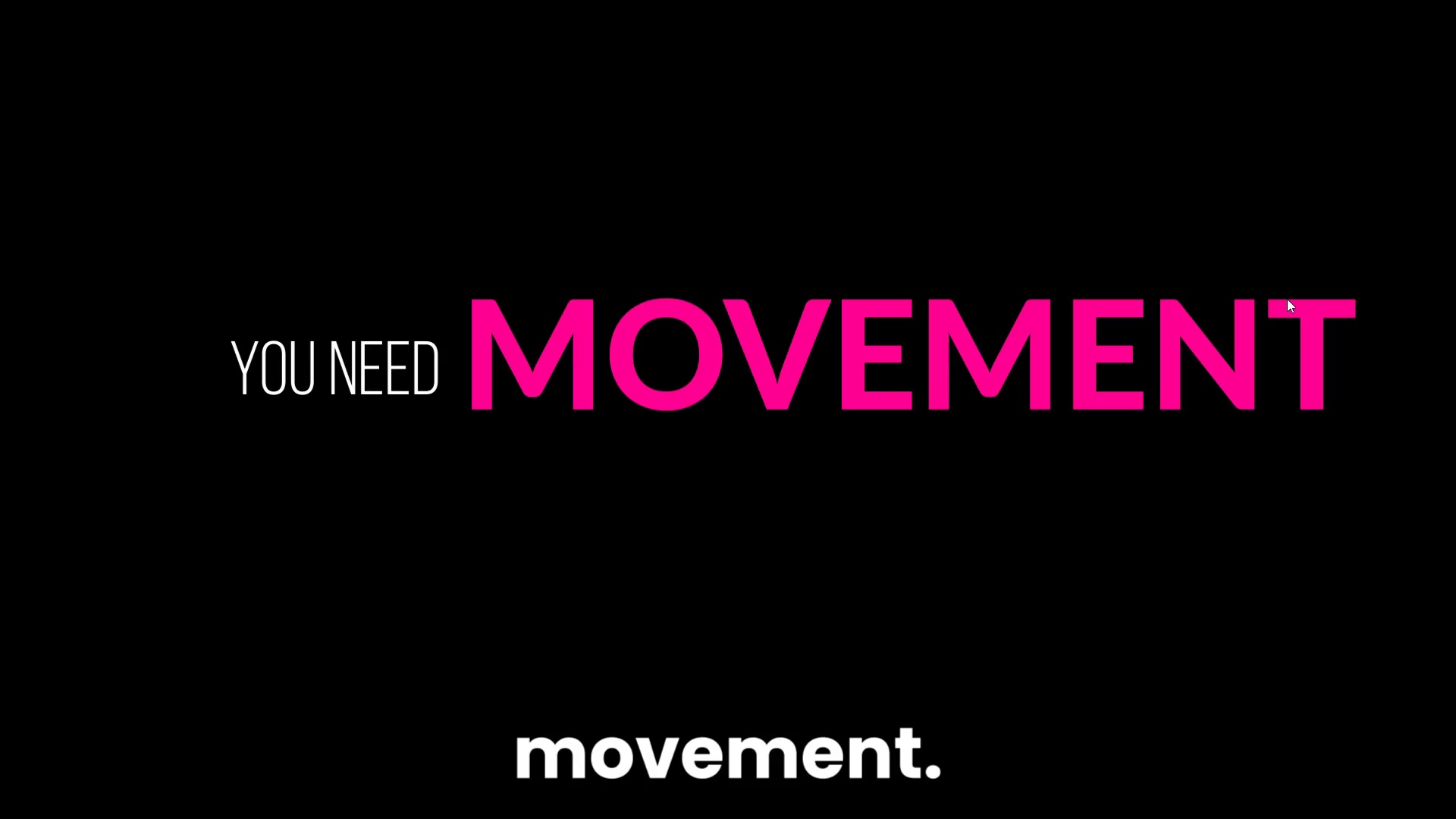 
key(Control+Backquote)
 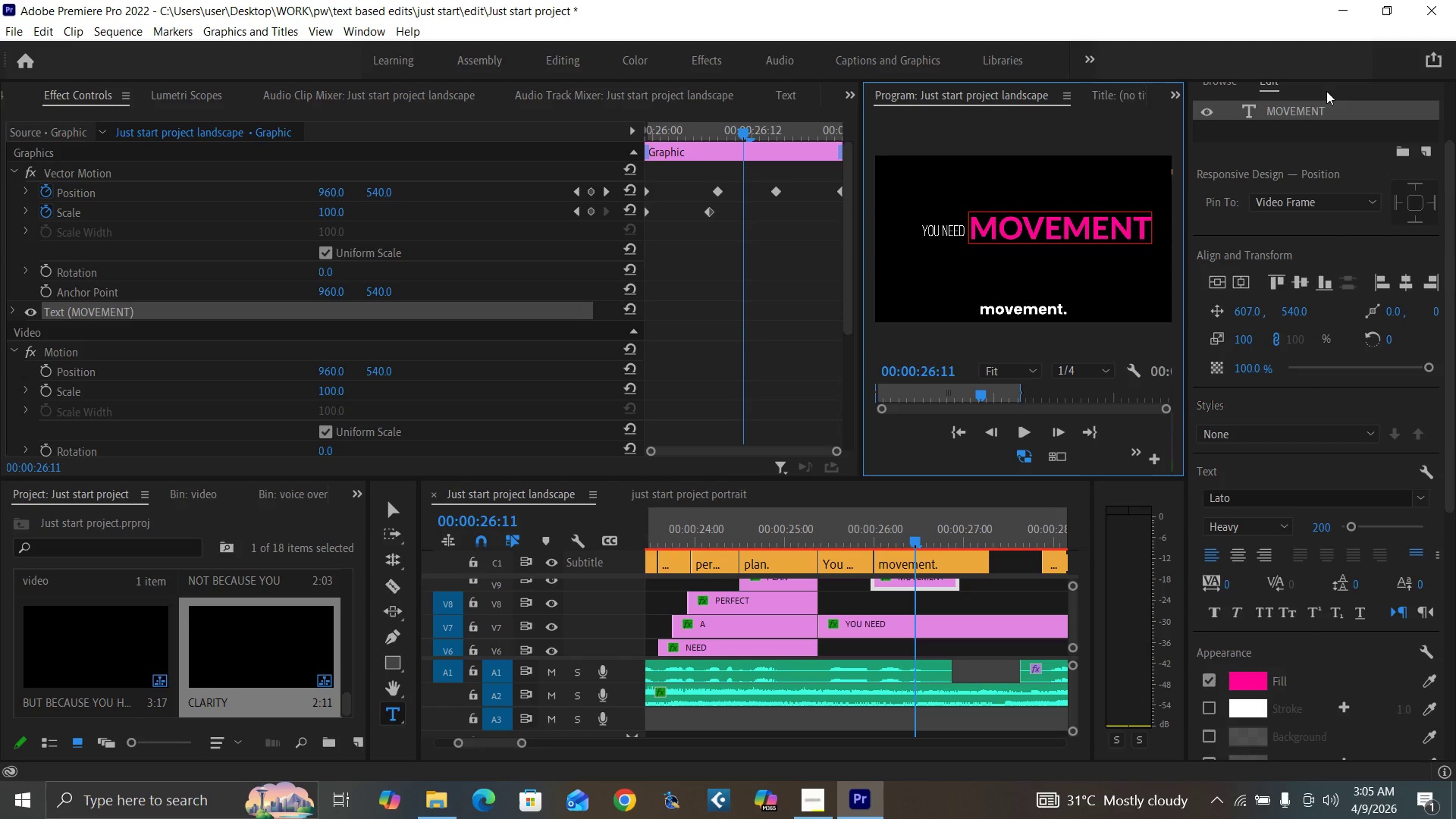 
double_click([1305, 108])
 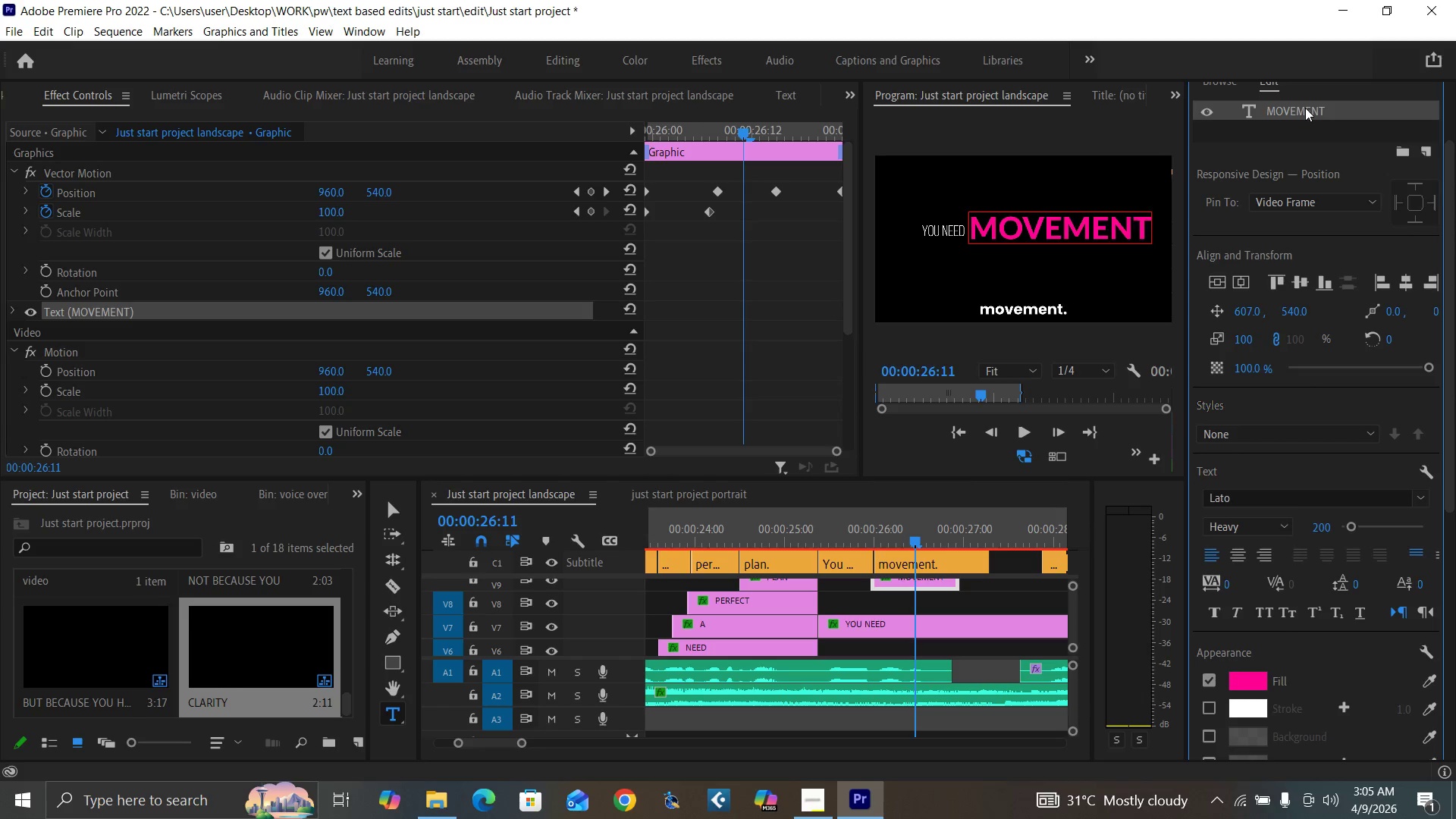 
triple_click([1305, 108])
 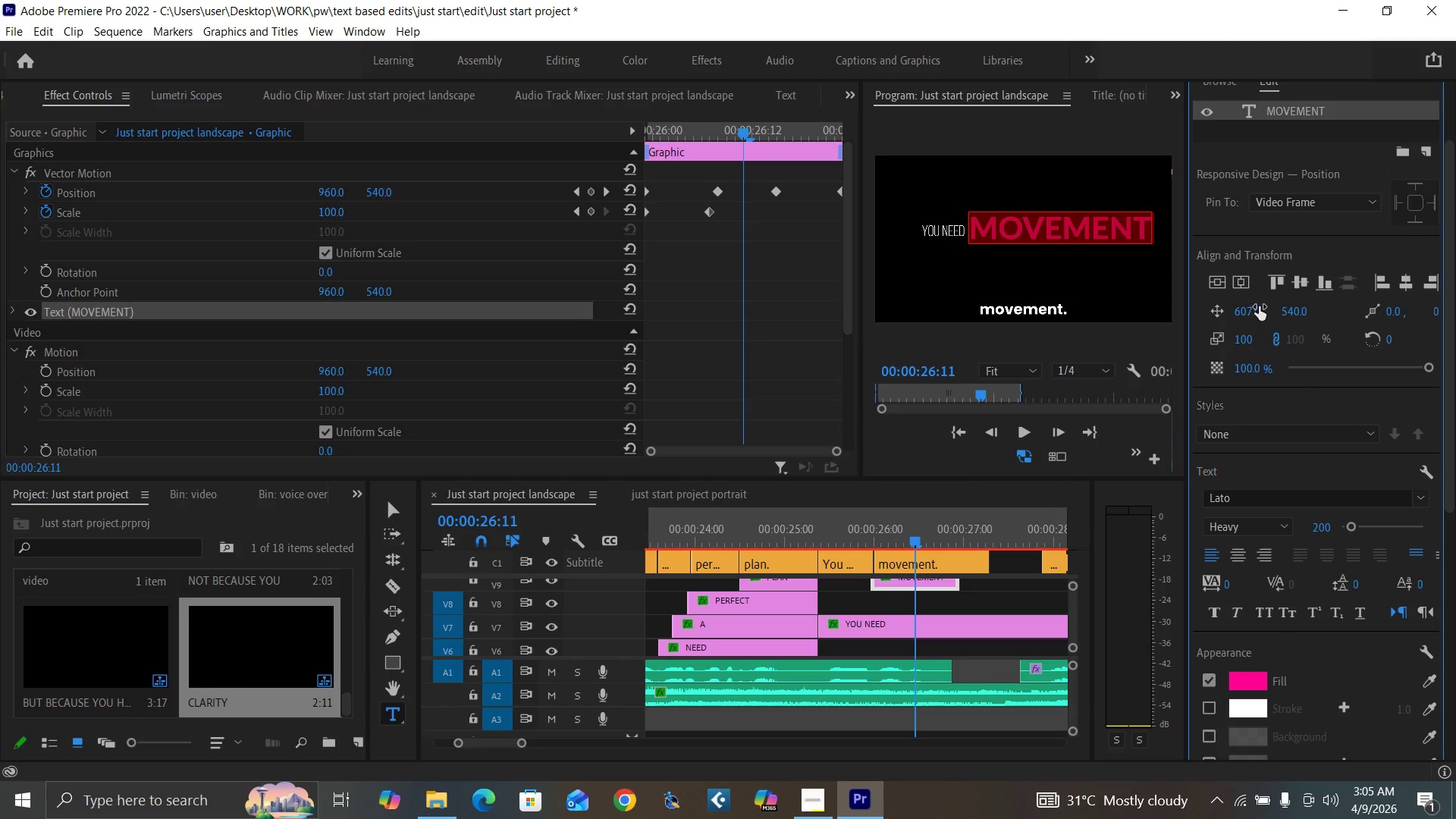 
left_click_drag(start_coordinate=[1247, 309], to_coordinate=[1217, 306])
 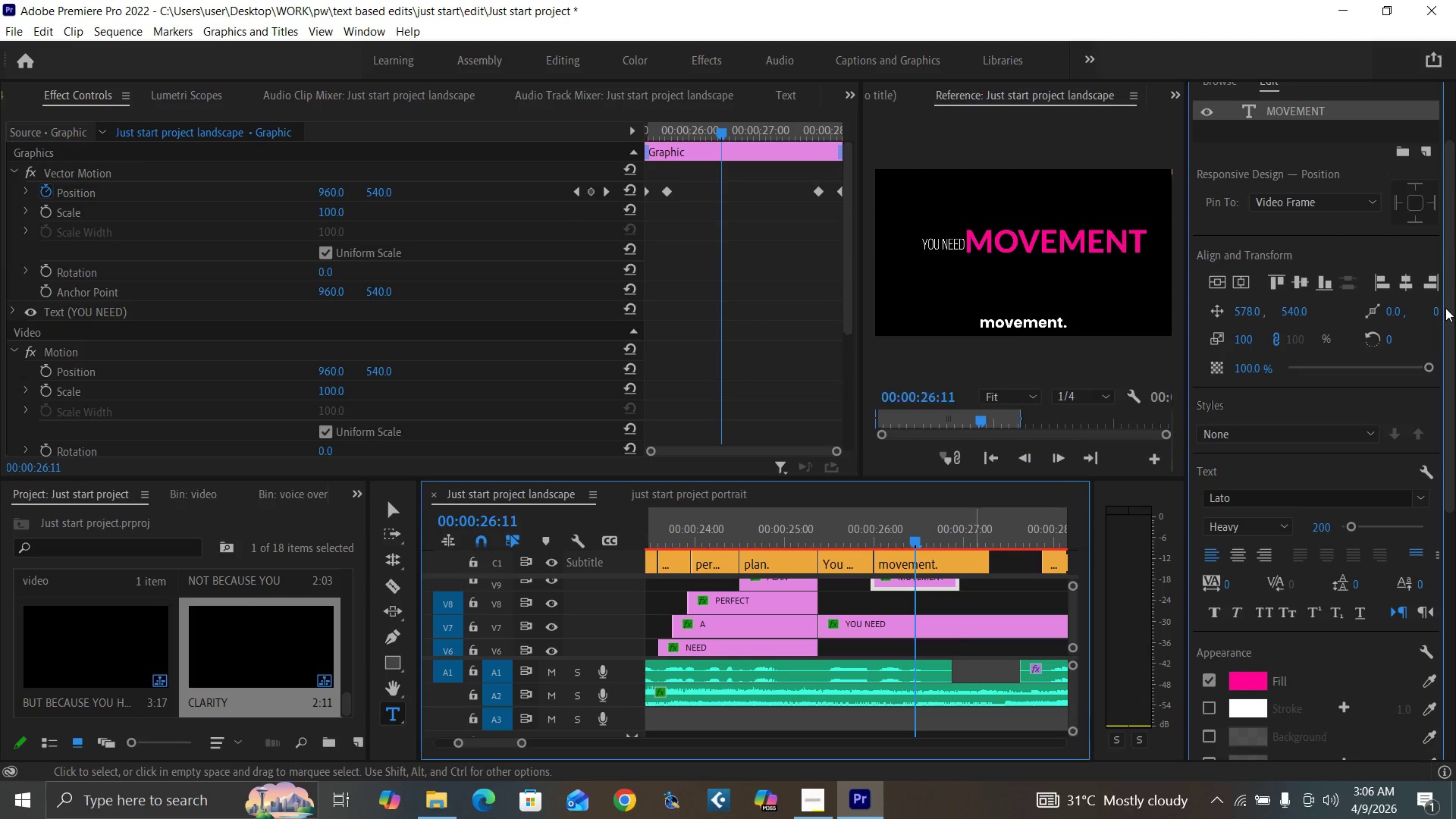 
left_click_drag(start_coordinate=[1449, 282], to_coordinate=[1445, 249])
 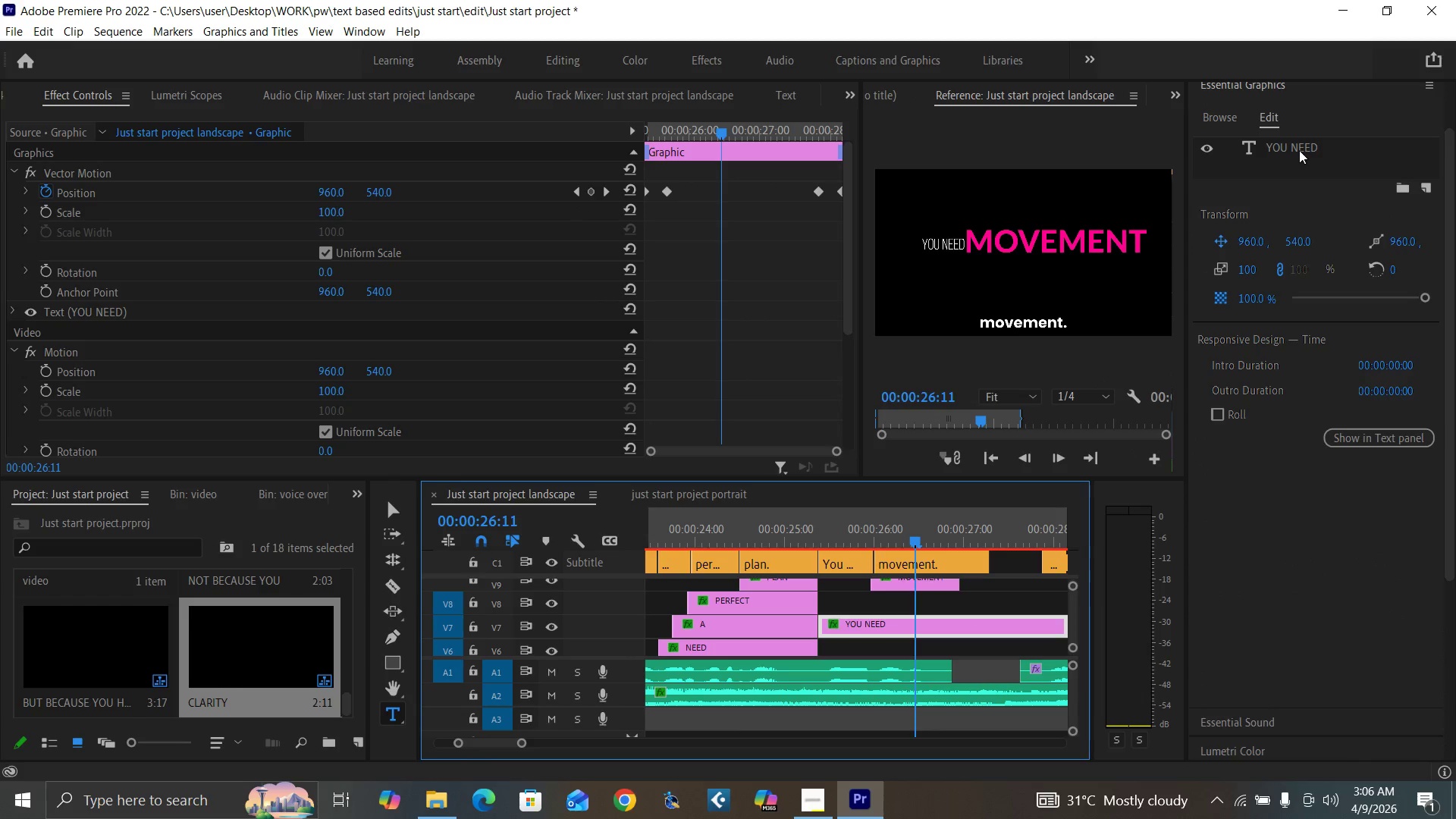 
double_click([1299, 150])
 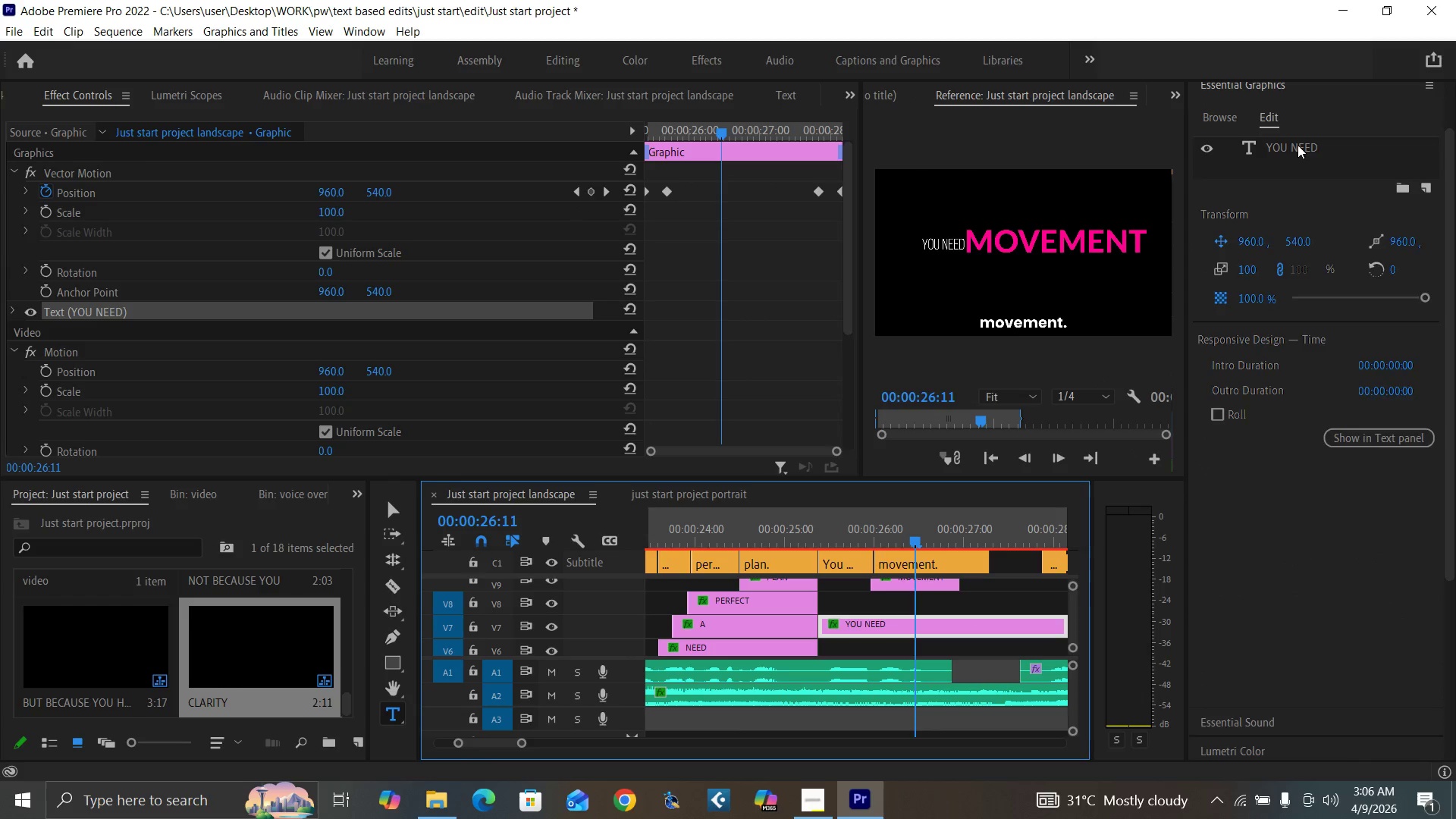 
triple_click([1298, 145])
 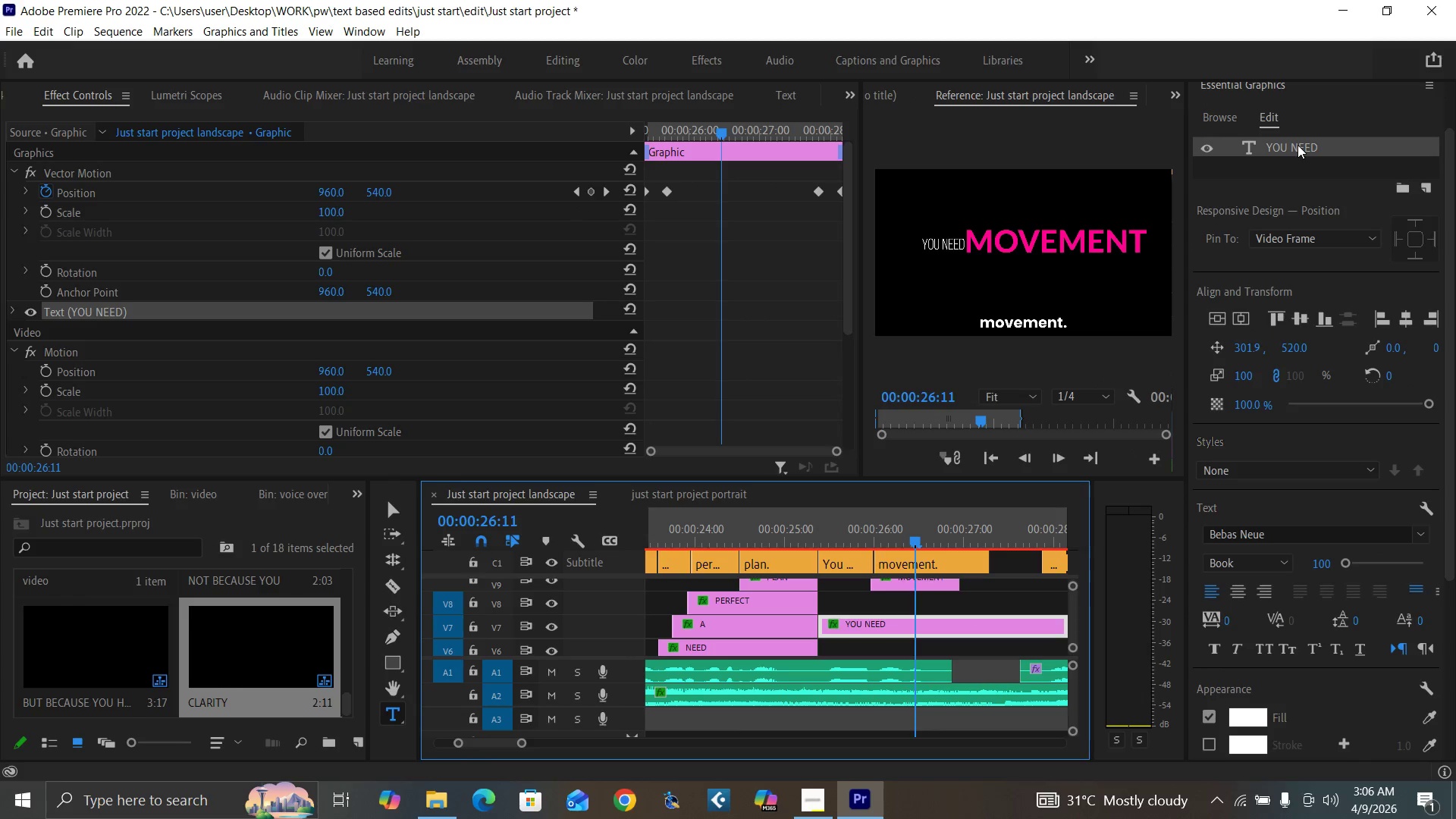 
triple_click([1298, 145])
 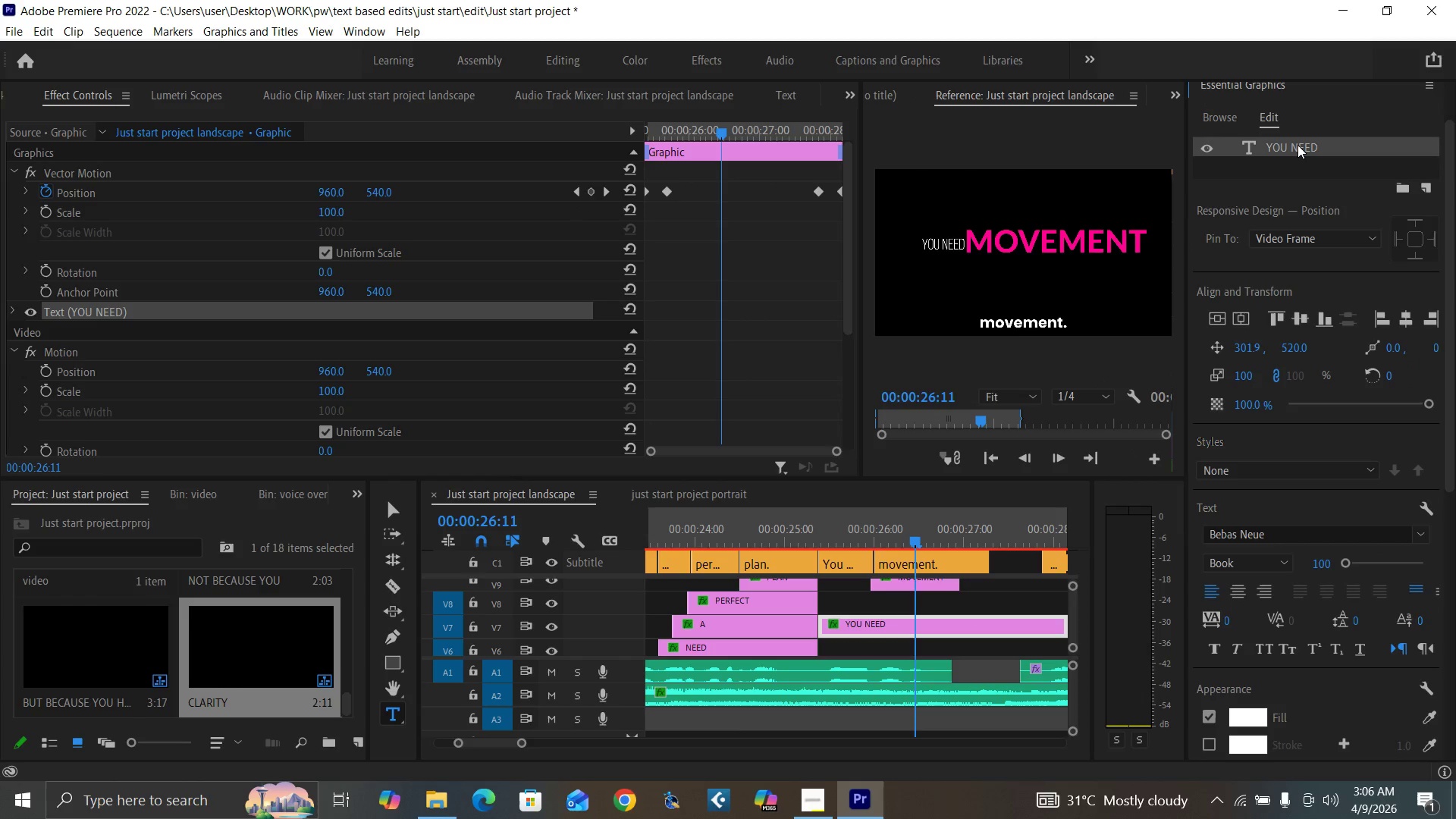 
triple_click([1298, 145])
 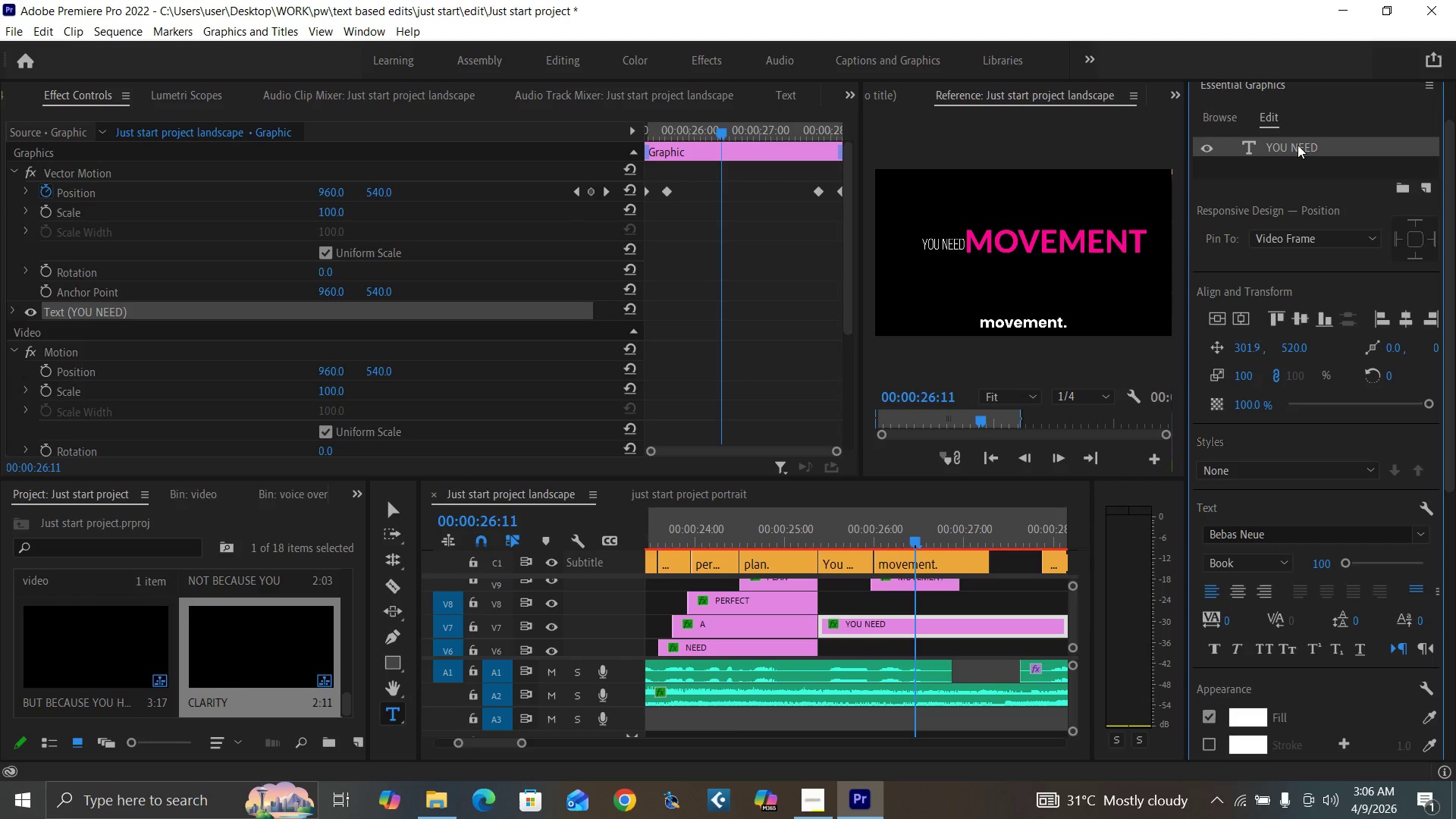 
triple_click([1298, 145])
 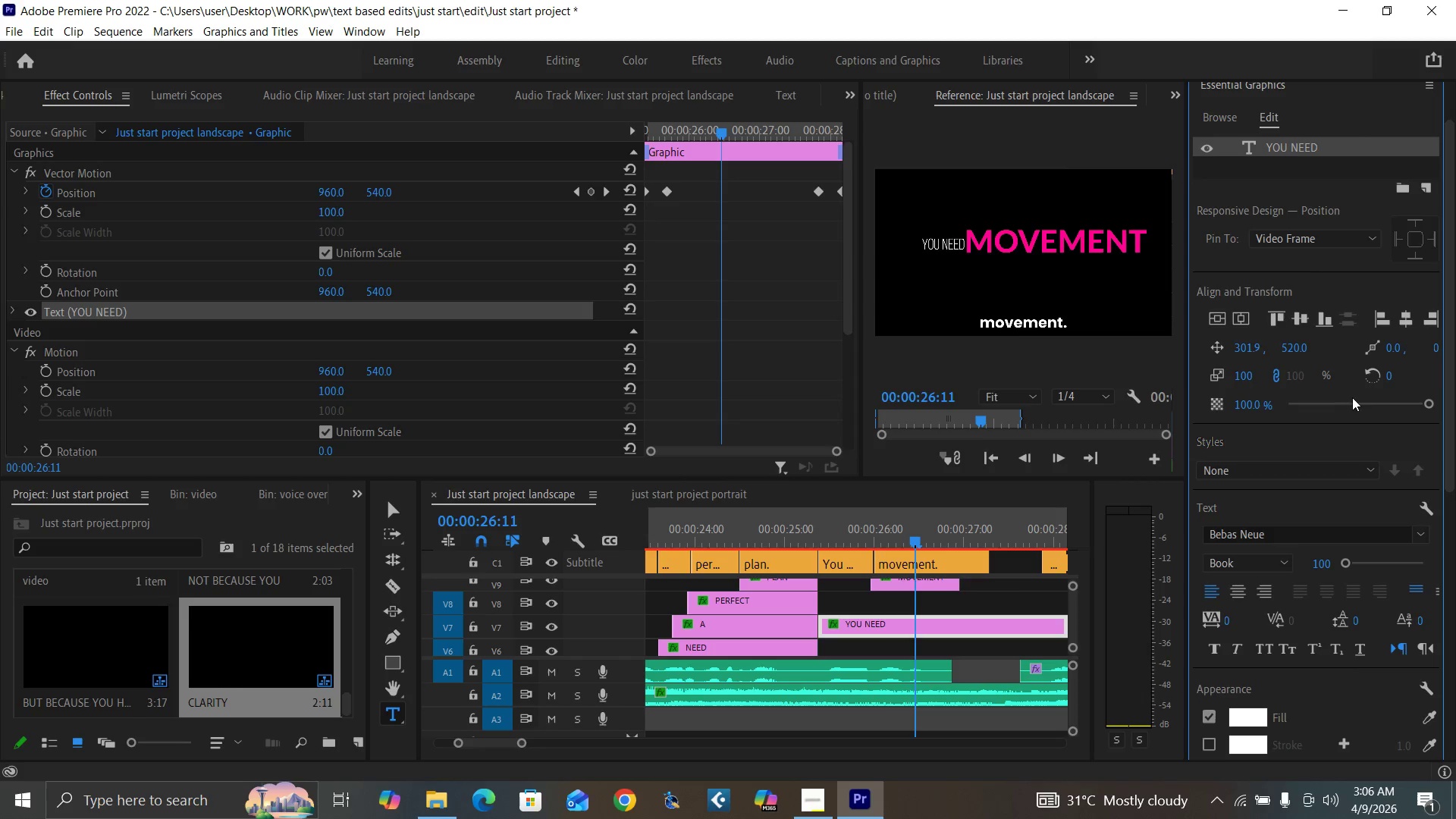 
double_click([1276, 143])
 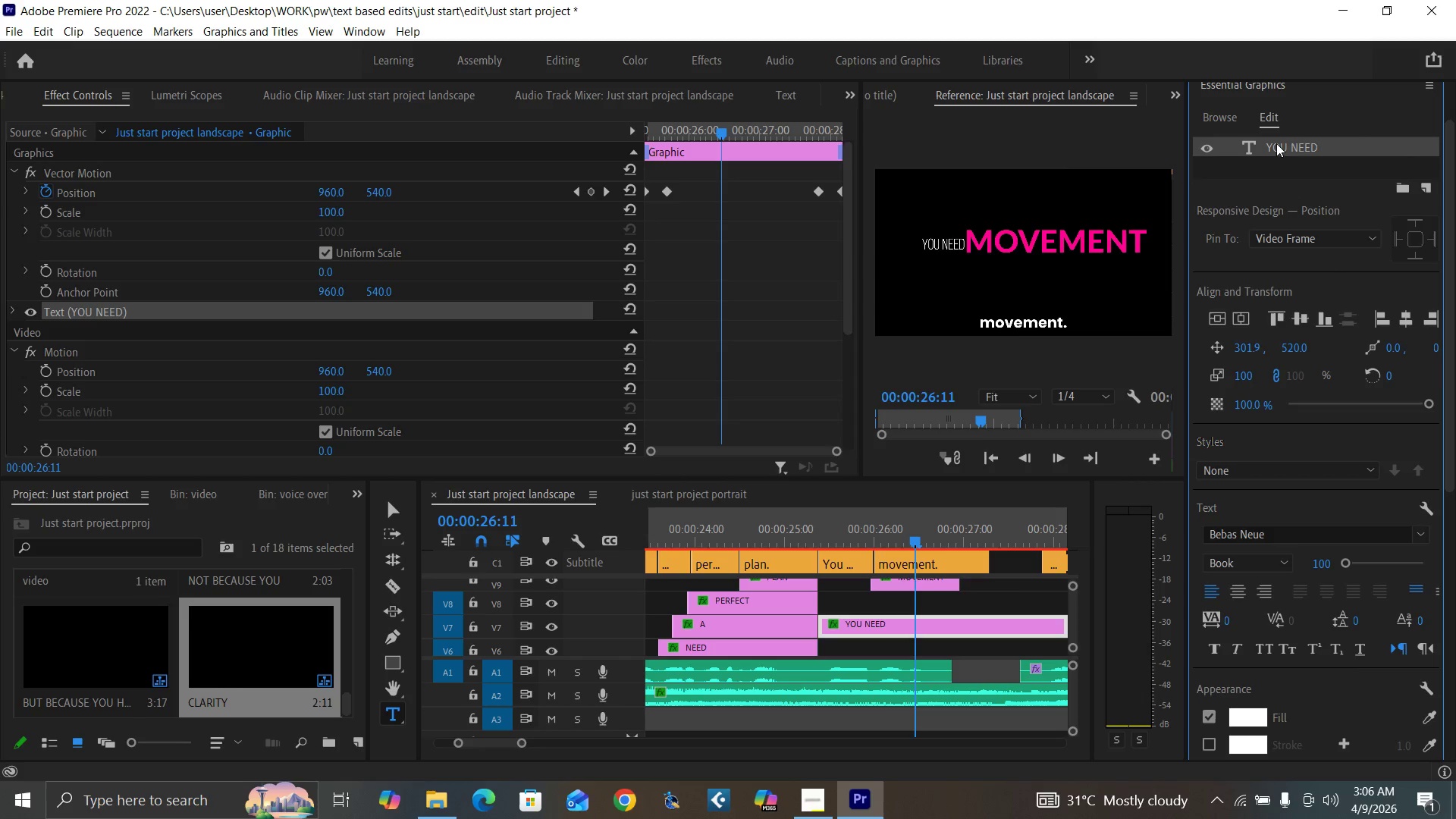 
triple_click([1276, 143])
 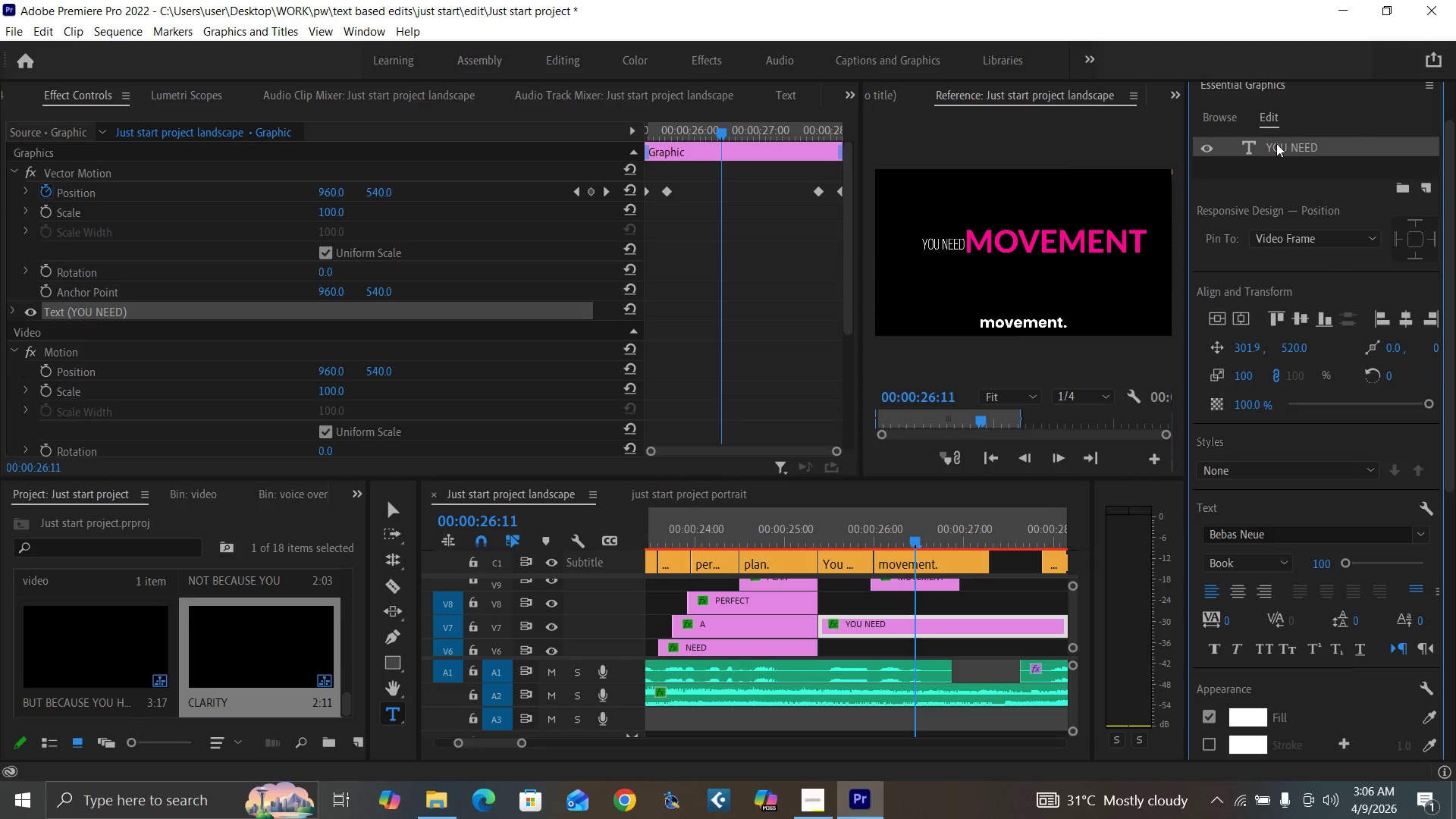 
triple_click([1276, 143])
 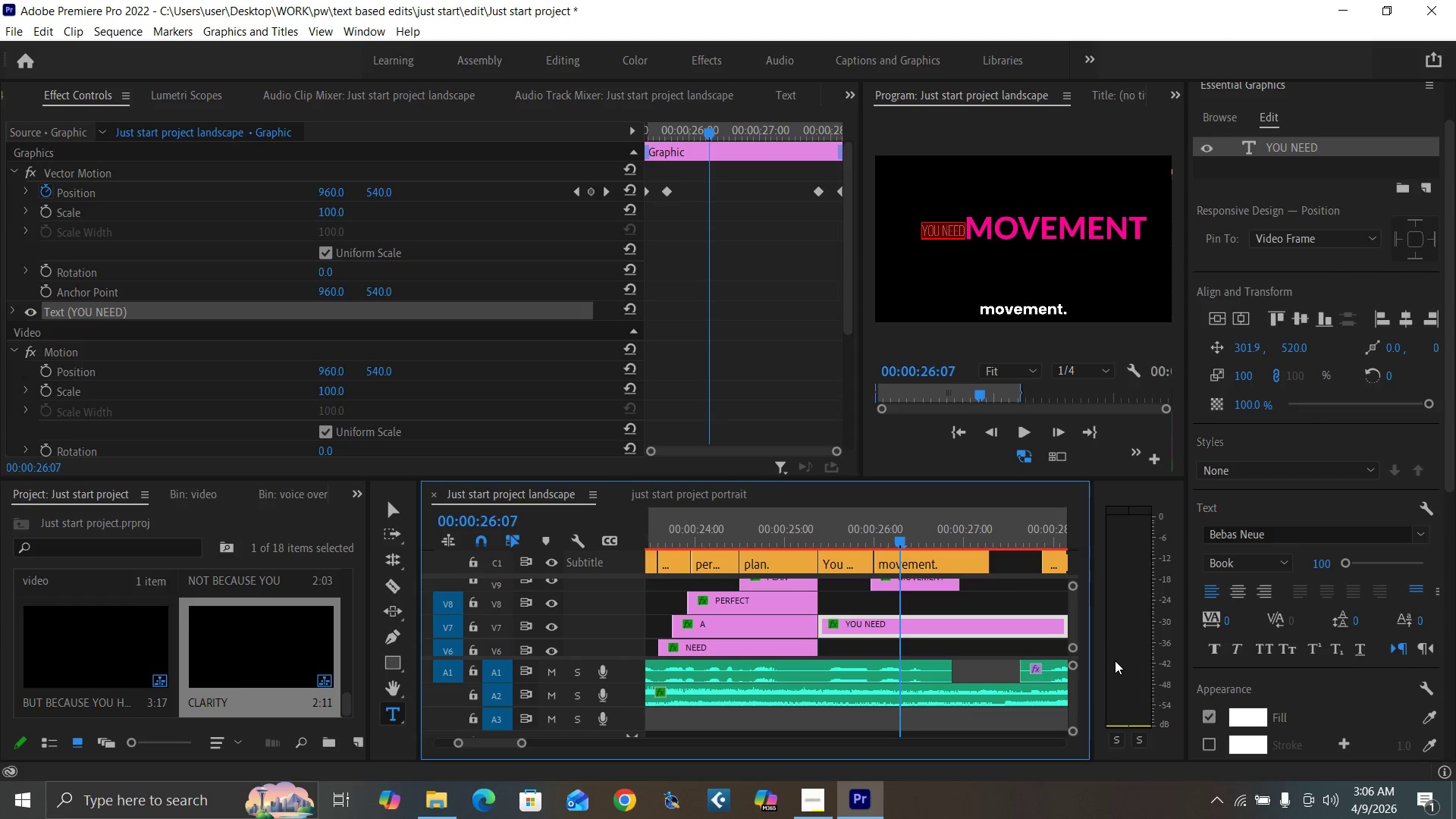 
wait(12.41)
 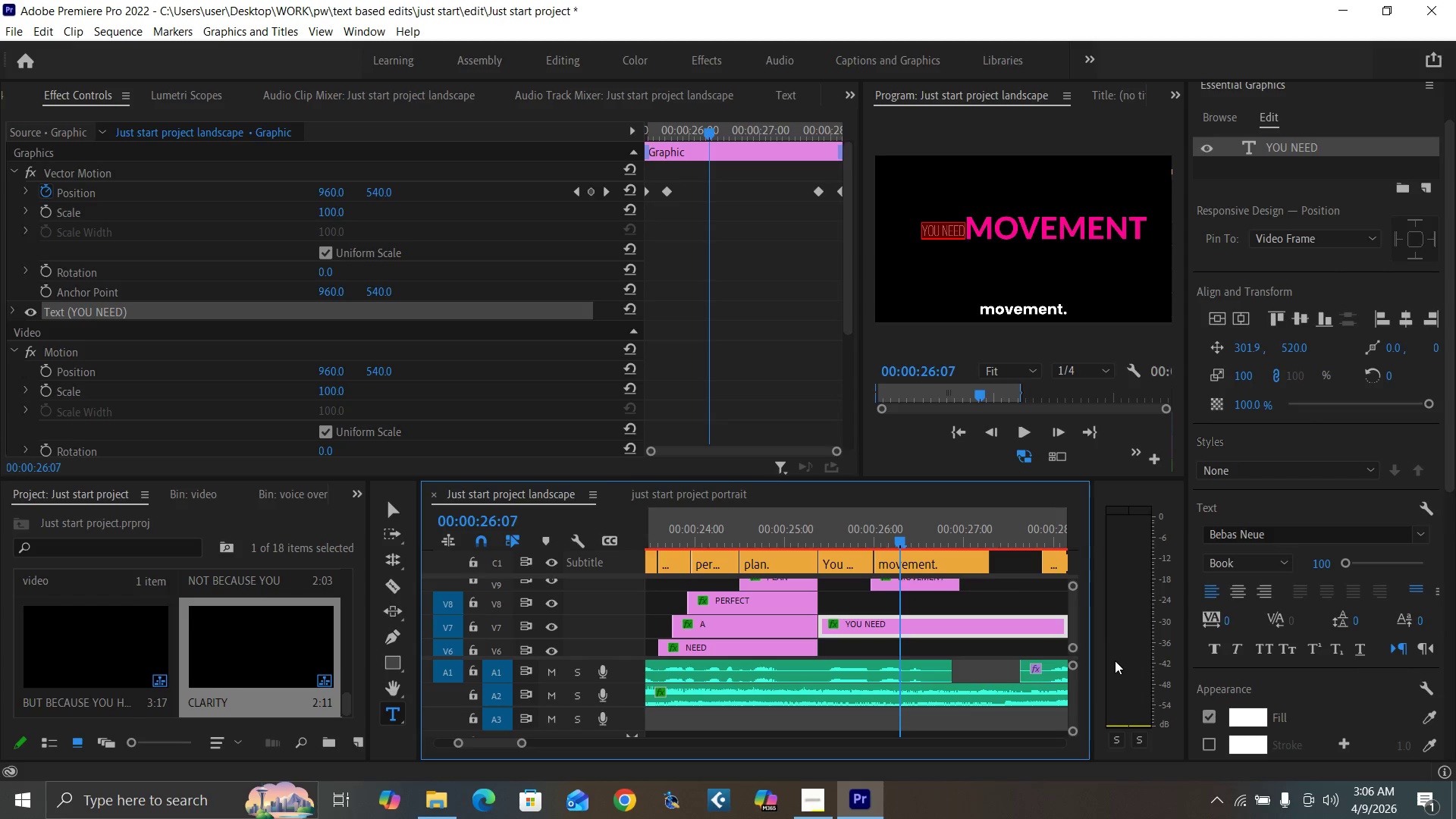 
left_click_drag(start_coordinate=[1240, 349], to_coordinate=[1204, 353])
 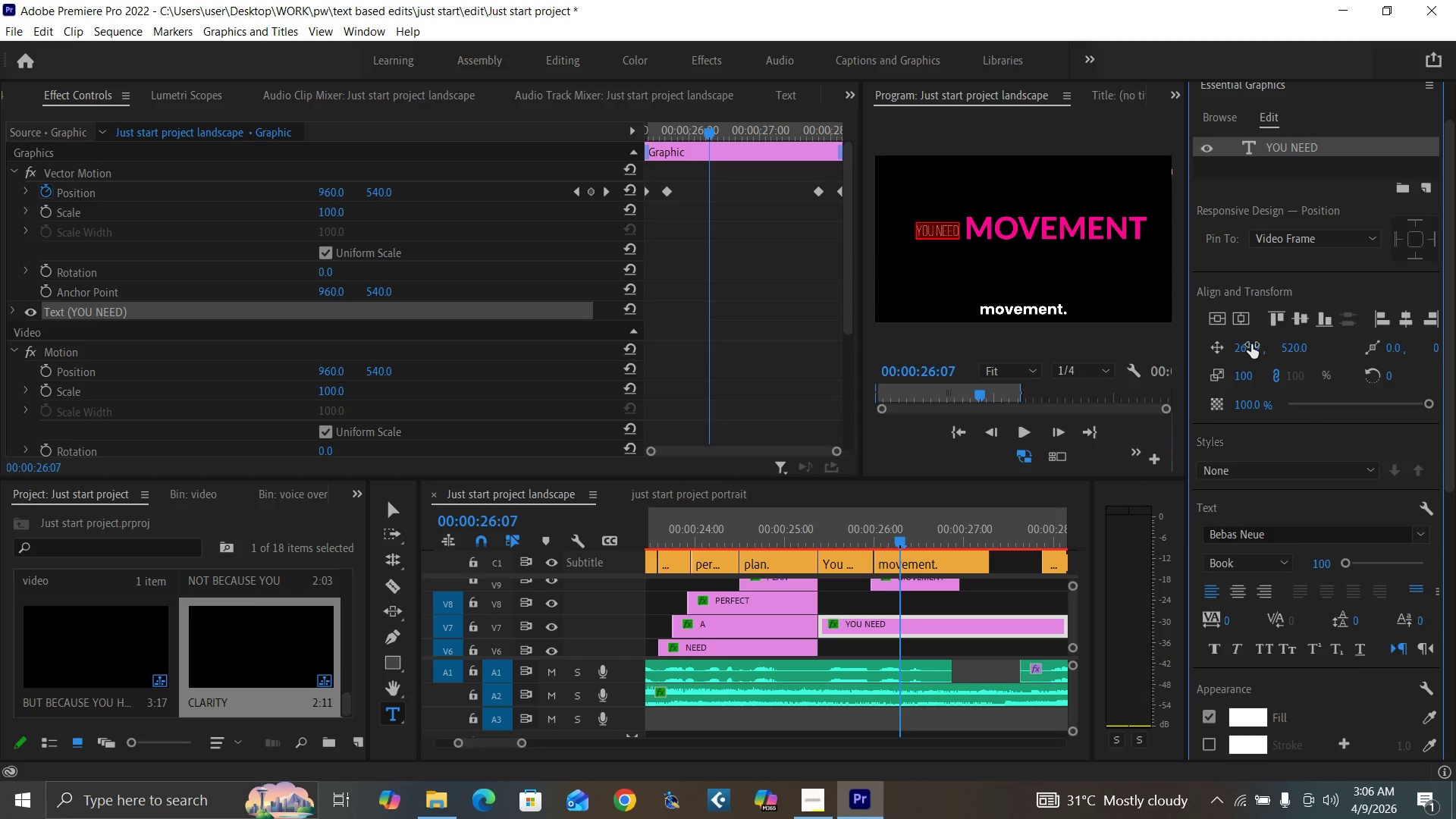 
key(Control+Backquote)
 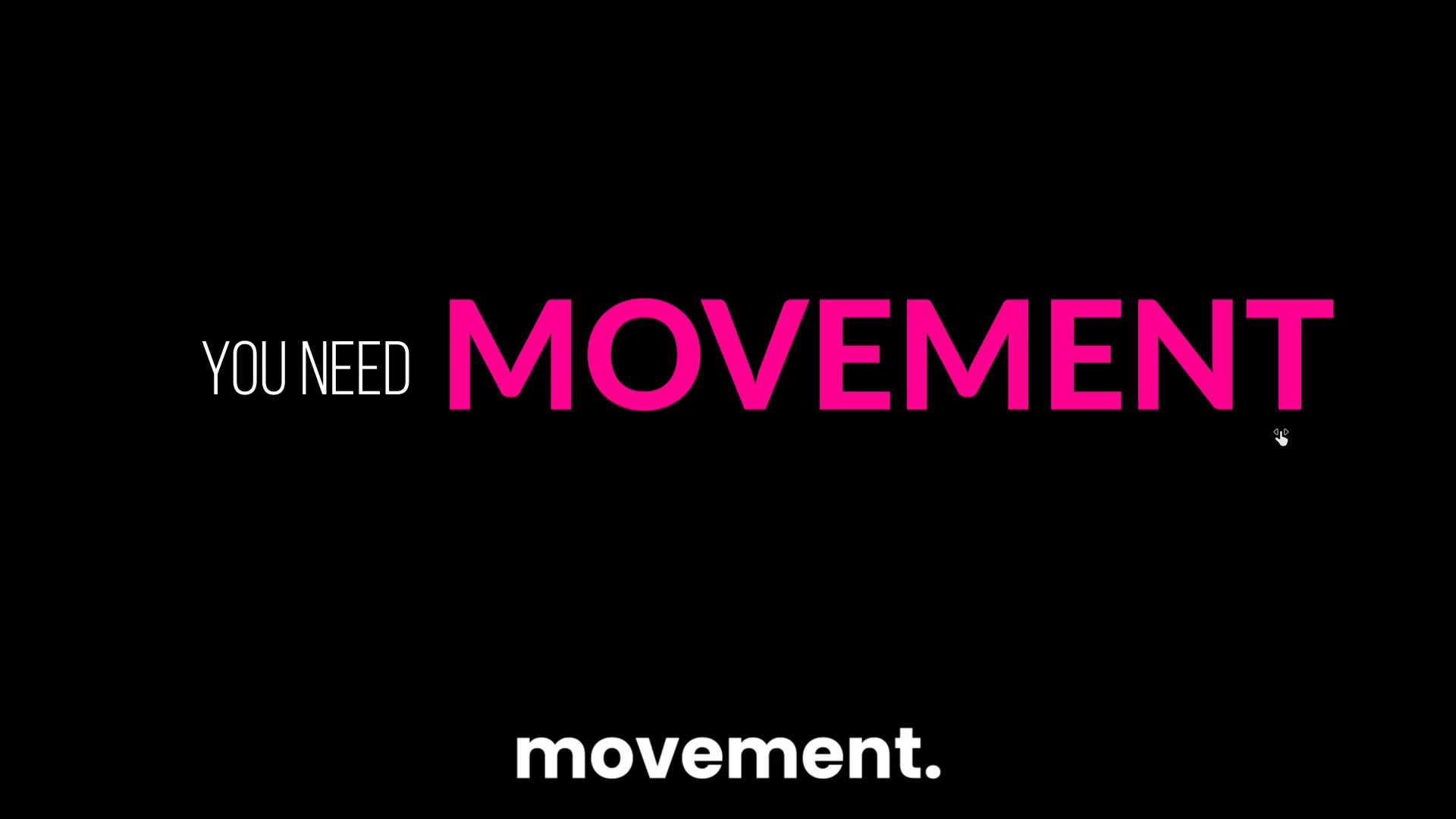 
wait(5.88)
 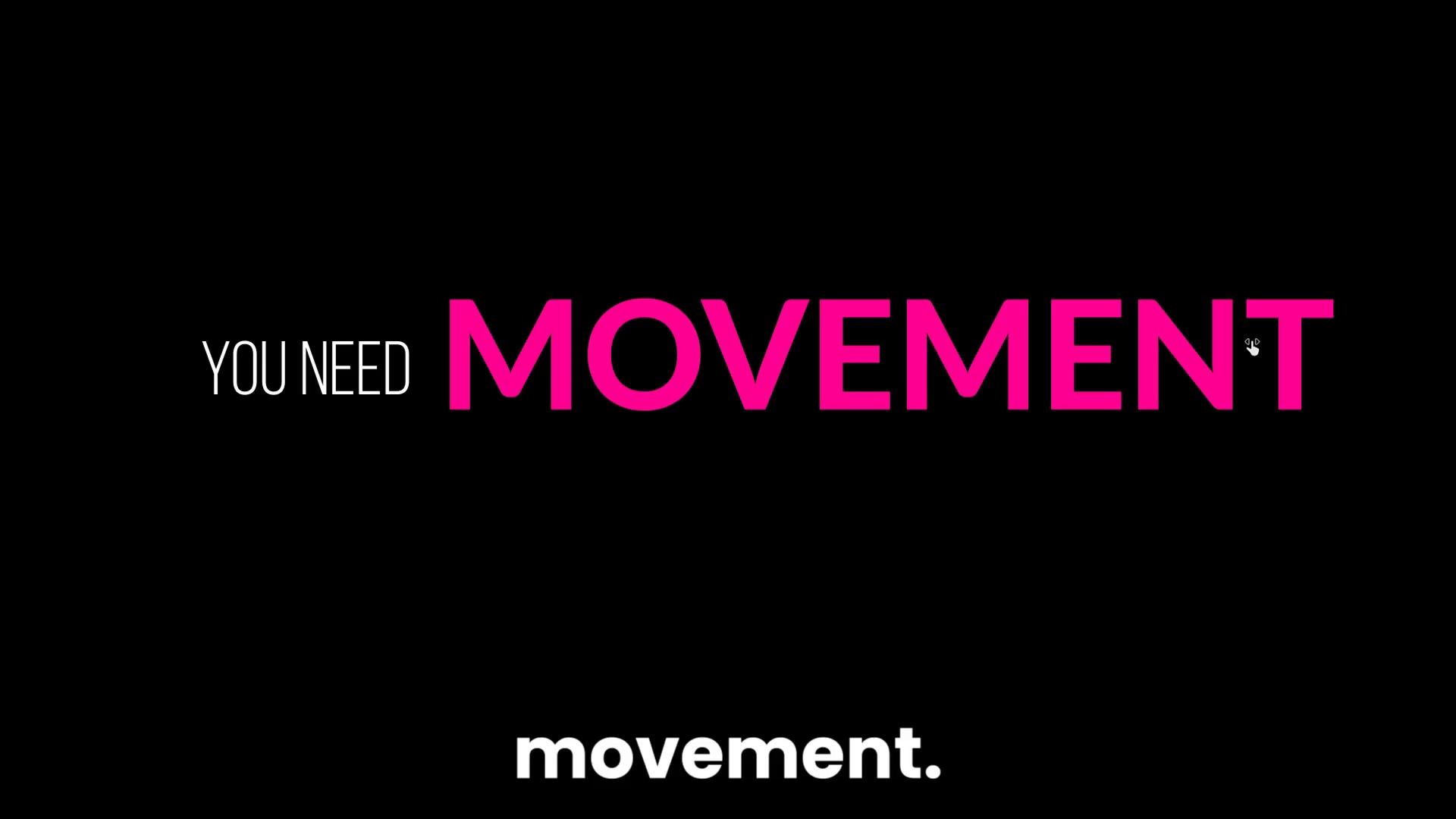 
key(Control+Backquote)
 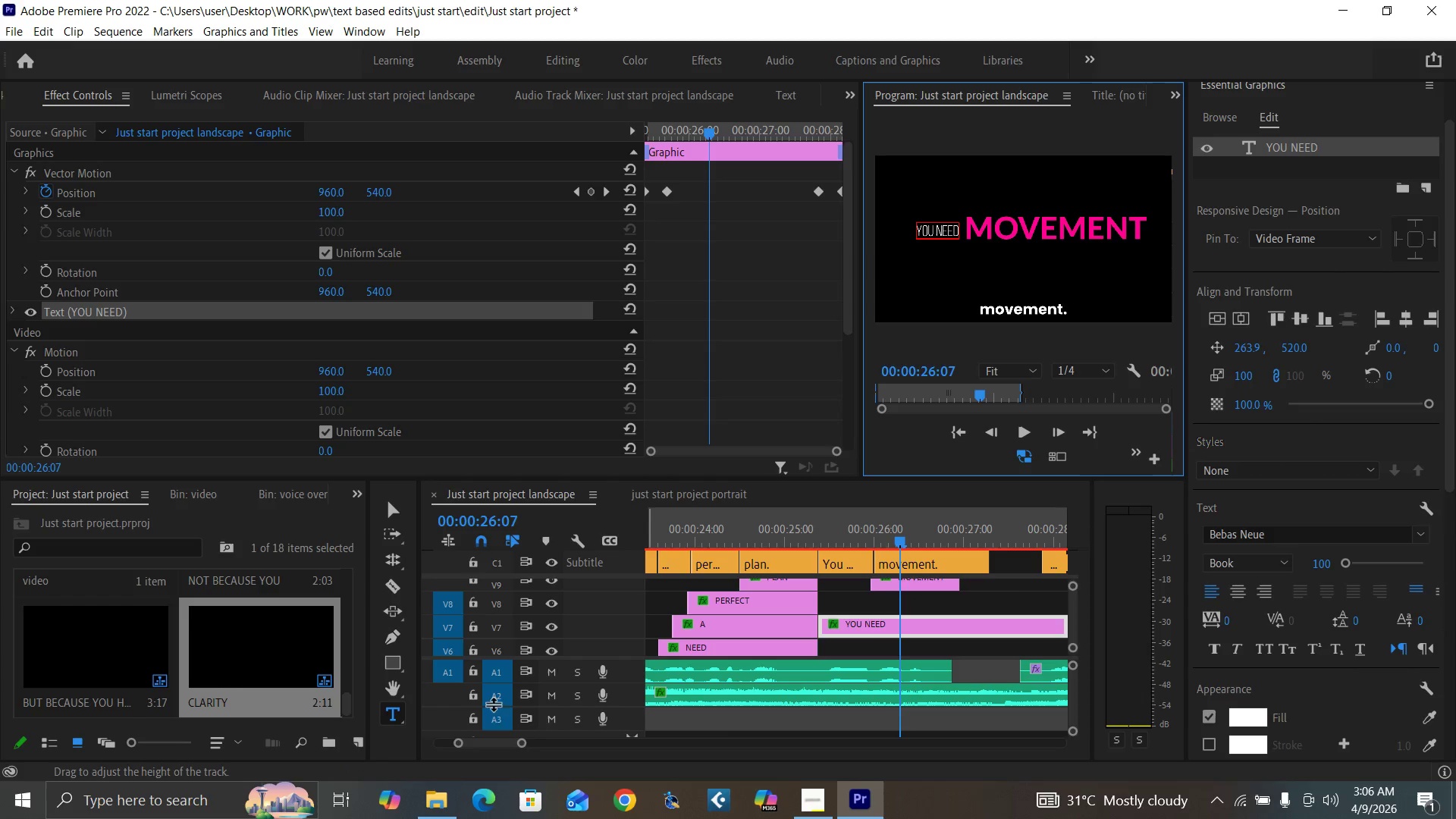 
left_click_drag(start_coordinate=[522, 741], to_coordinate=[533, 740])
 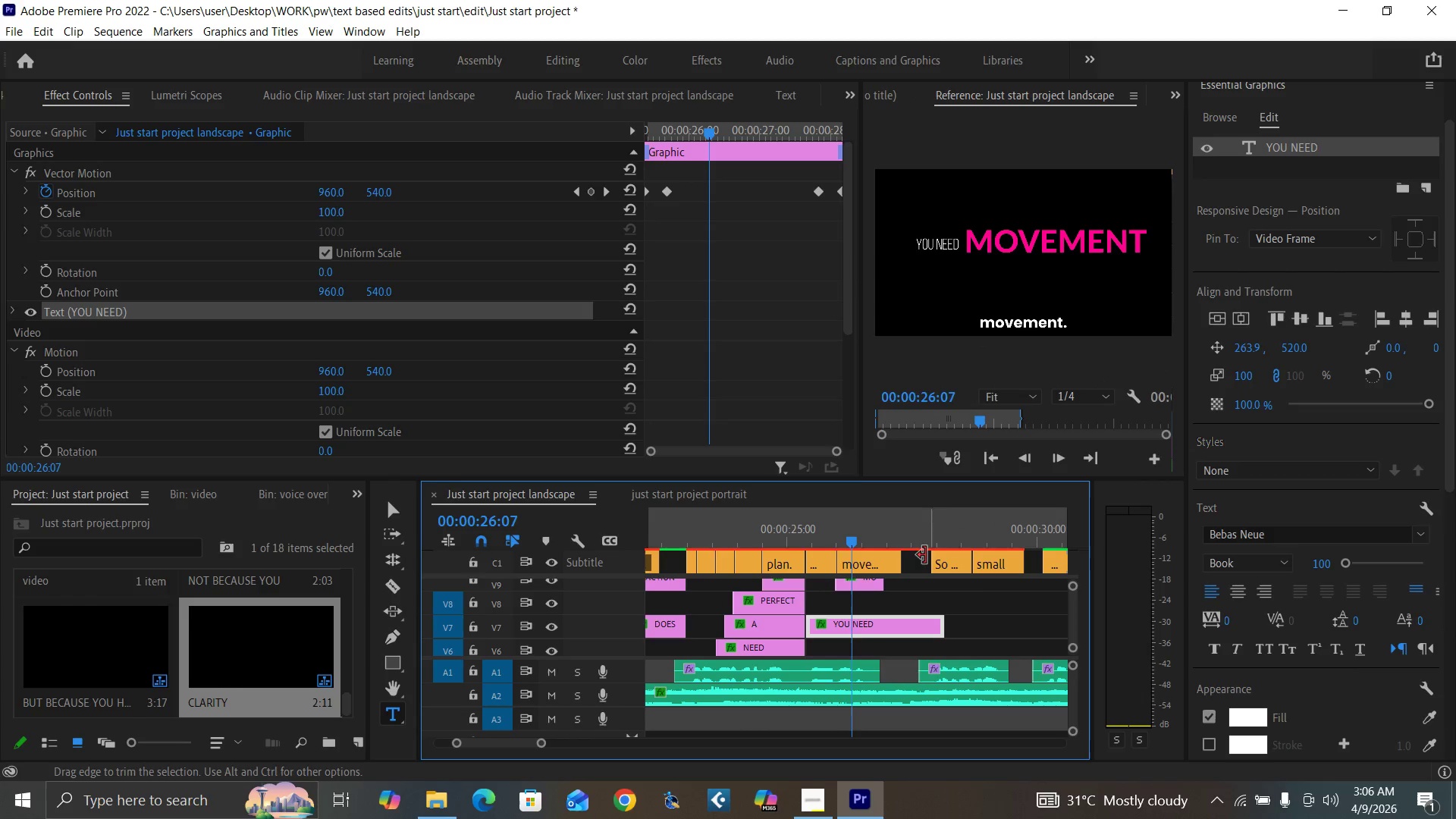 
left_click_drag(start_coordinate=[912, 560], to_coordinate=[695, 570])
 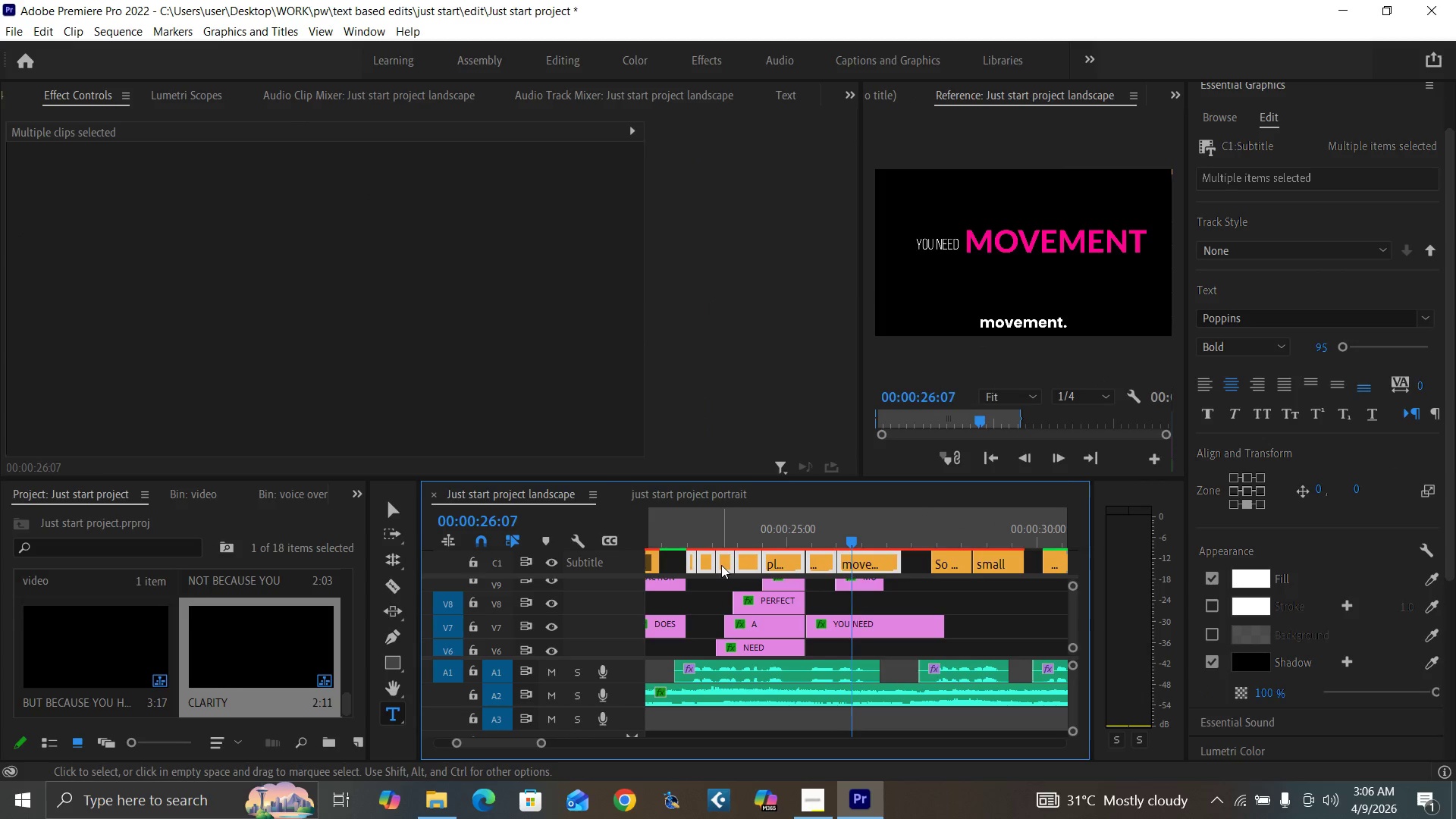 
key(Shift+E)
 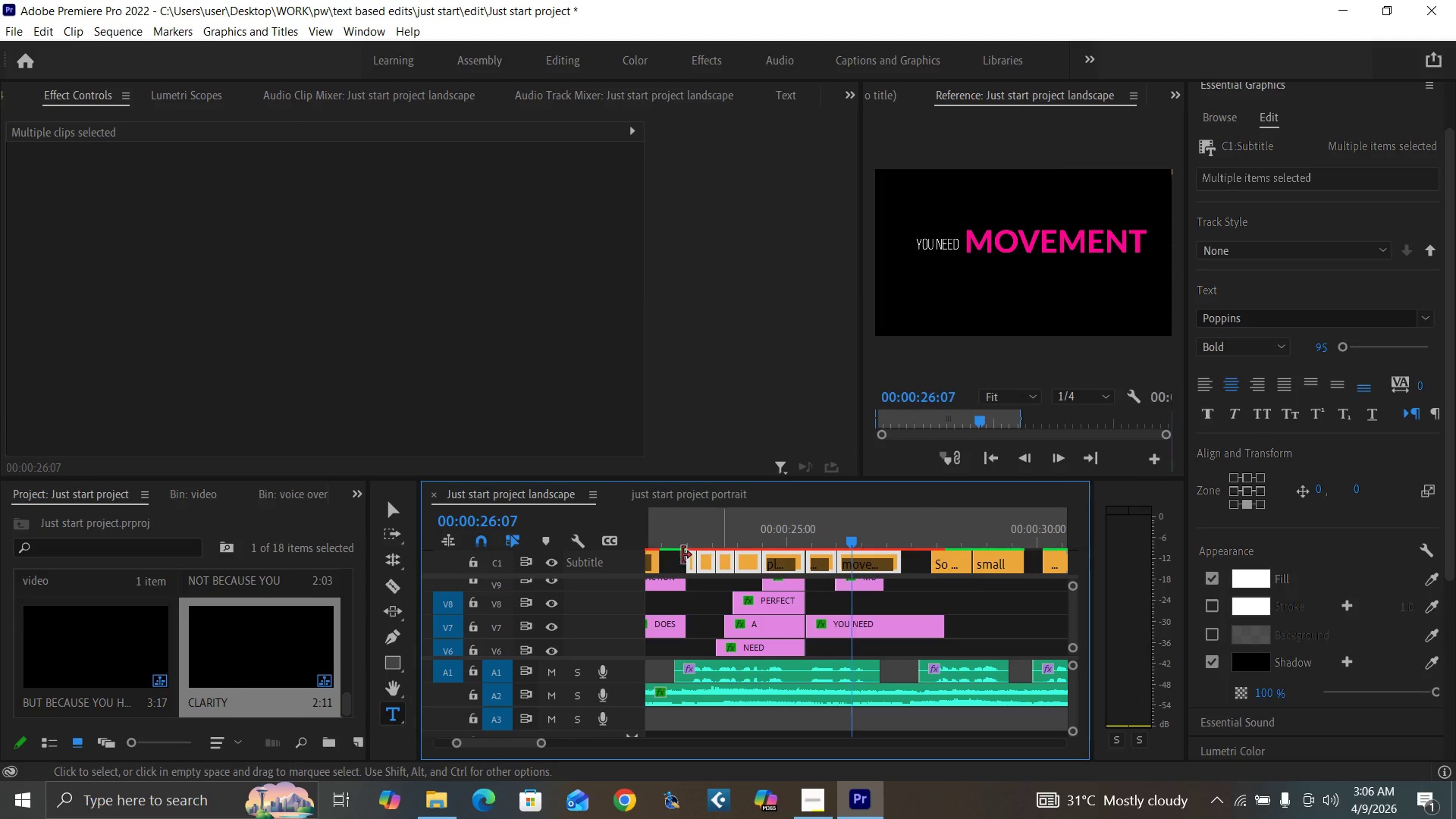 
left_click([668, 535])
 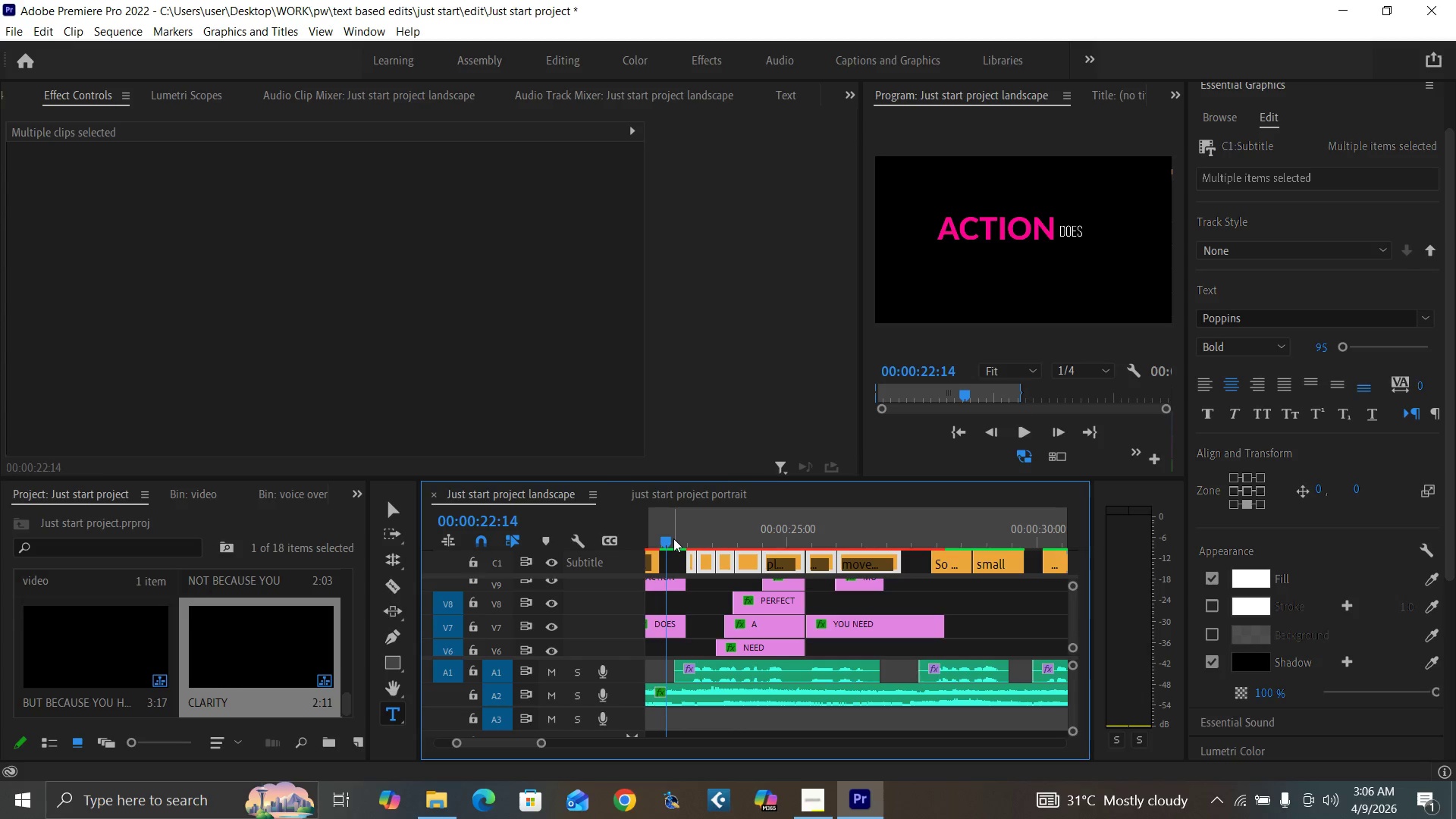 
key(Space)
 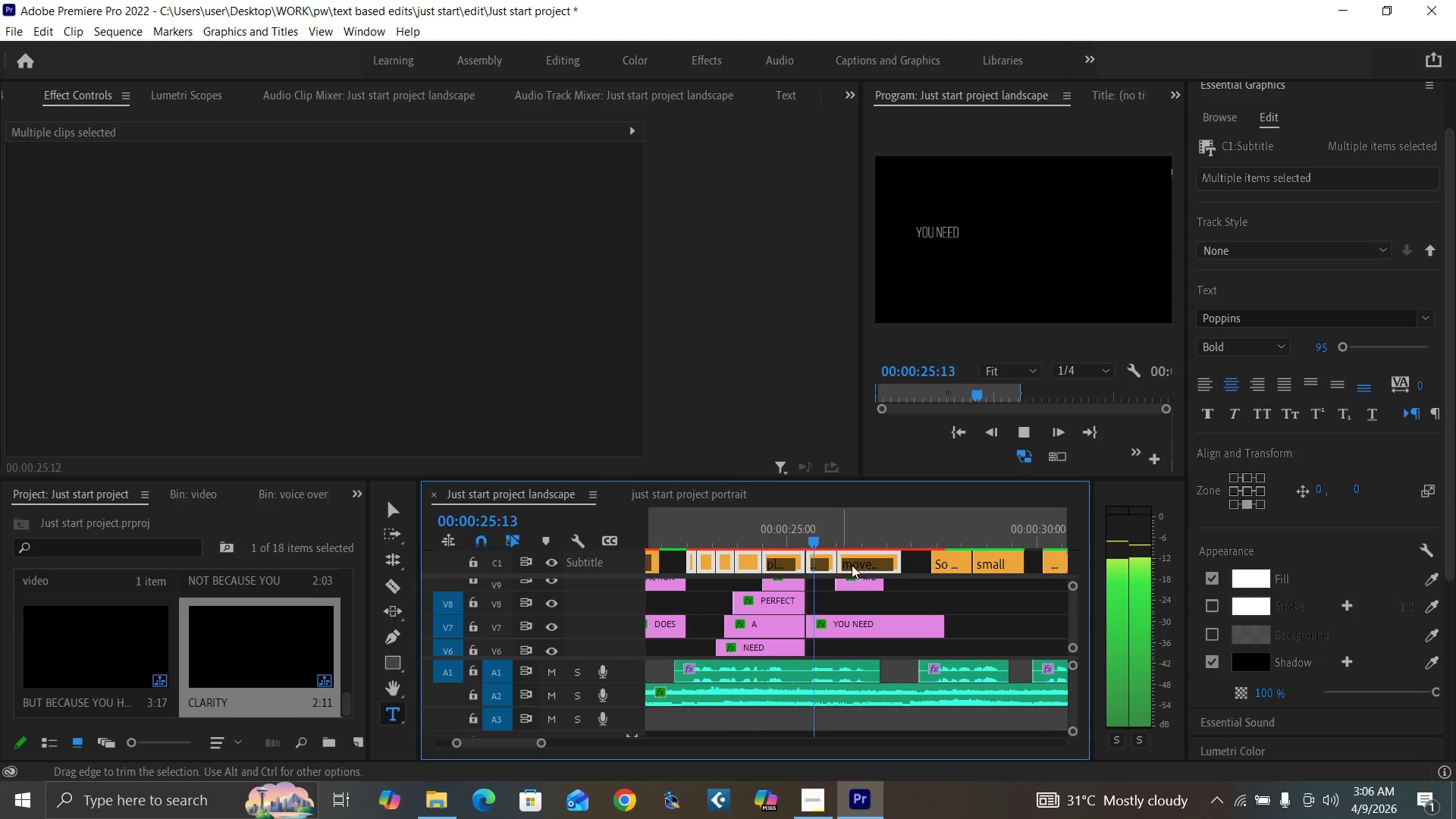 
left_click([776, 529])
 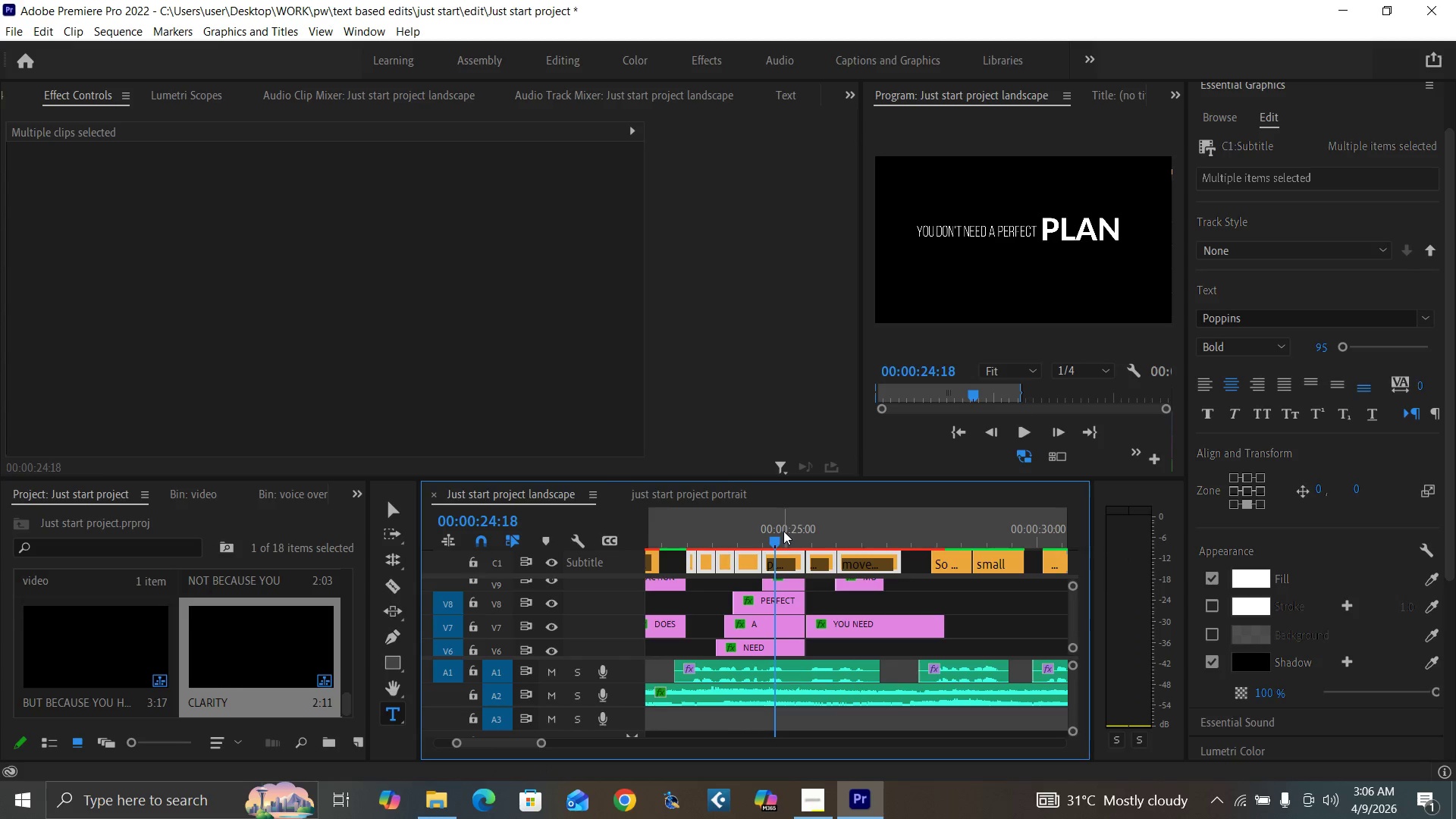 
key(Space)
 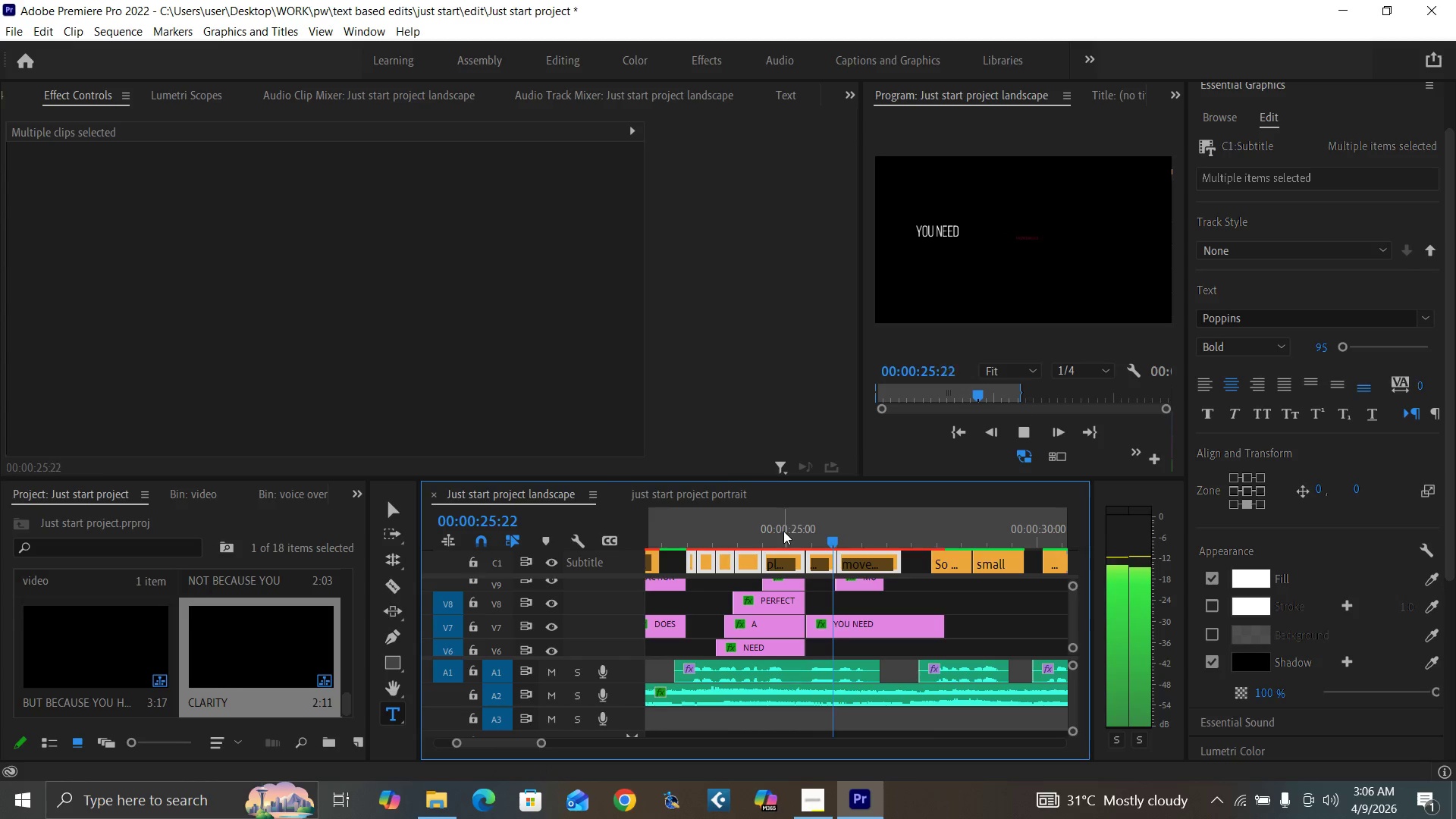 
key(Space)
 